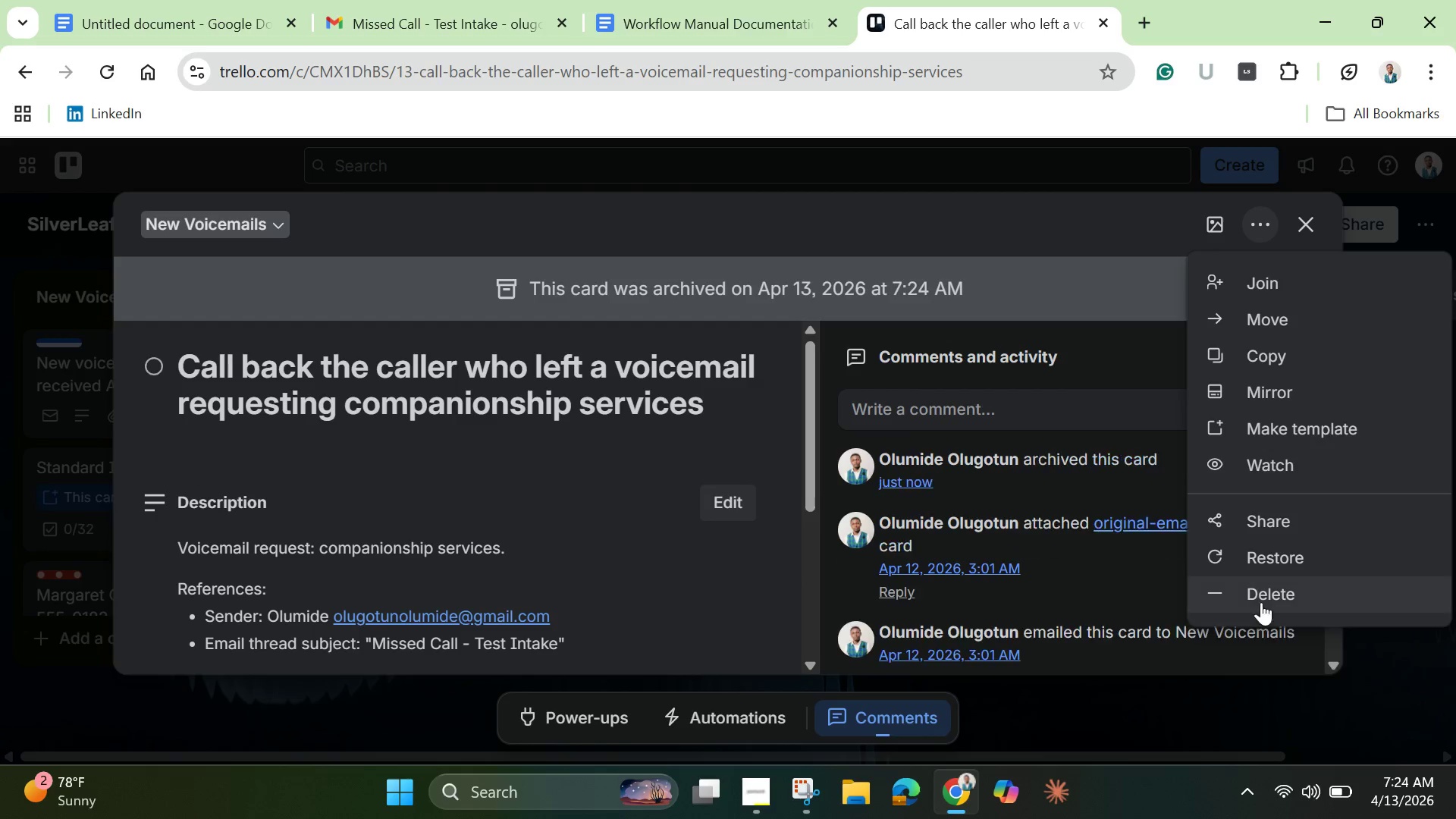 
left_click([1263, 596])
 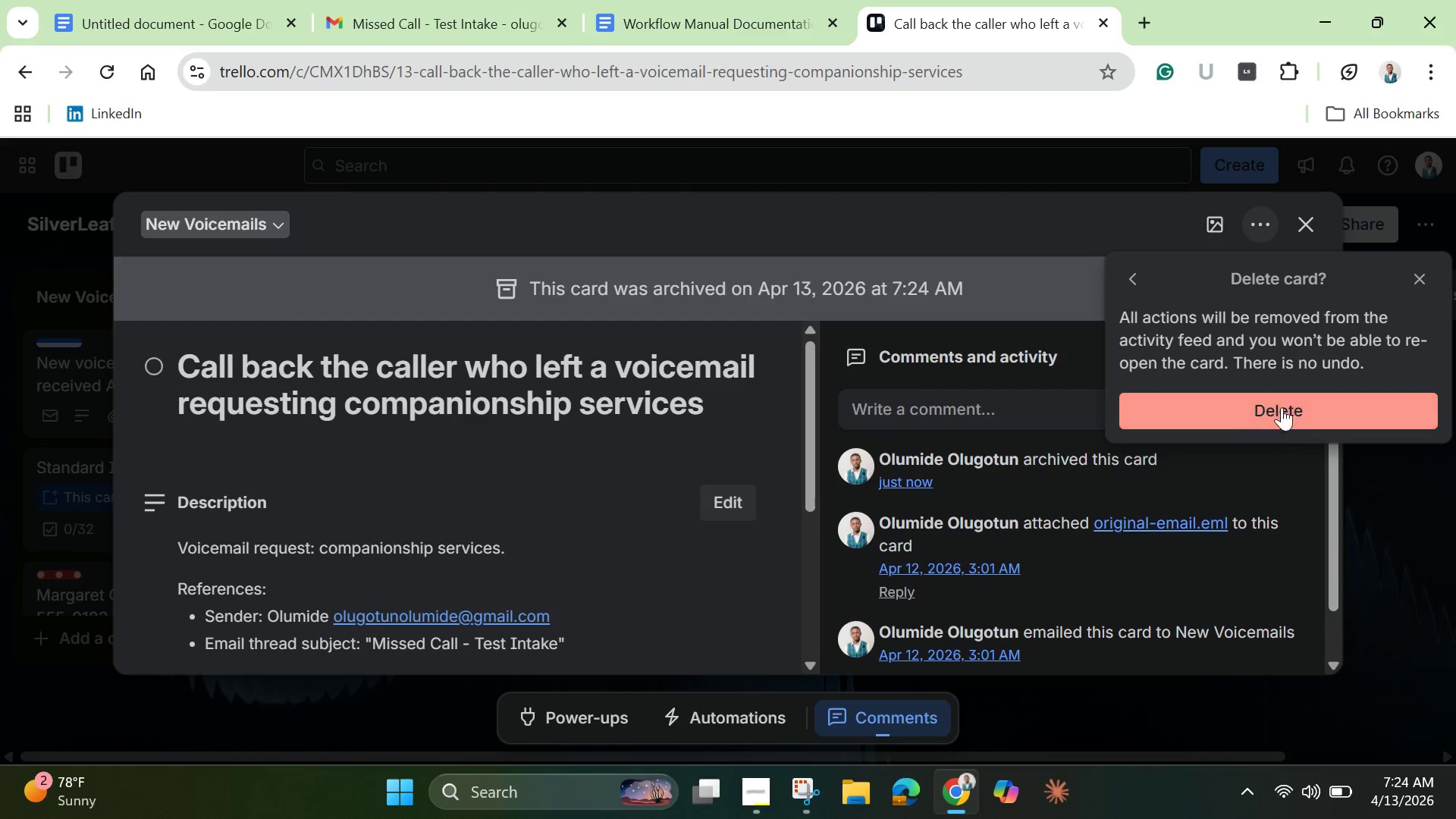 
left_click([1282, 400])
 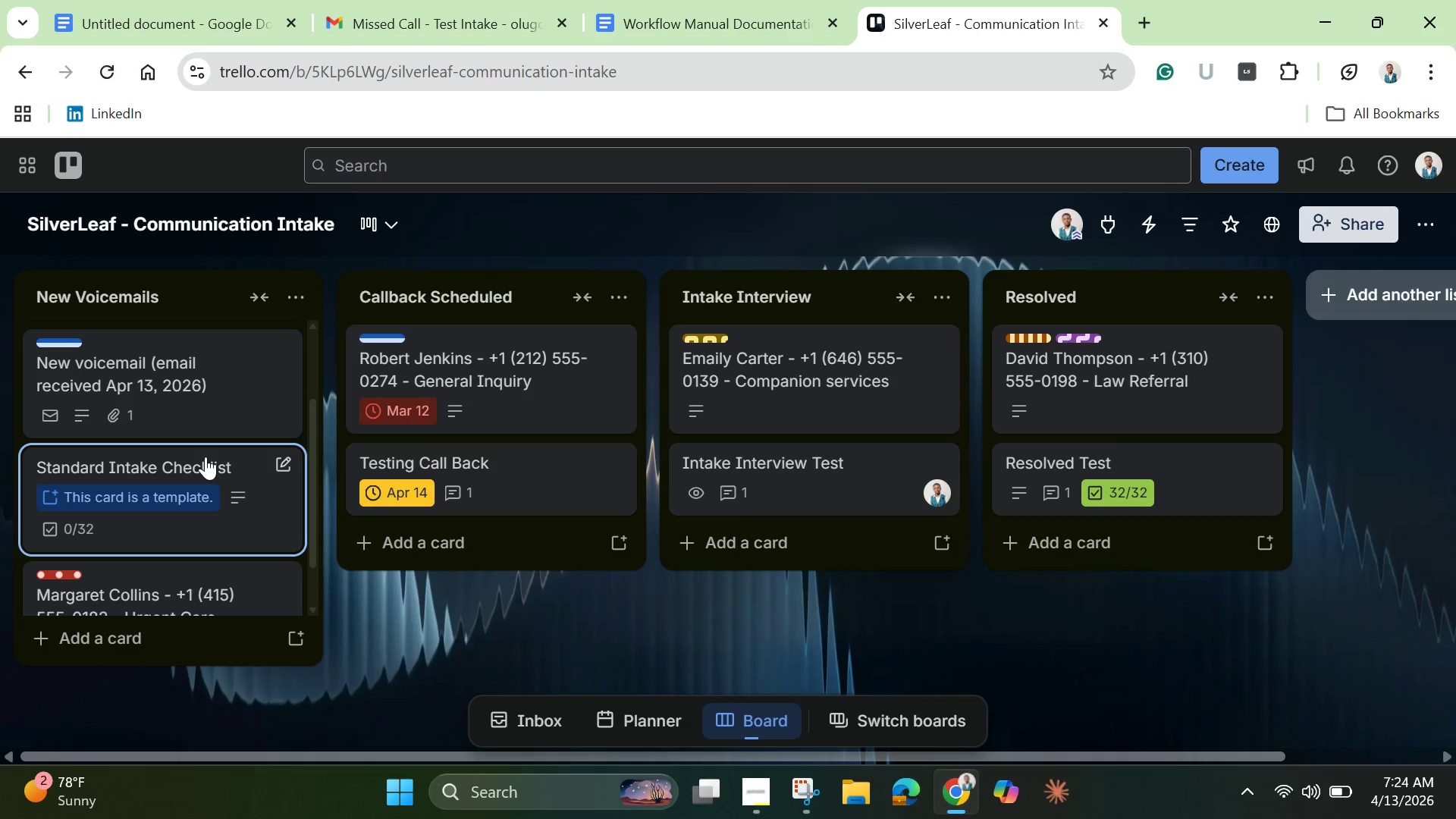 
scroll: coordinate [206, 457], scroll_direction: up, amount: 3.0
 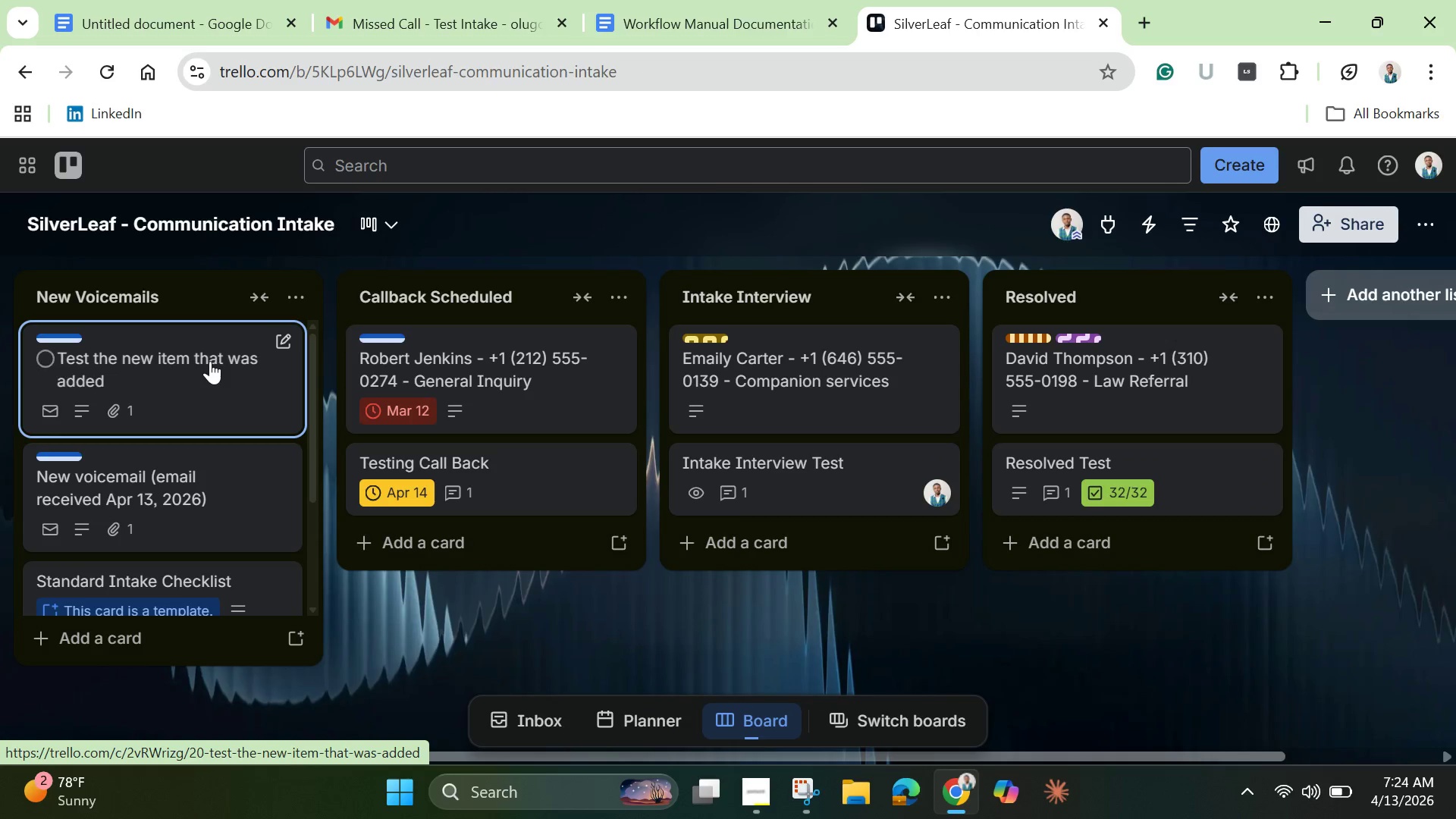 
left_click([210, 361])
 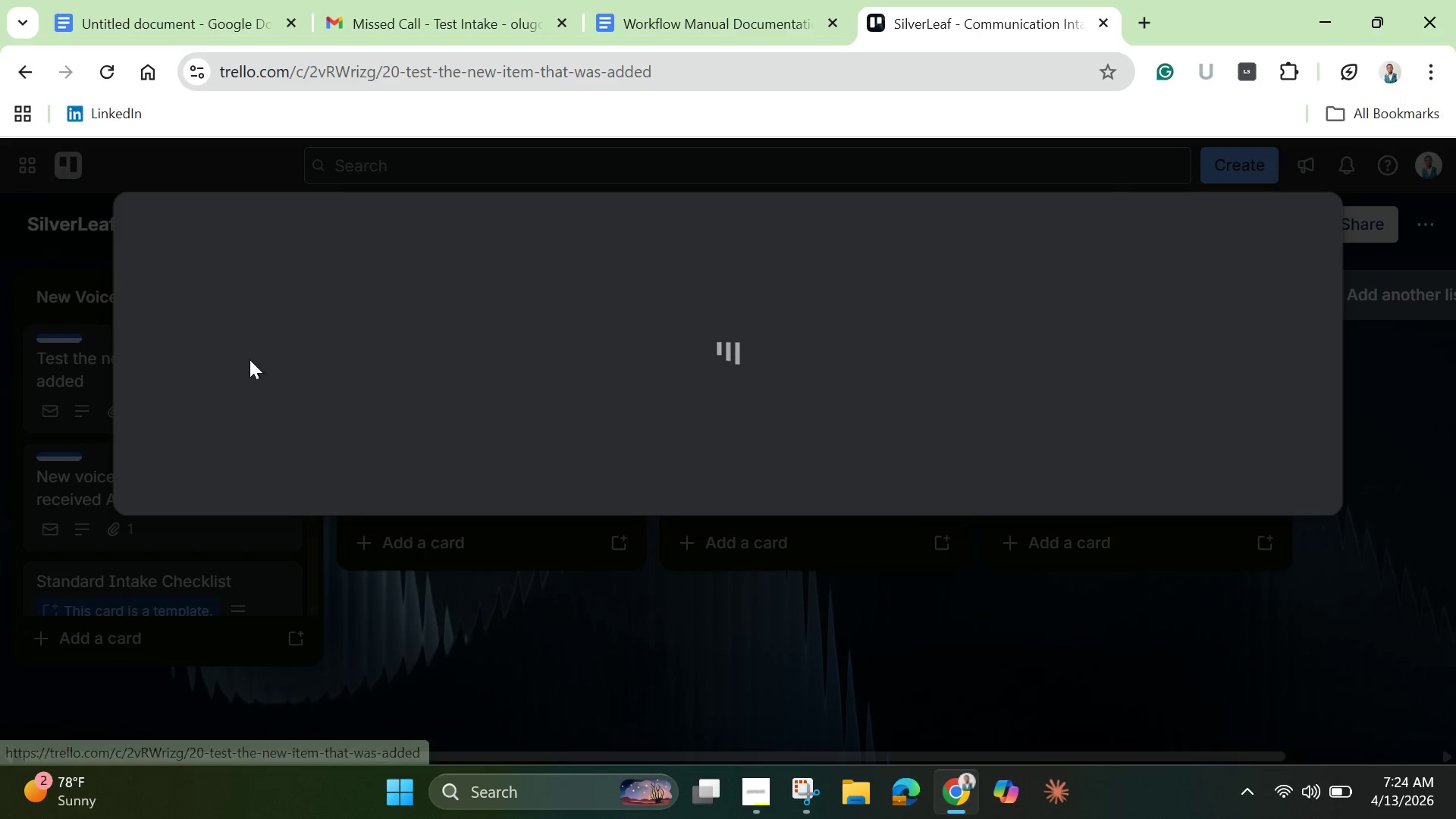 
mouse_move([1235, 293])
 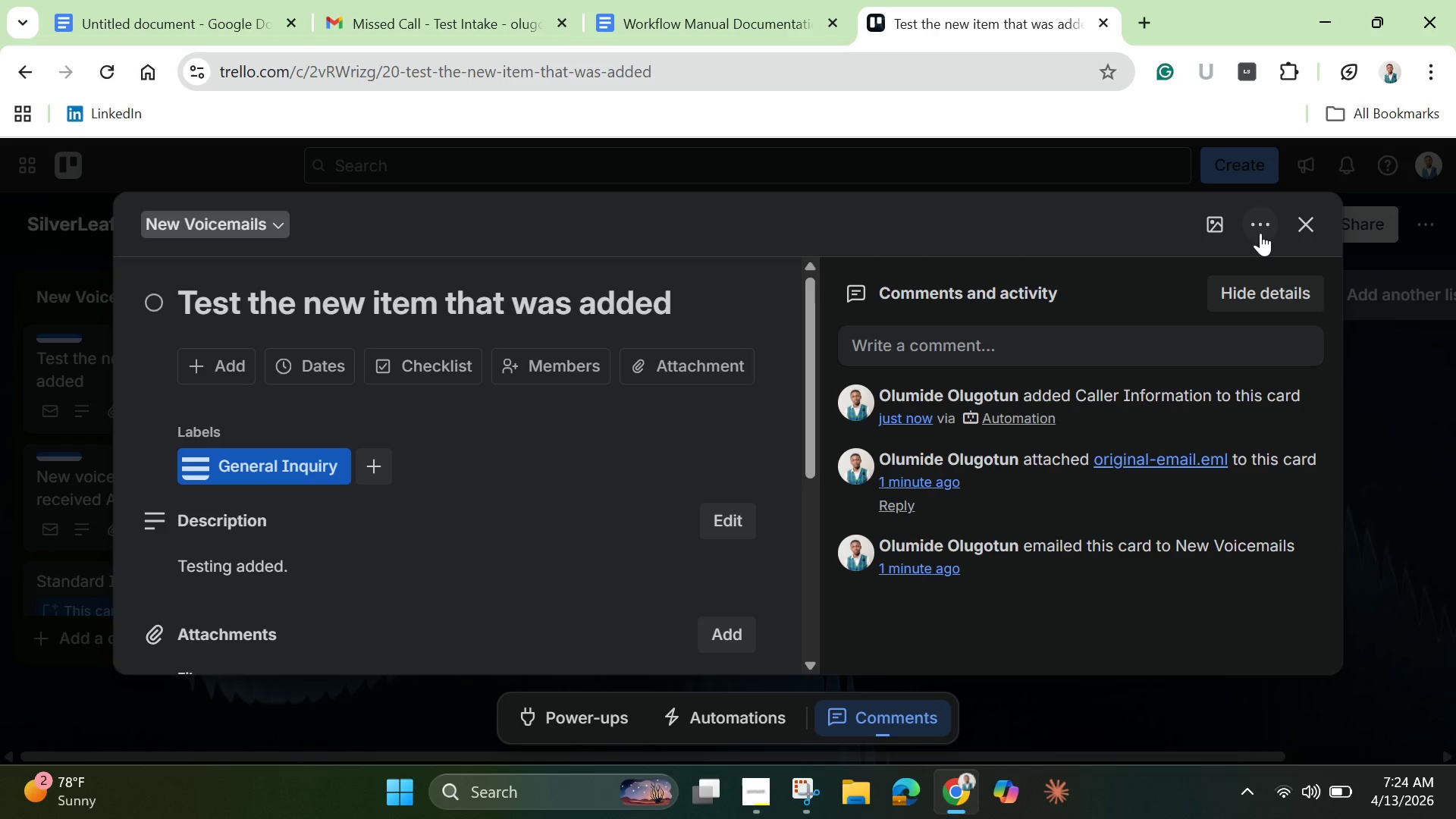 
left_click([1260, 224])
 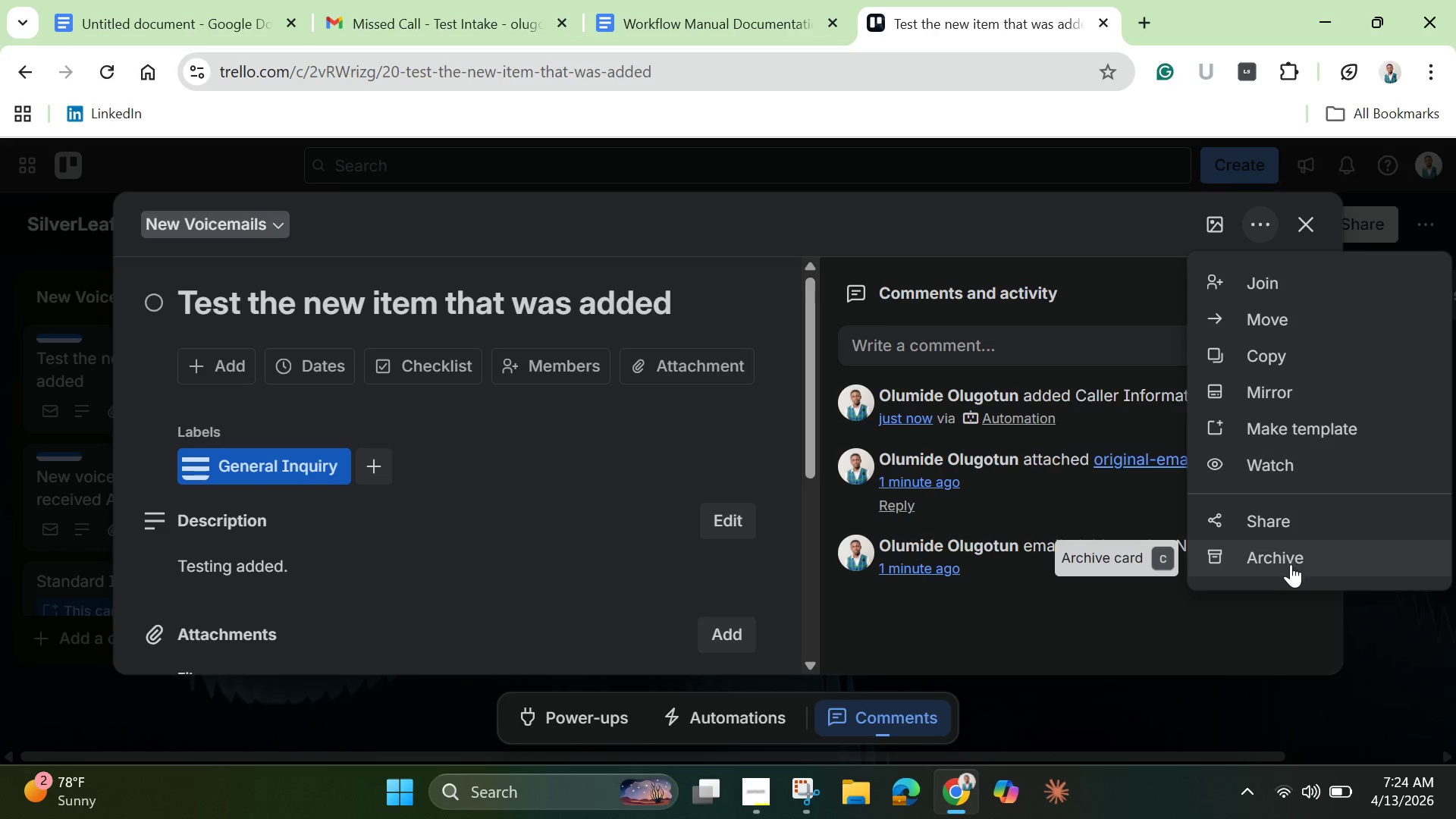 
left_click([1289, 566])
 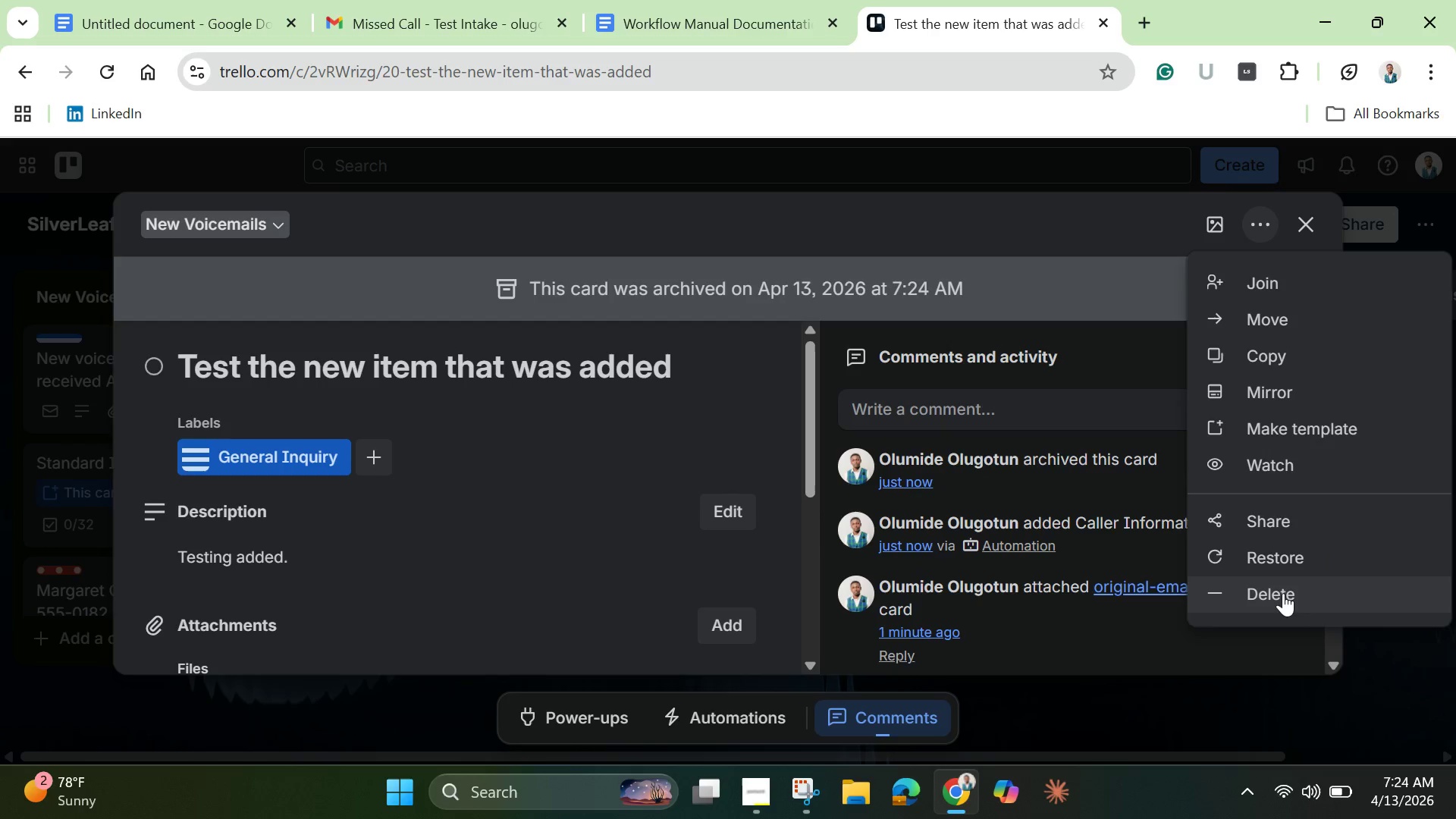 
left_click([1283, 593])
 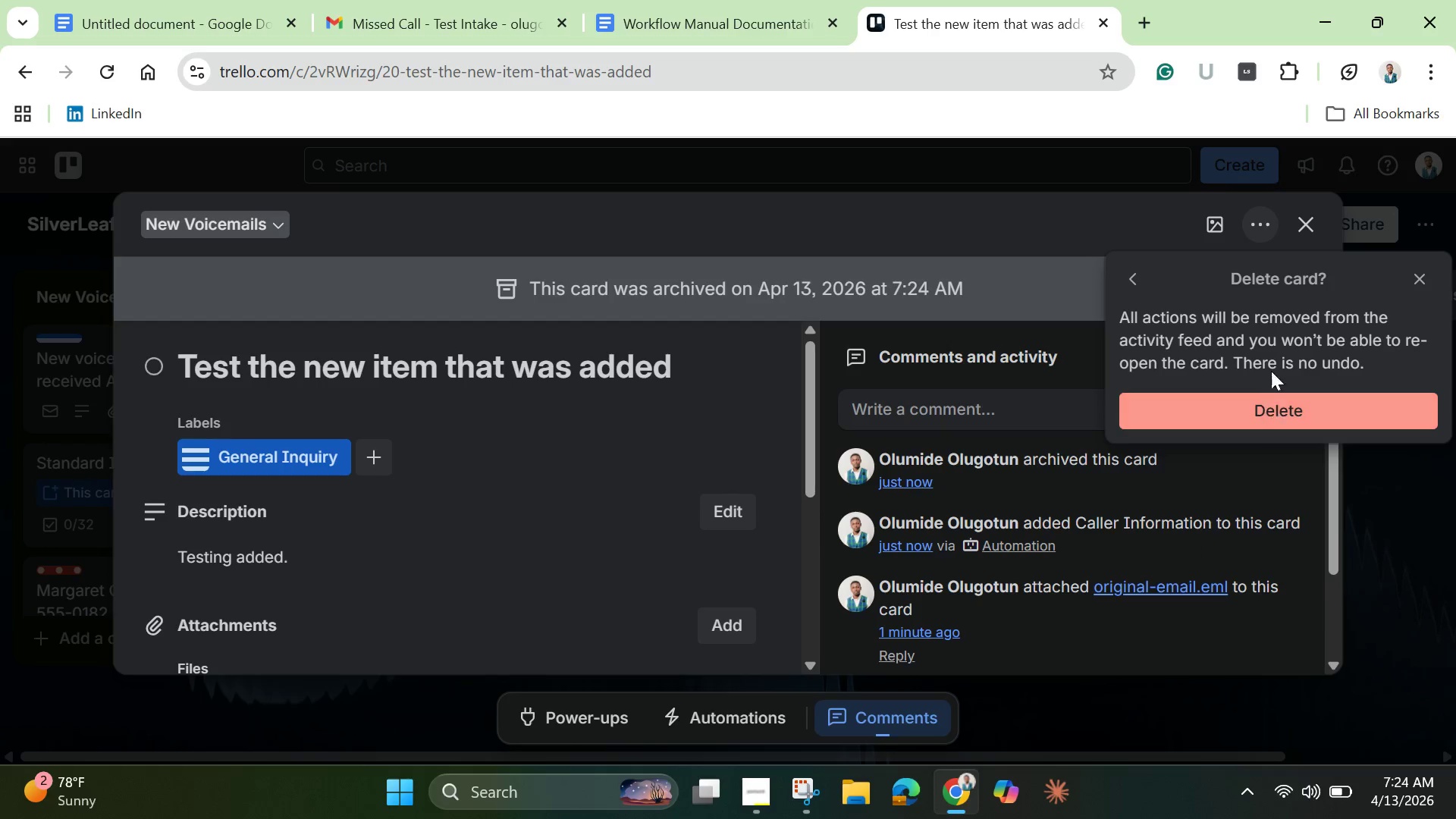 
left_click([1253, 421])
 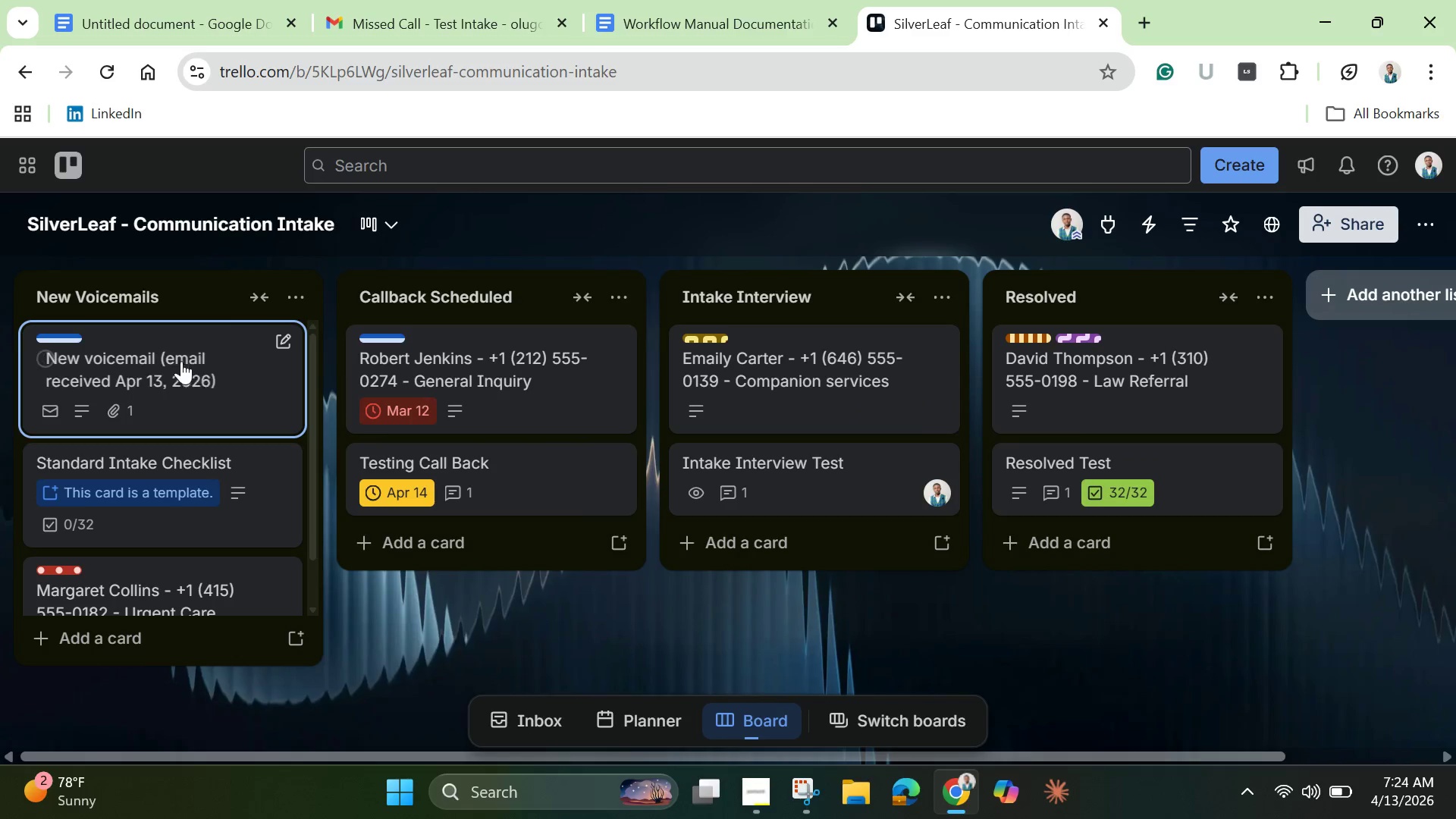 
left_click([177, 365])
 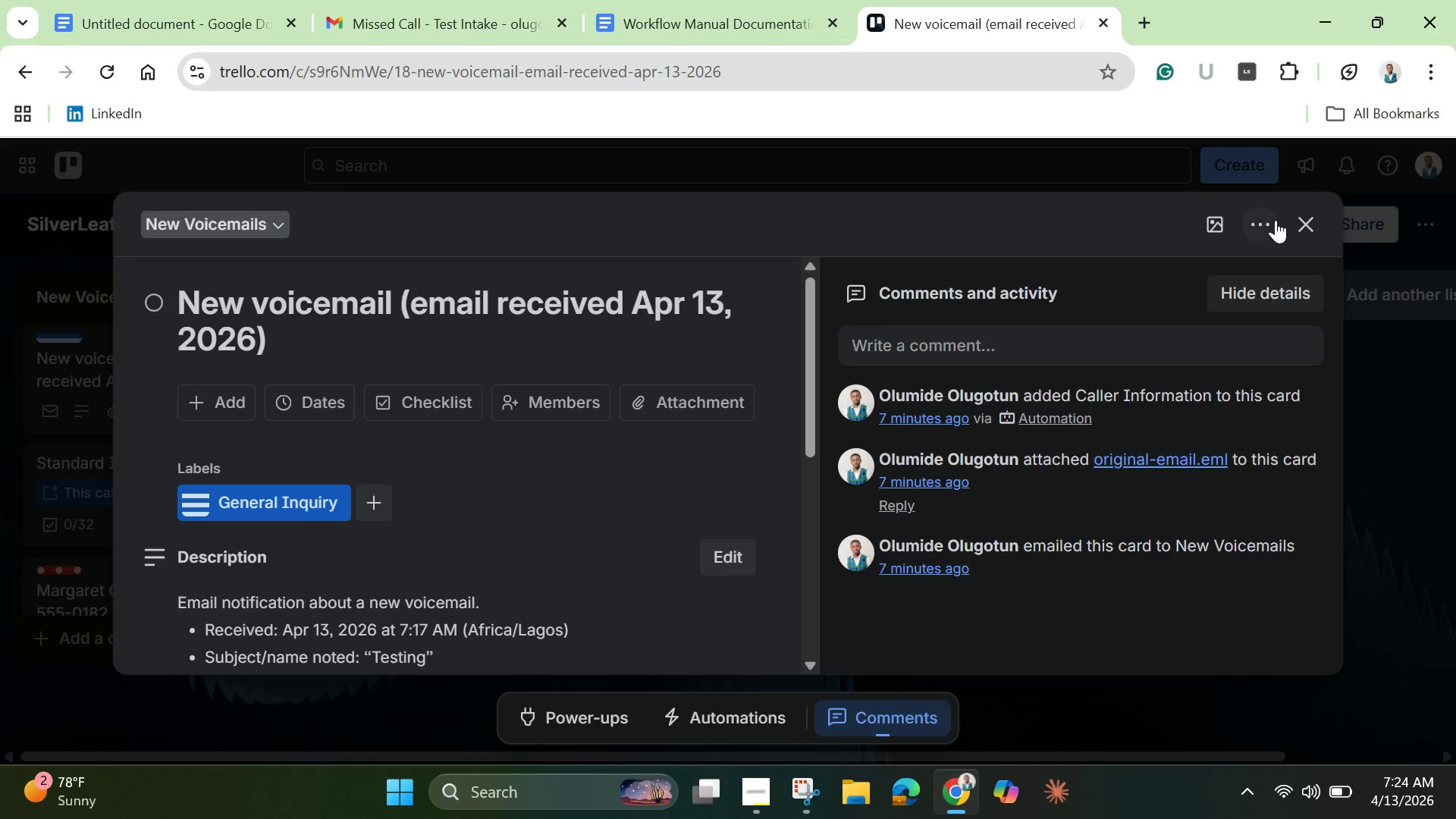 
left_click([1256, 236])
 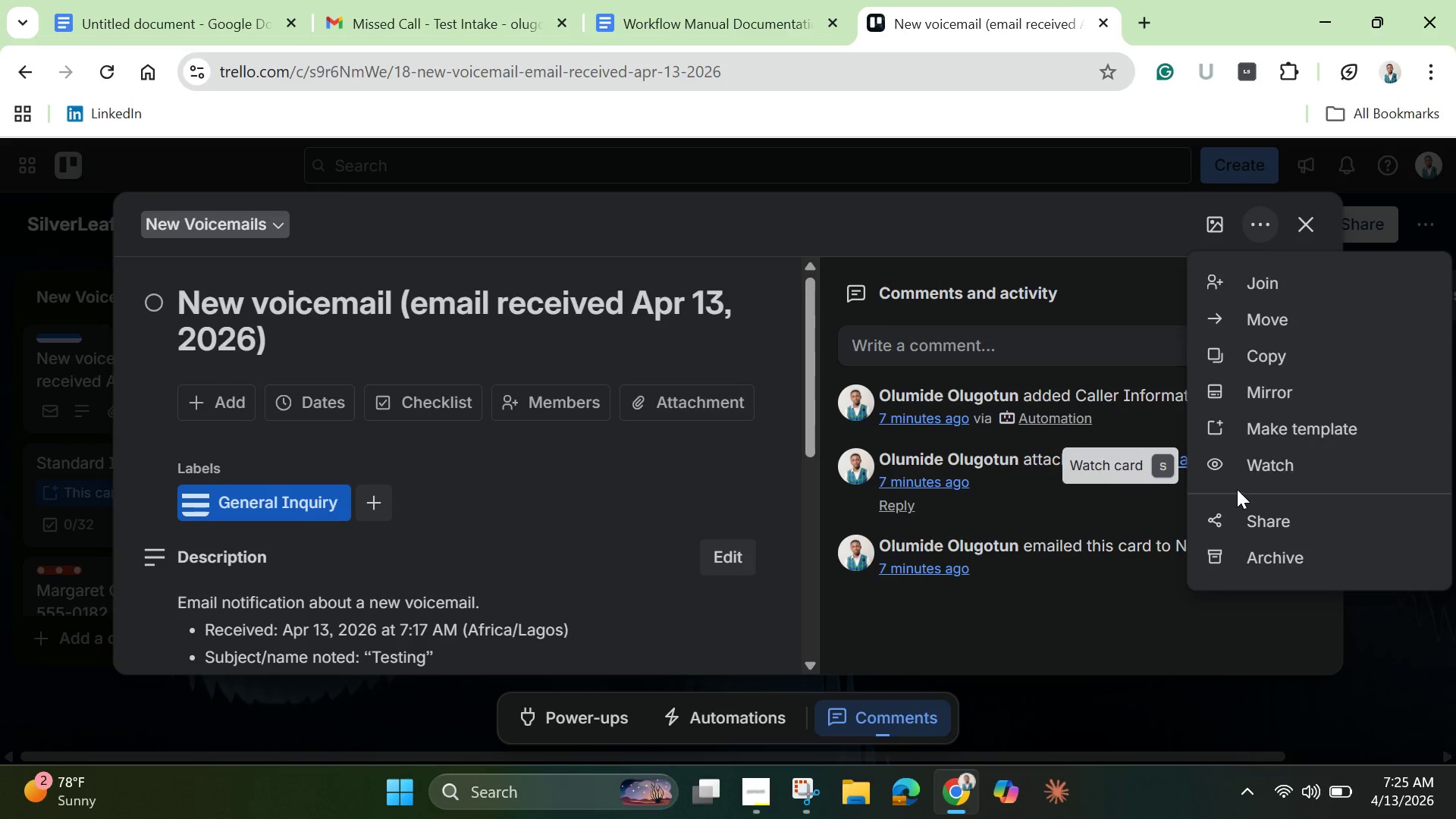 
scroll: coordinate [1270, 456], scroll_direction: down, amount: 4.0
 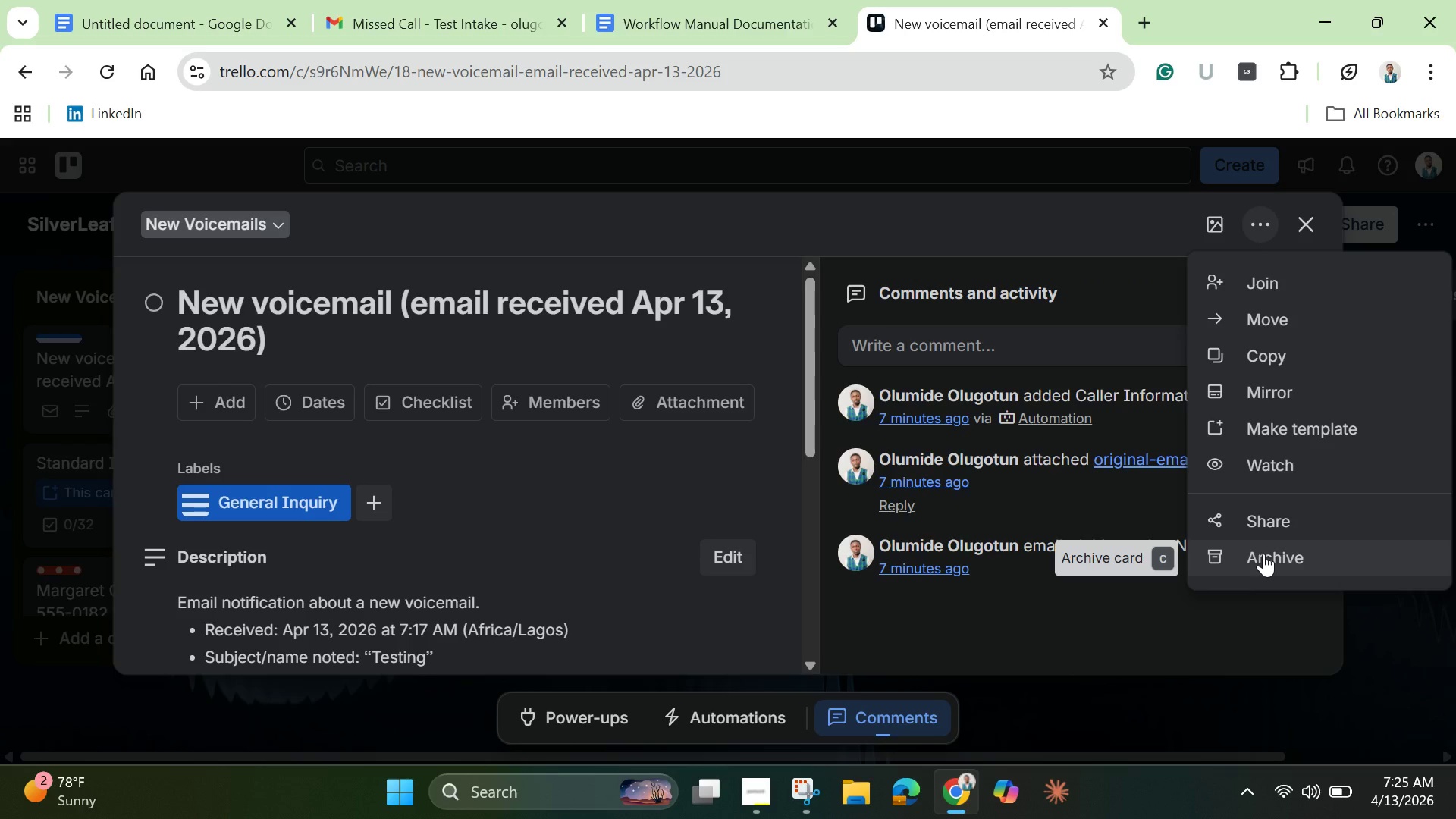 
left_click([1263, 554])
 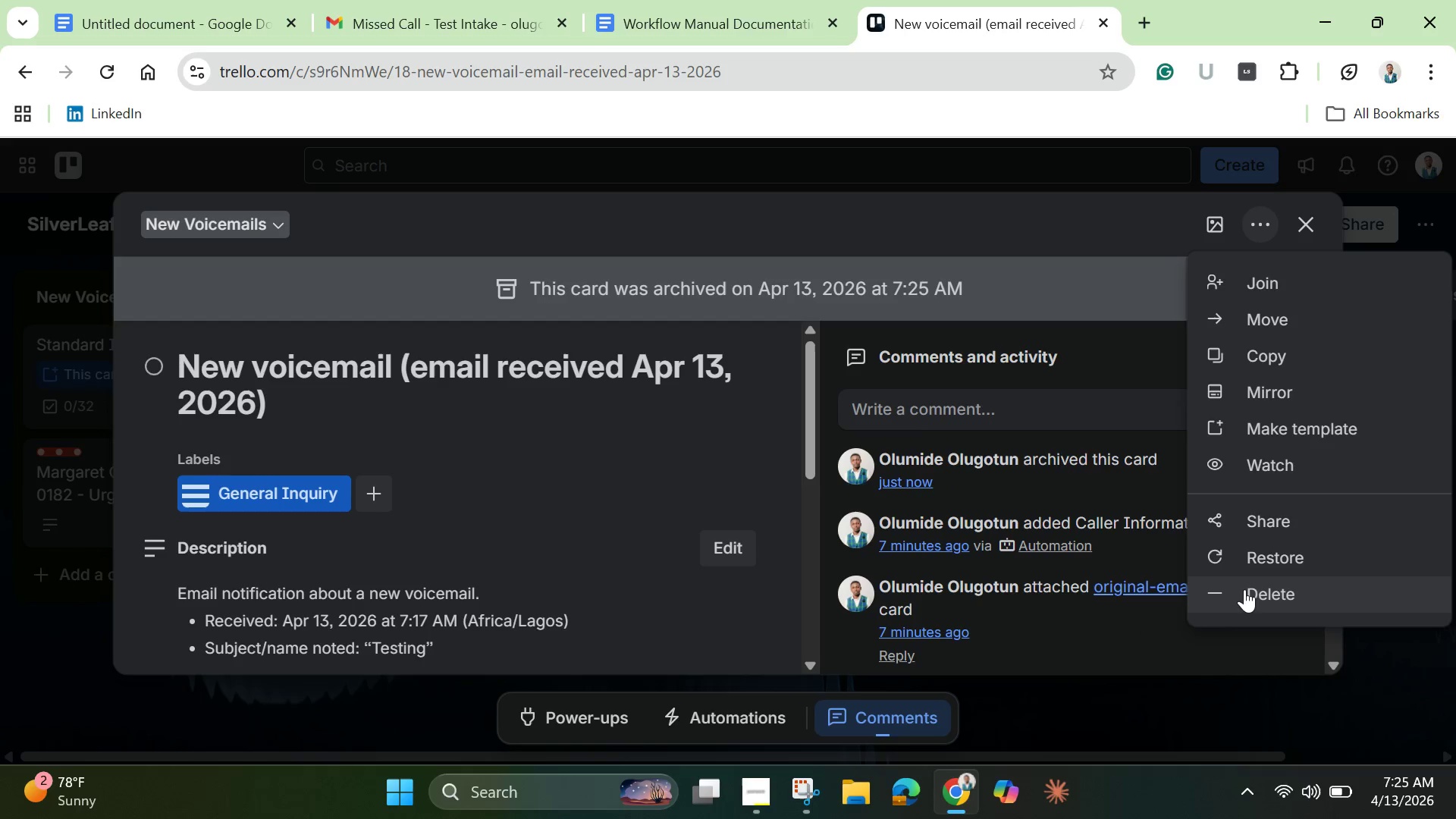 
left_click([1244, 589])
 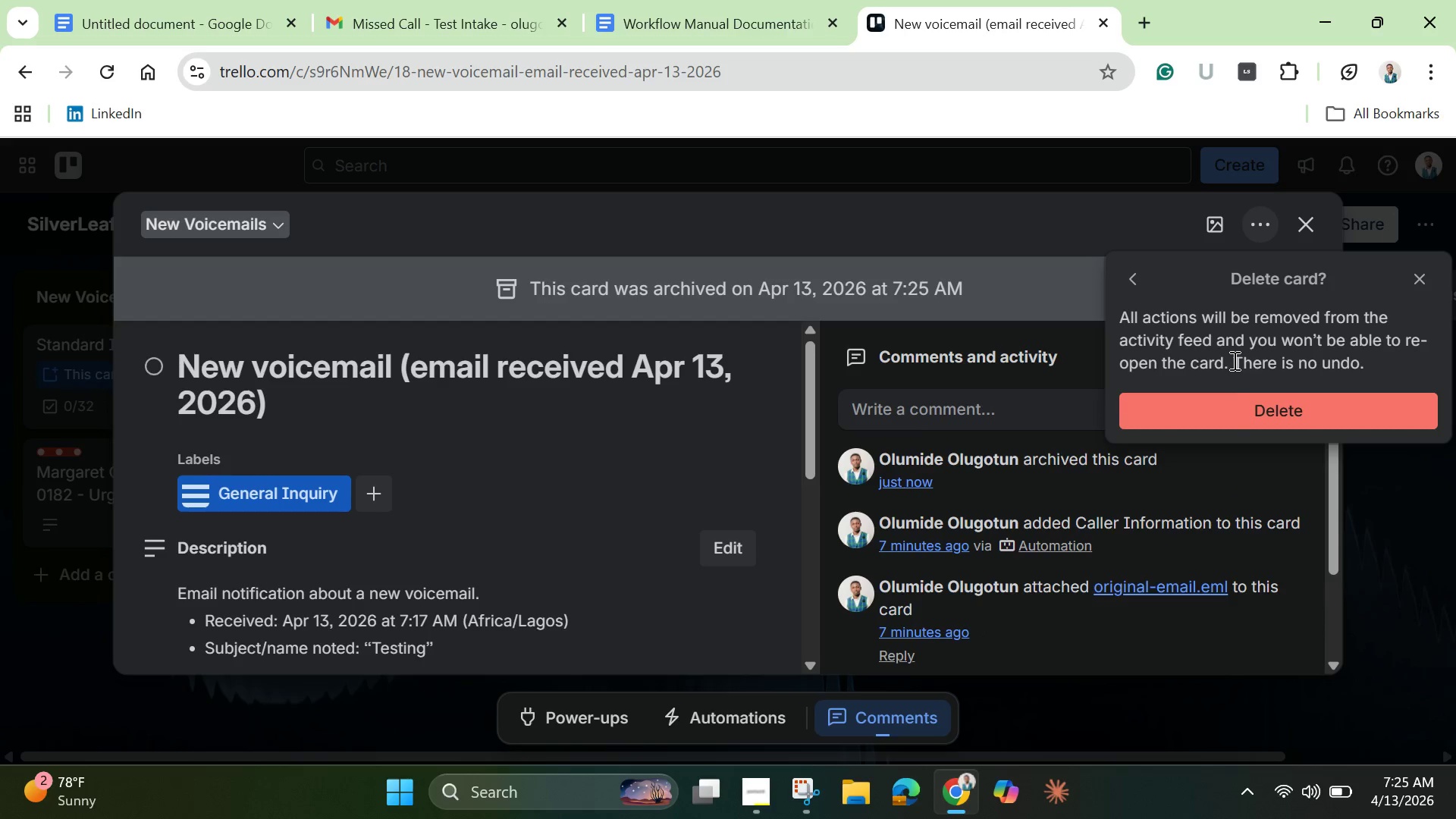 
left_click([1235, 418])
 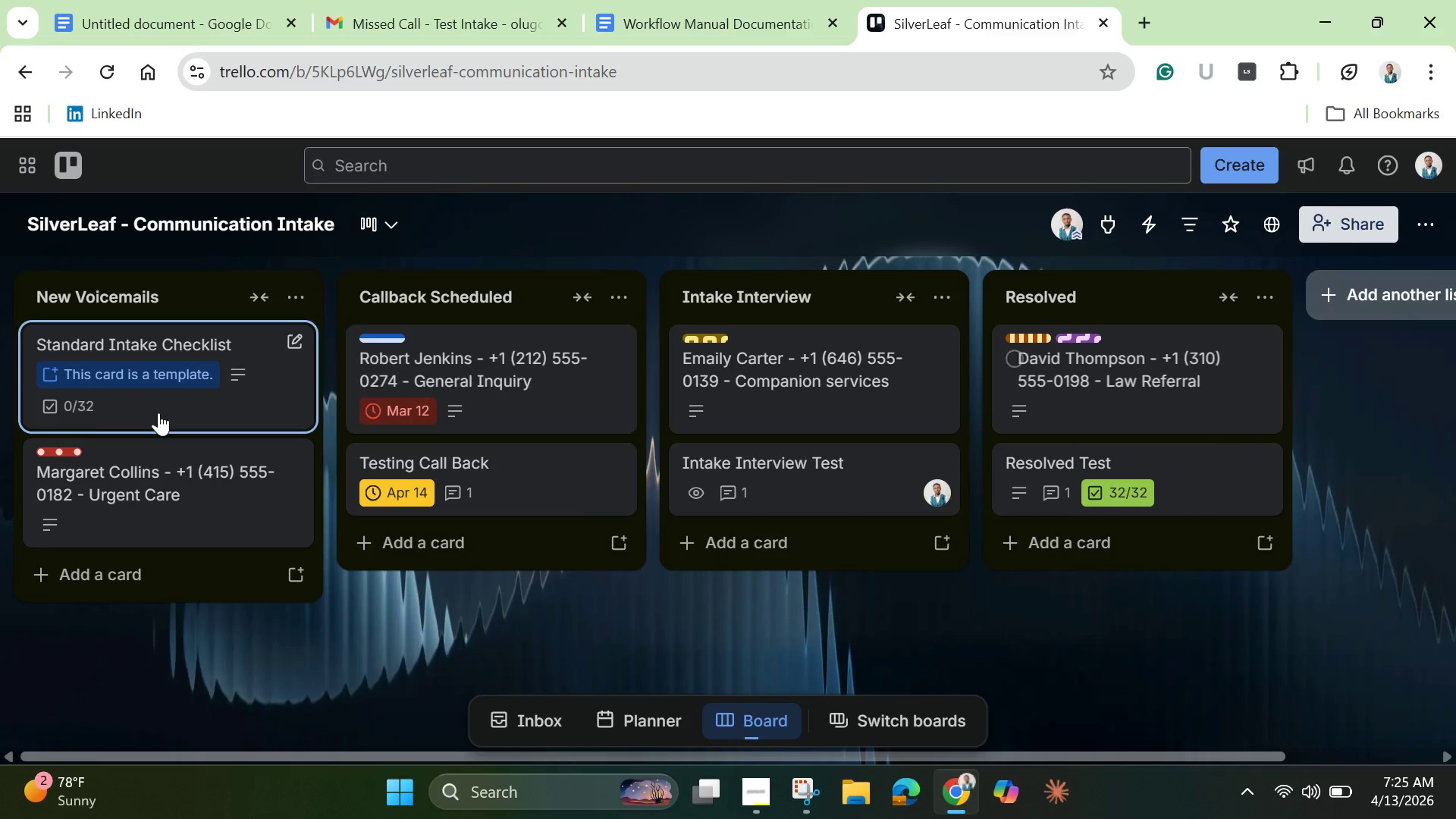 
scroll: coordinate [99, 435], scroll_direction: down, amount: 3.0
 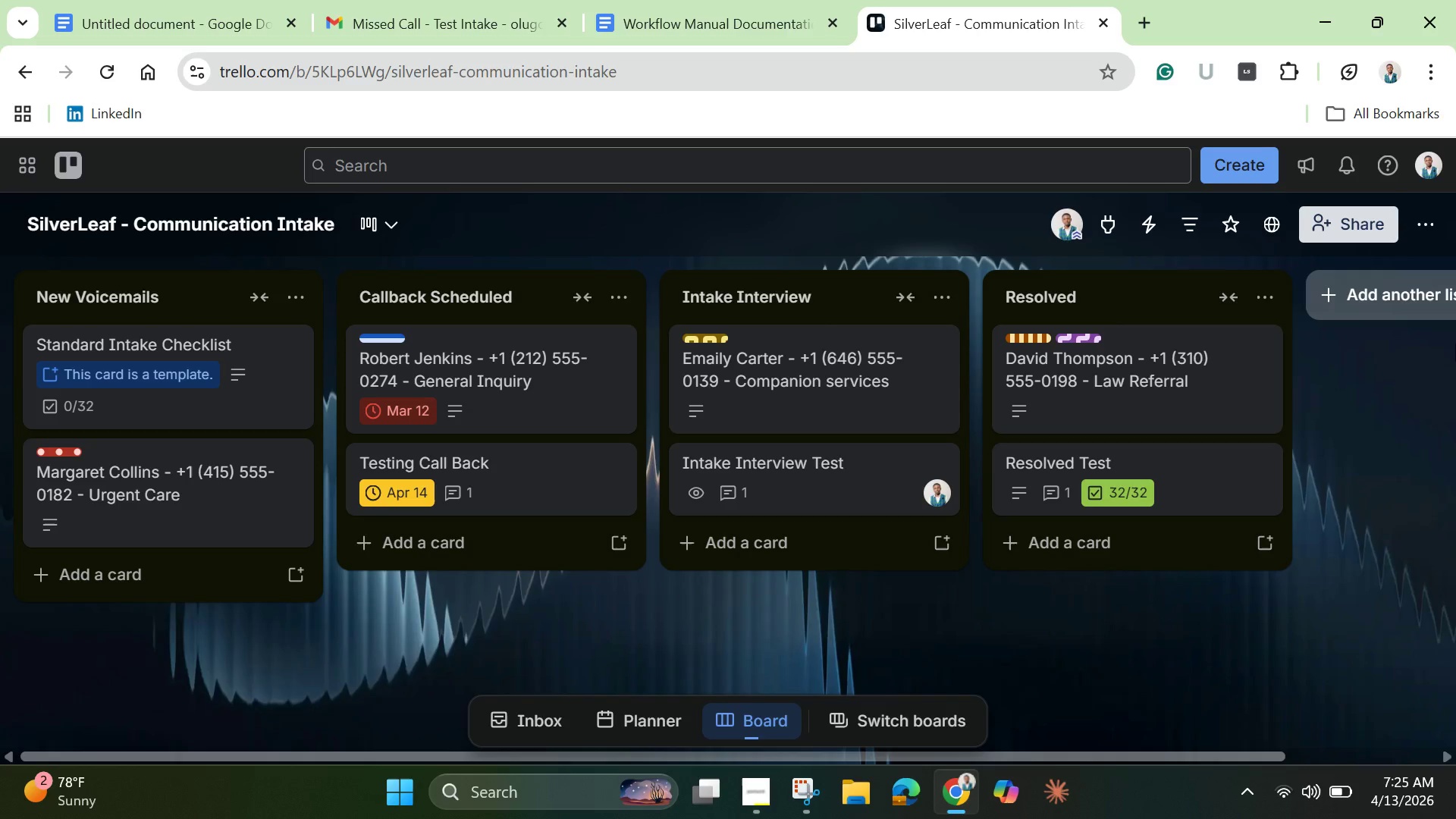 
left_click([1416, 217])
 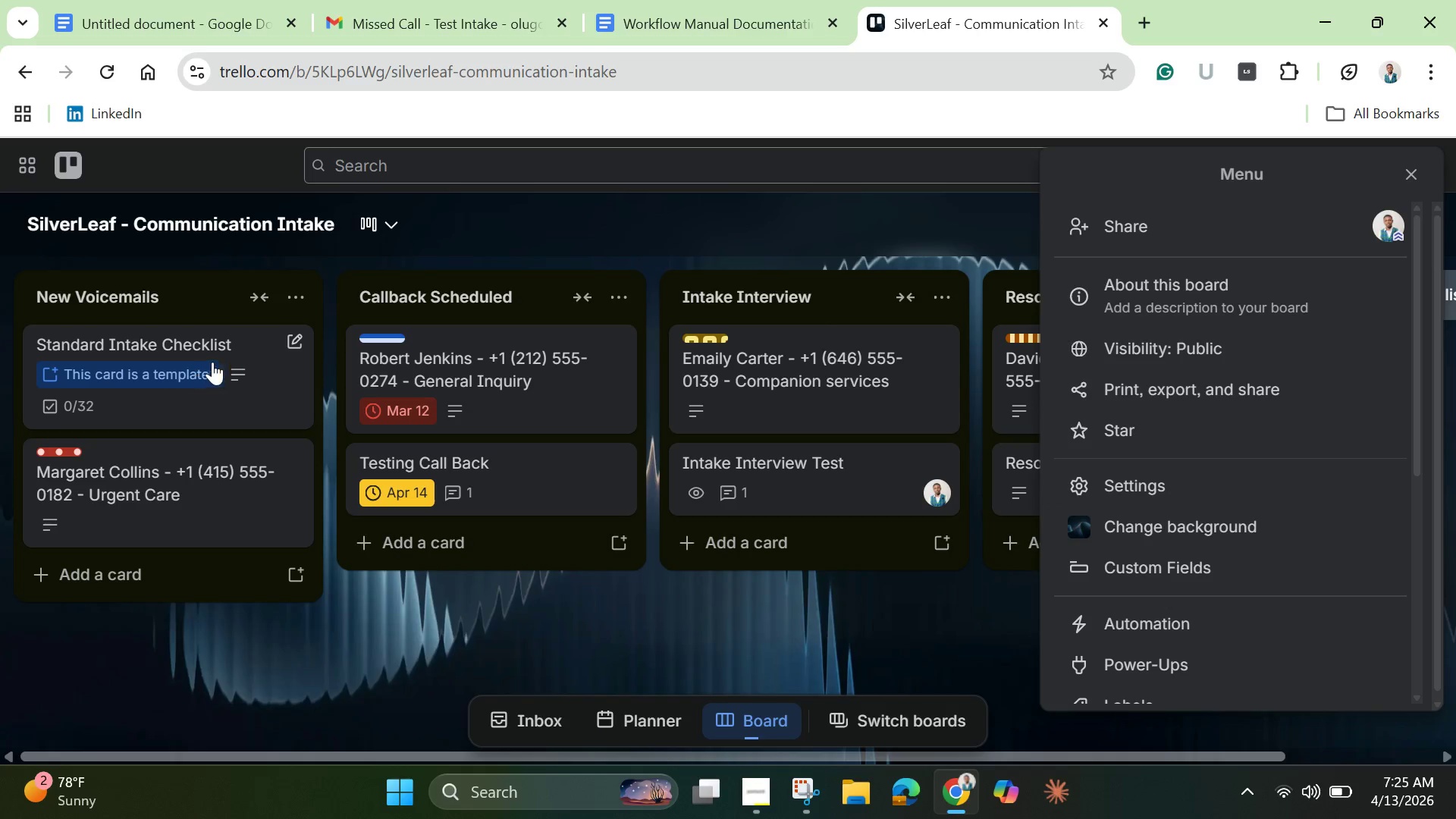 
left_click([243, 347])
 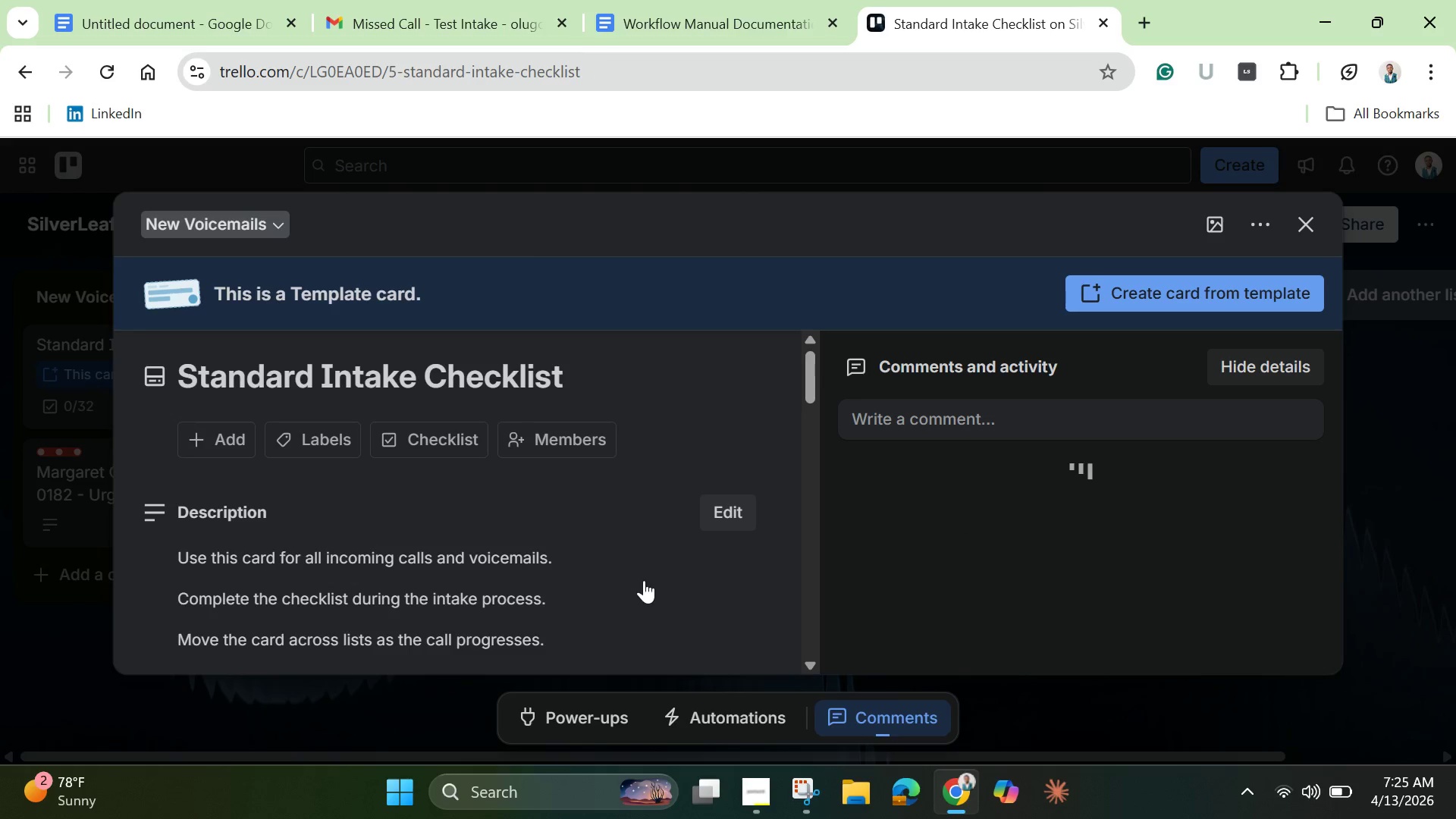 
scroll: coordinate [642, 578], scroll_direction: down, amount: 2.0
 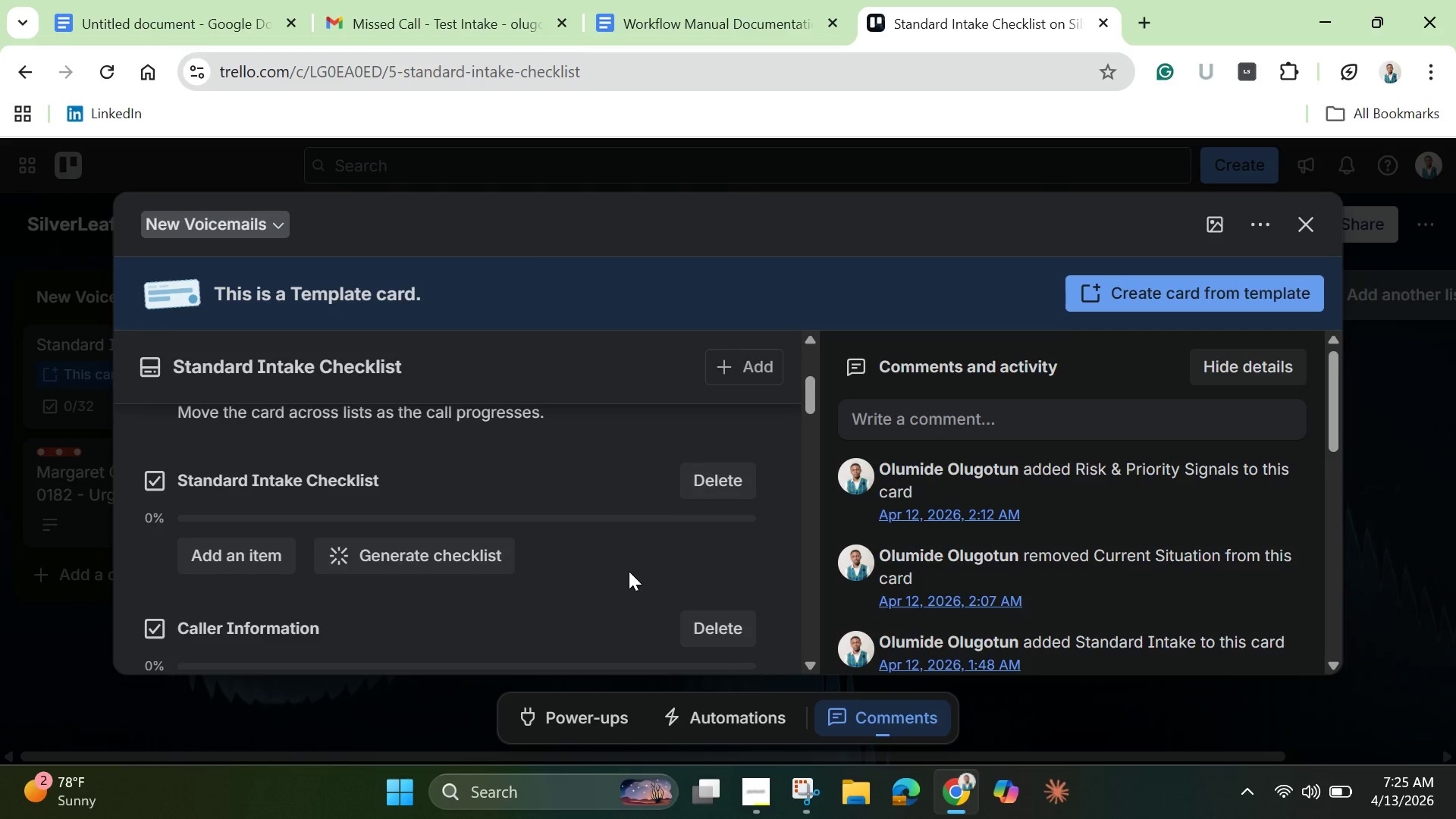 
scroll: coordinate [627, 566], scroll_direction: up, amount: 1.0
 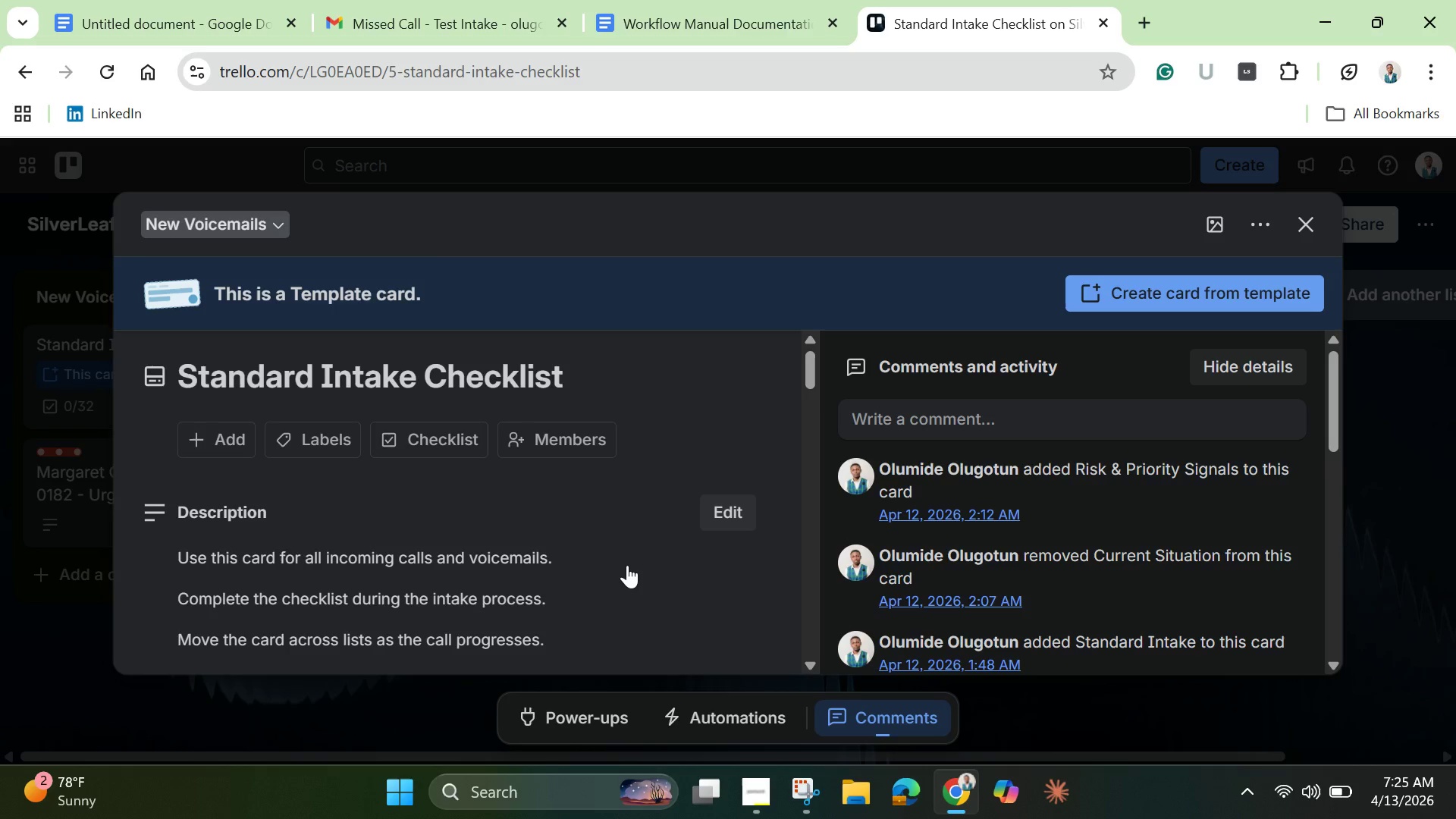 
scroll: coordinate [544, 576], scroll_direction: down, amount: 2.0
 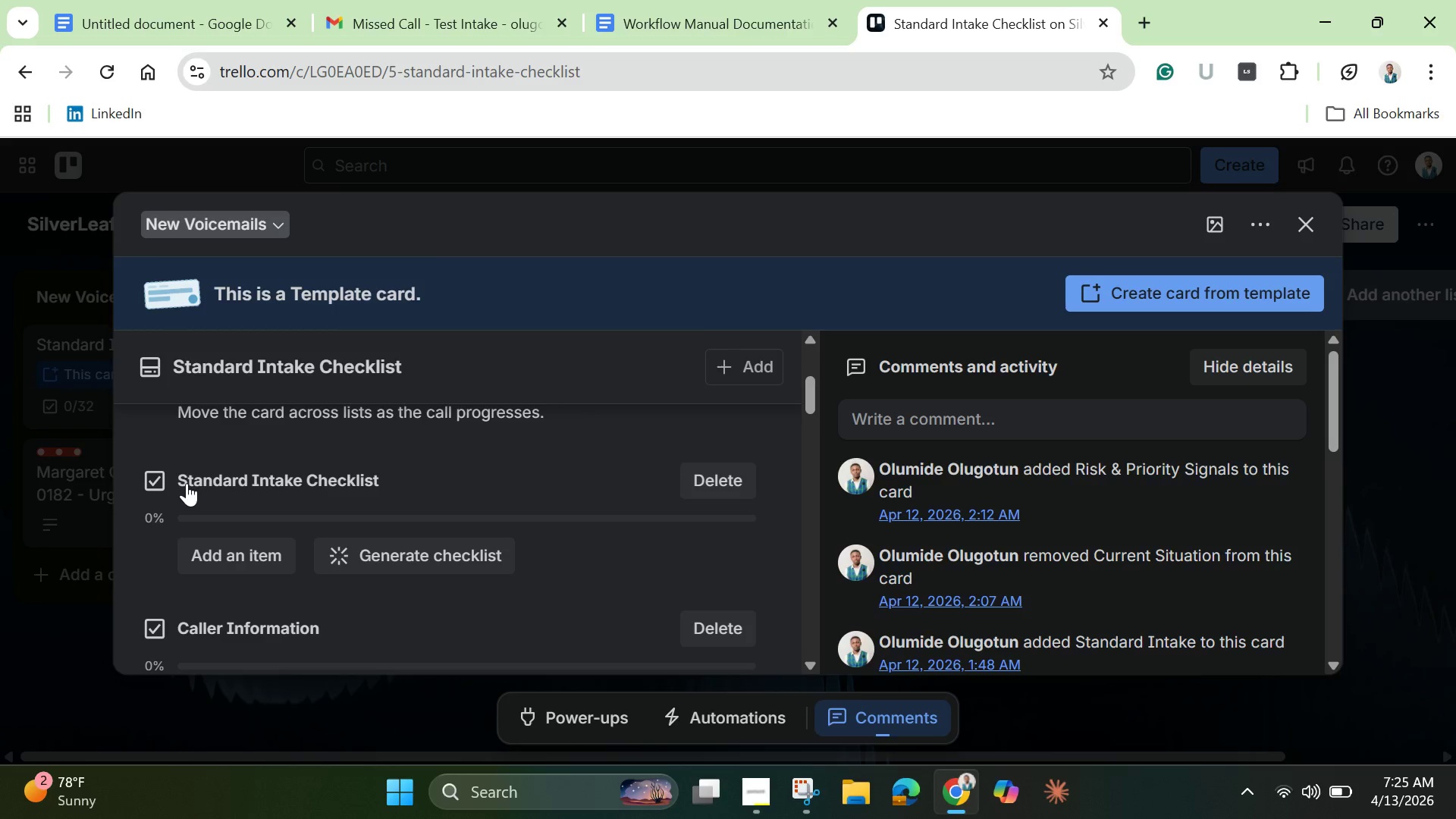 
left_click([209, 481])
 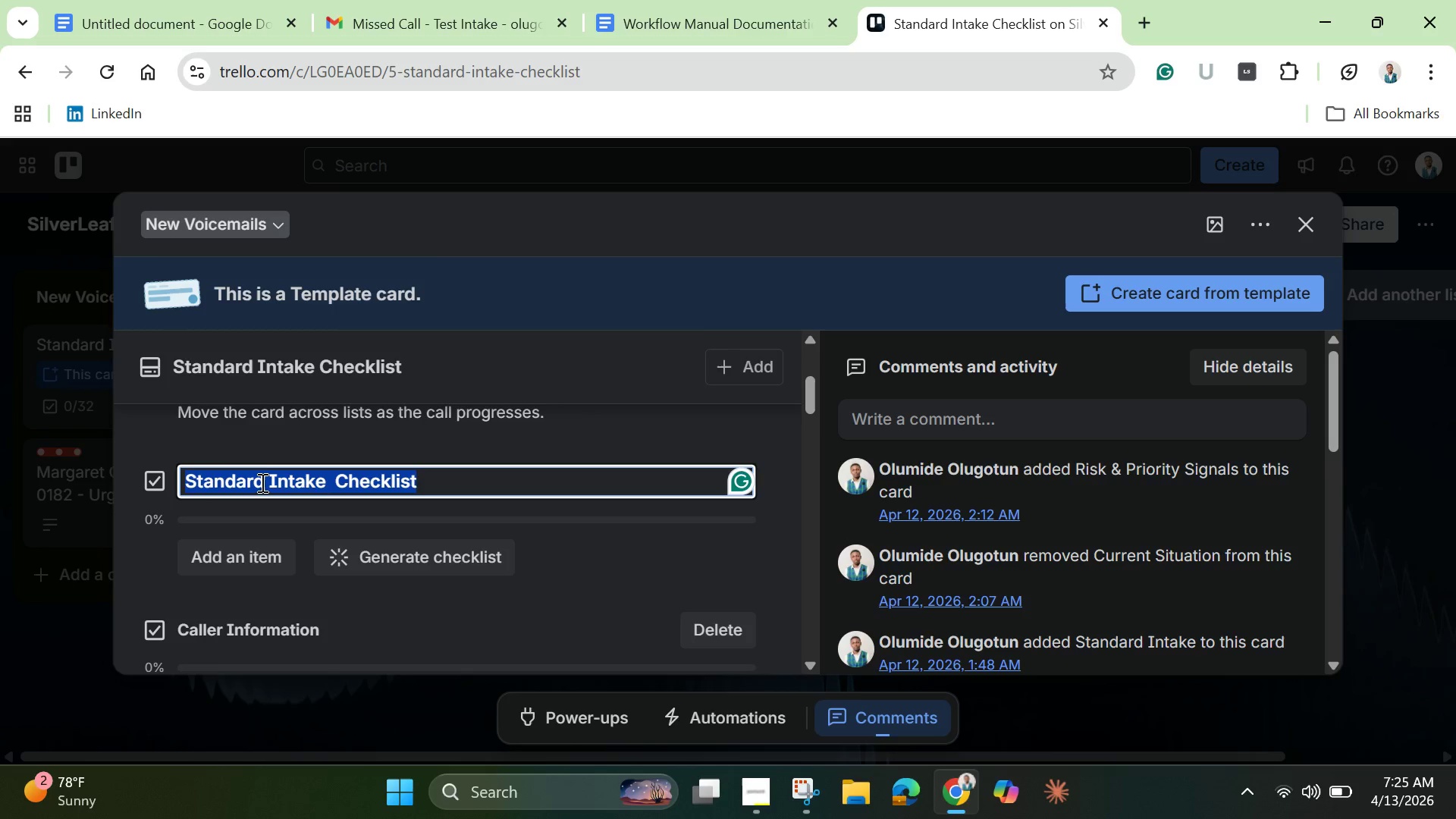 
right_click([261, 481])
 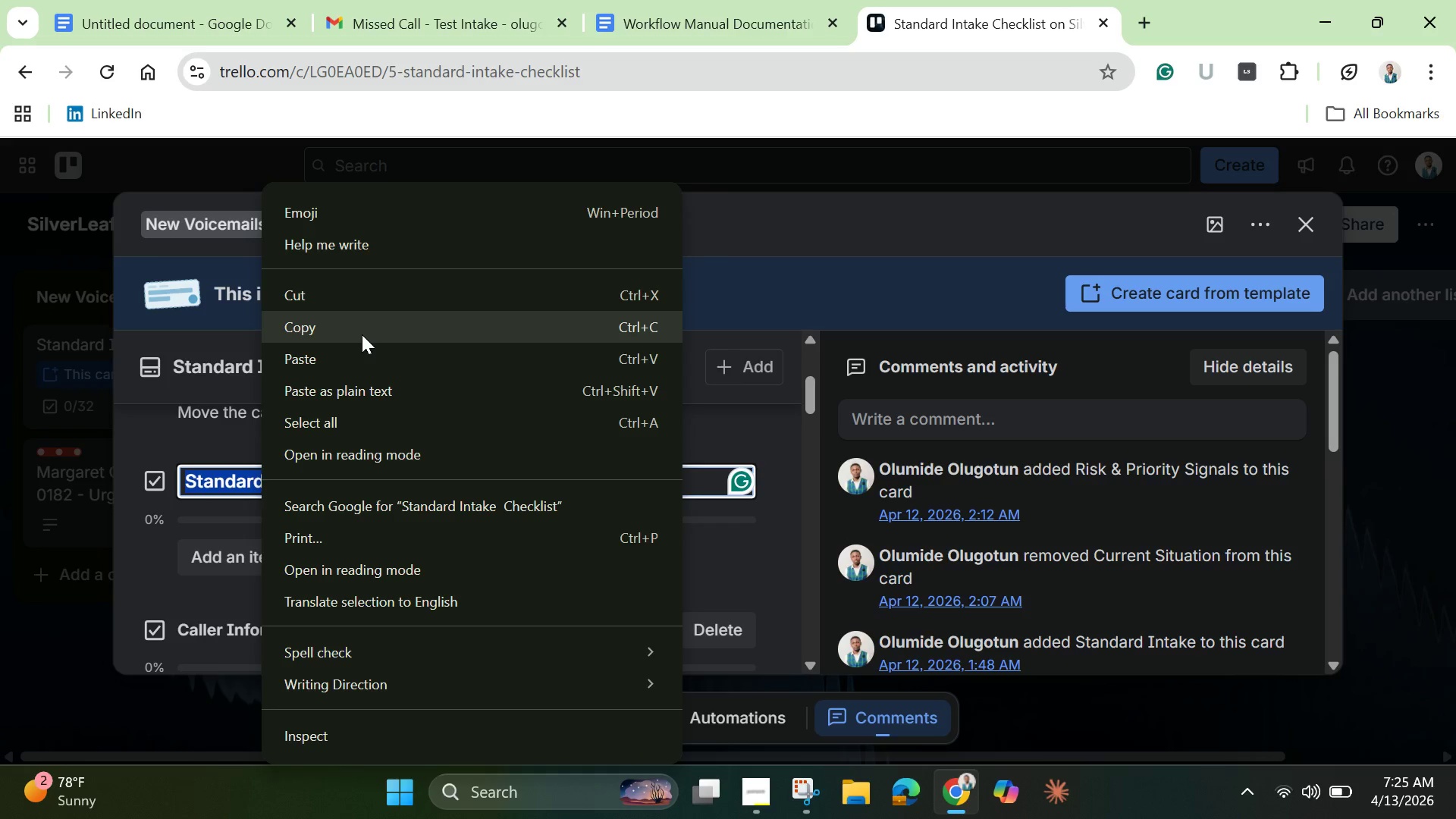 
left_click([362, 334])
 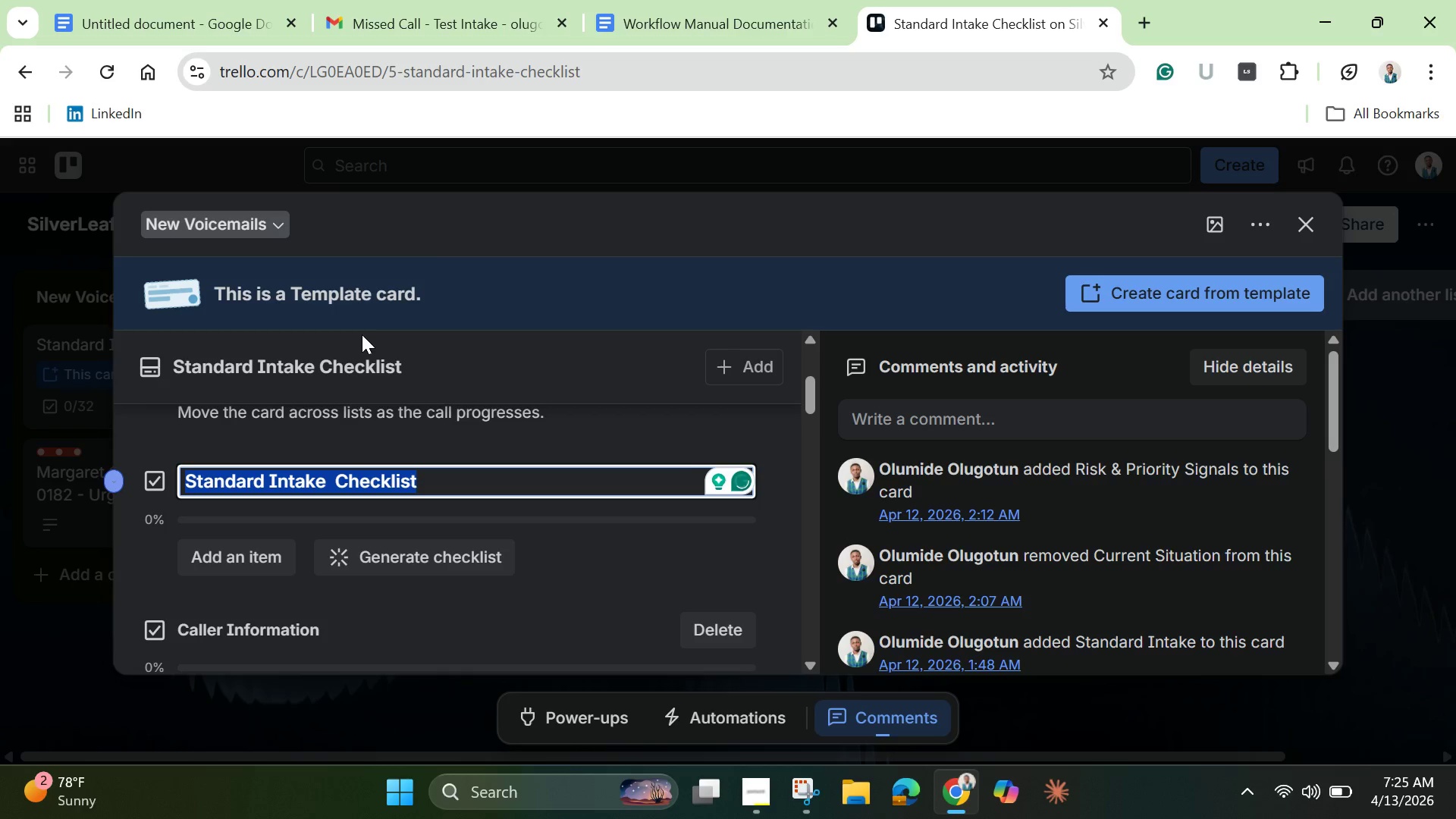 
wait(9.61)
 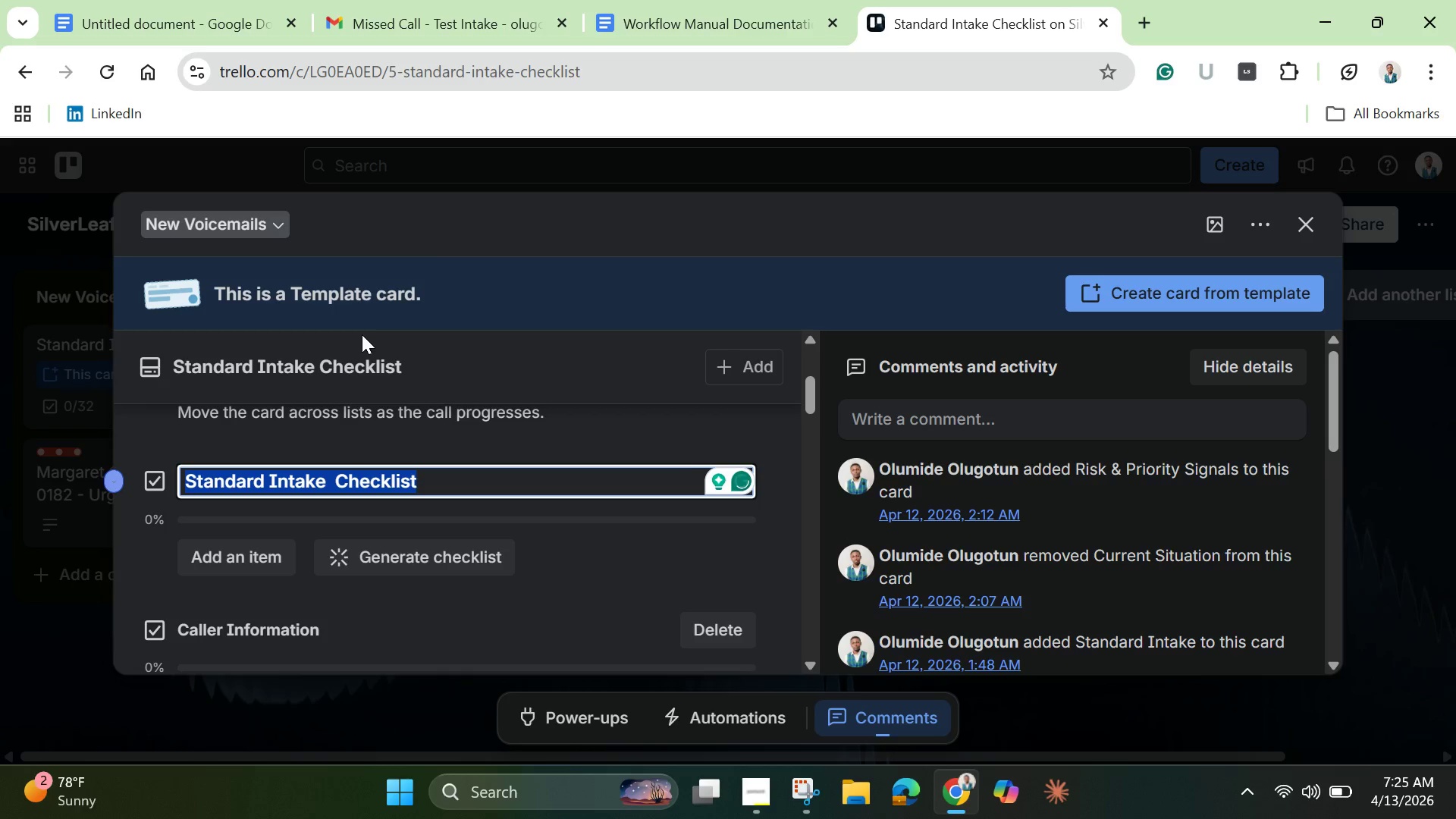 
right_click([344, 488])
 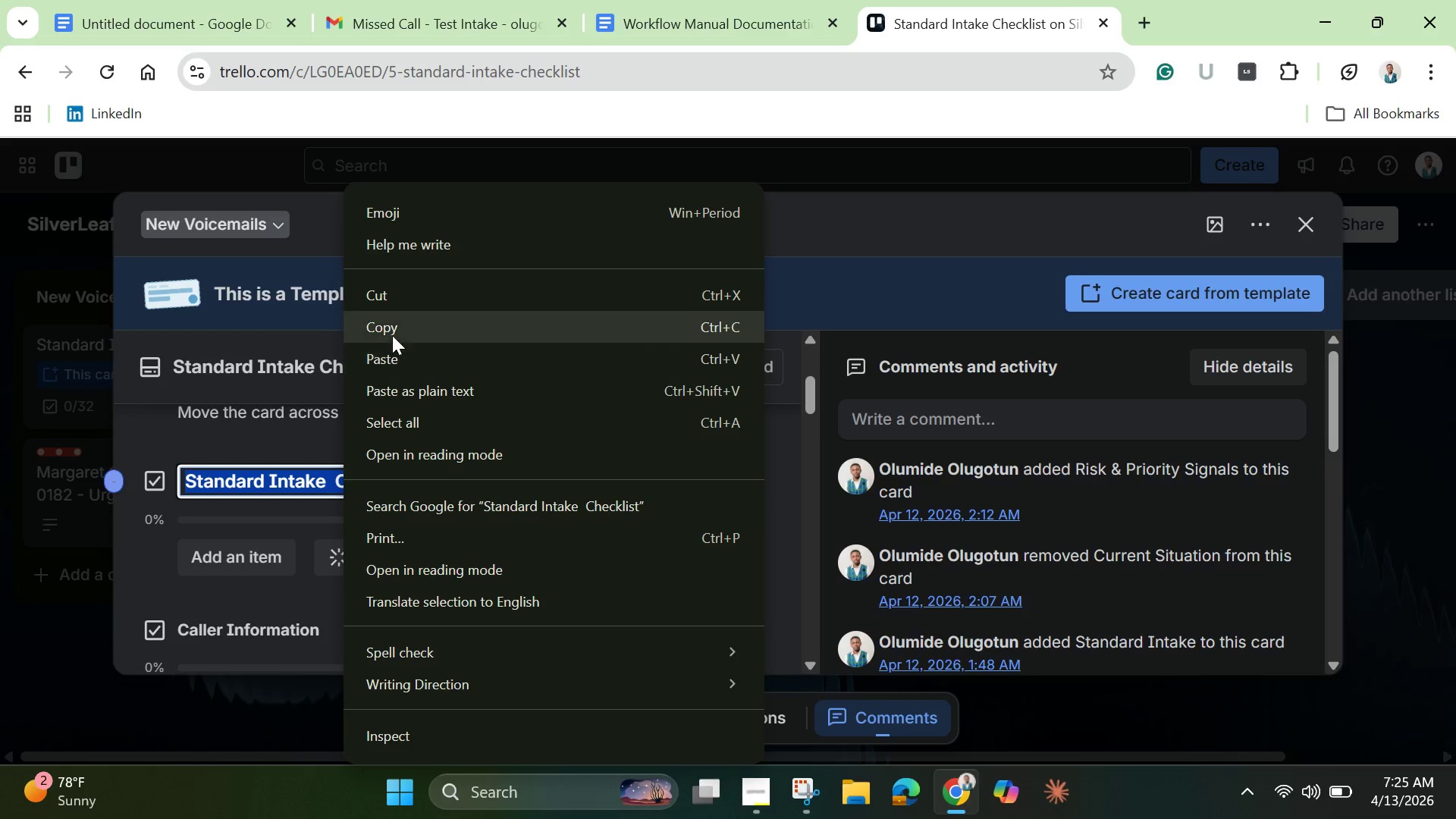 
left_click([392, 334])
 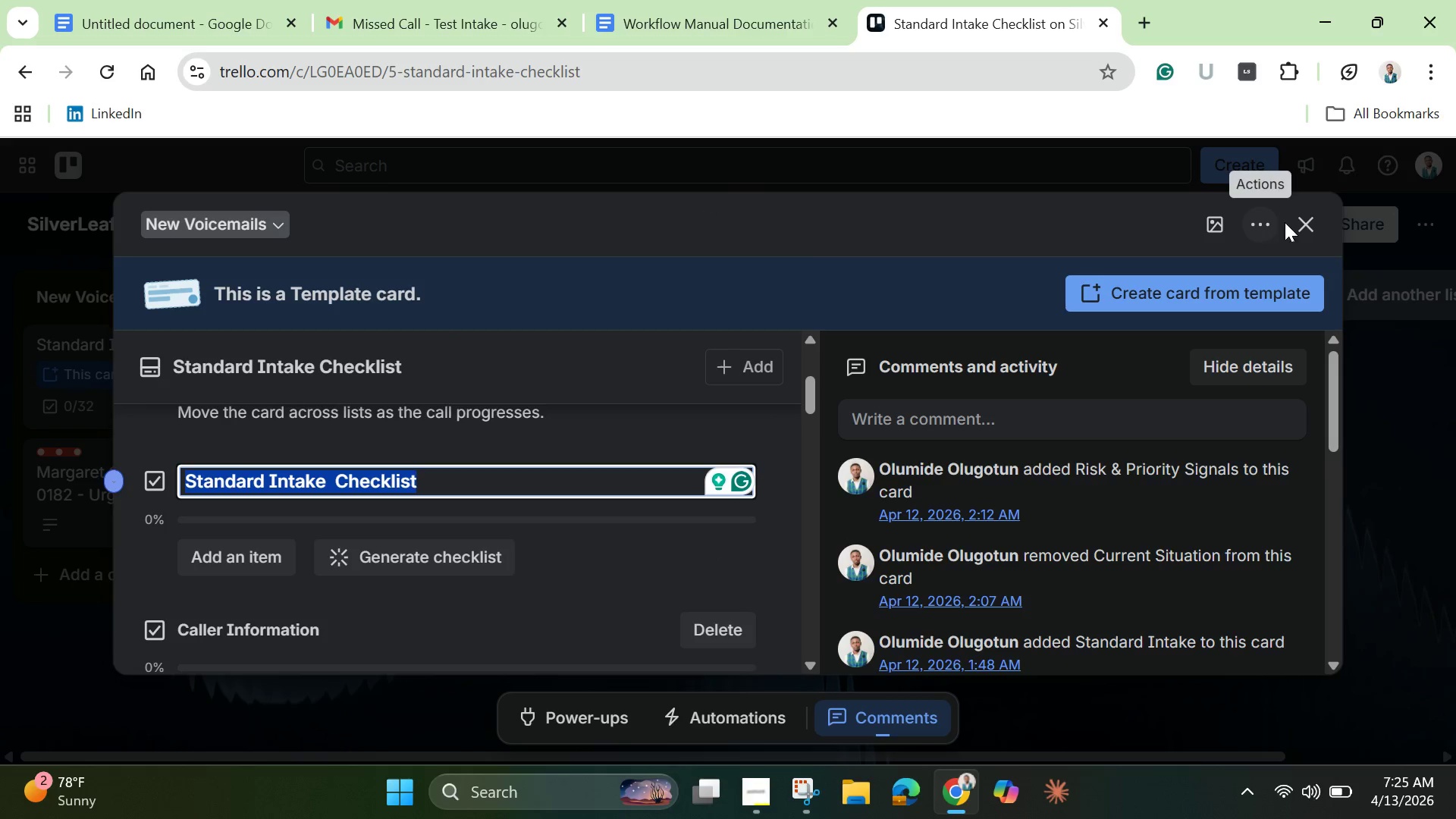 
left_click([1306, 222])
 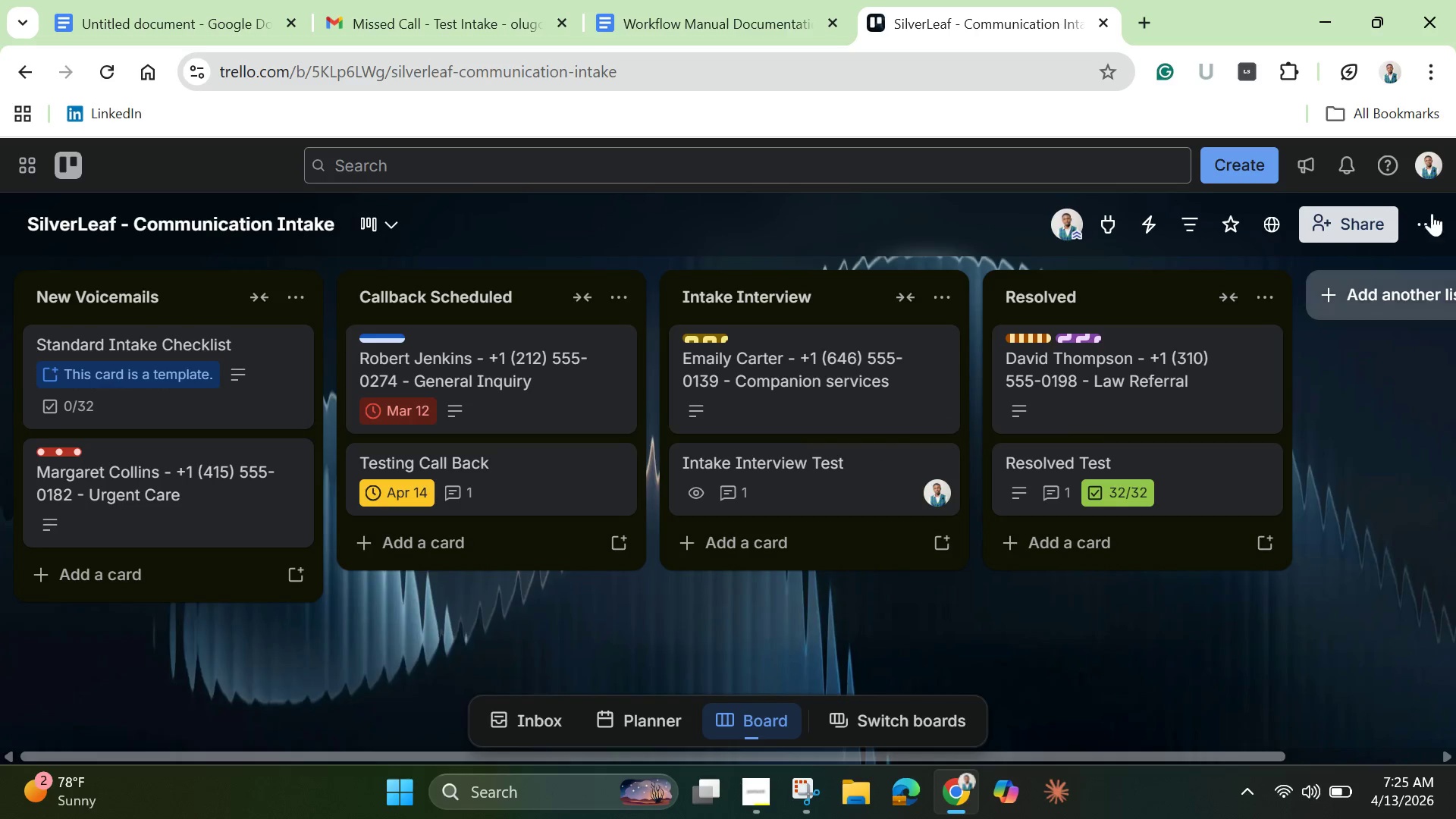 
left_click([1428, 212])
 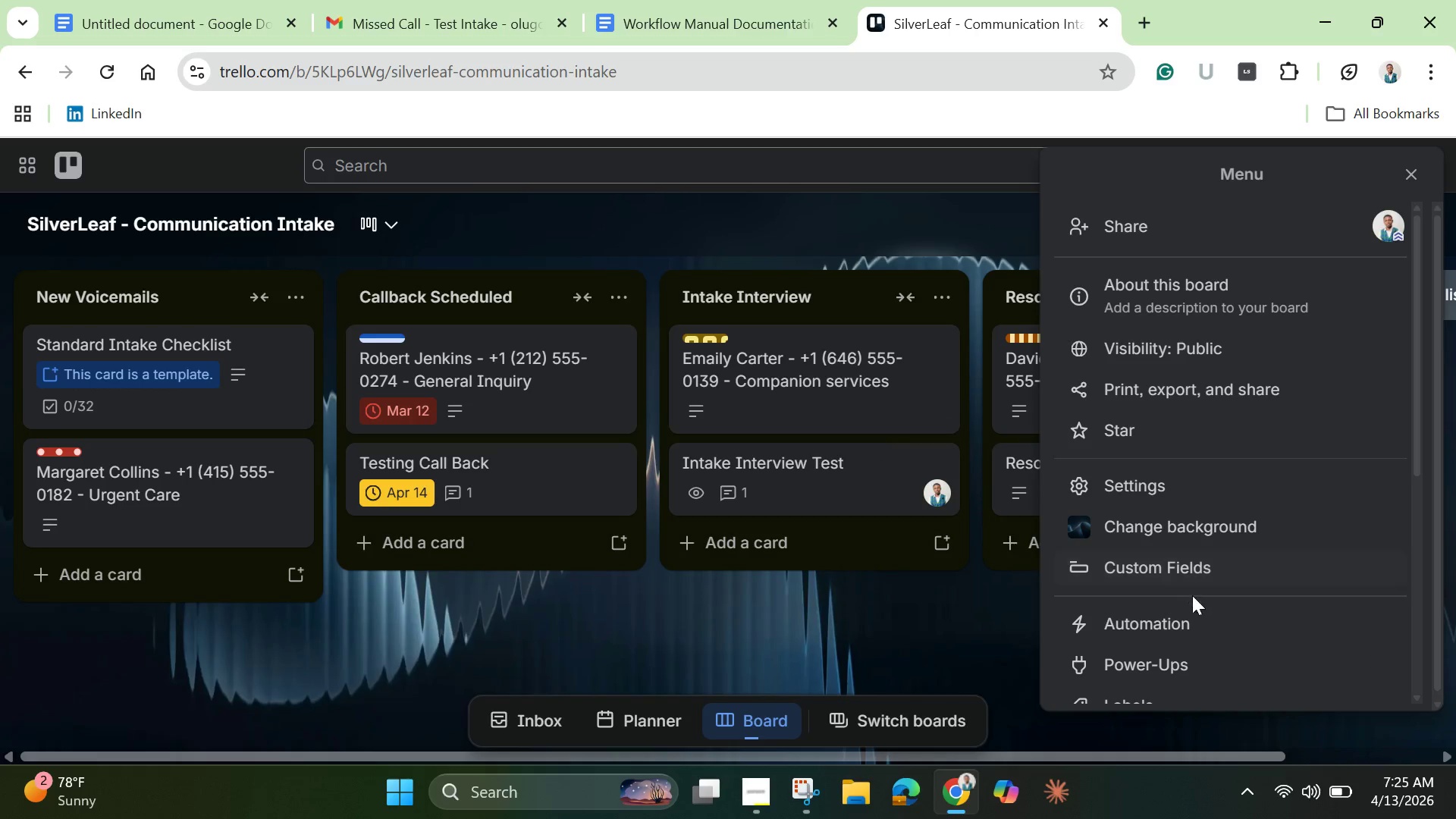 
left_click([1173, 629])
 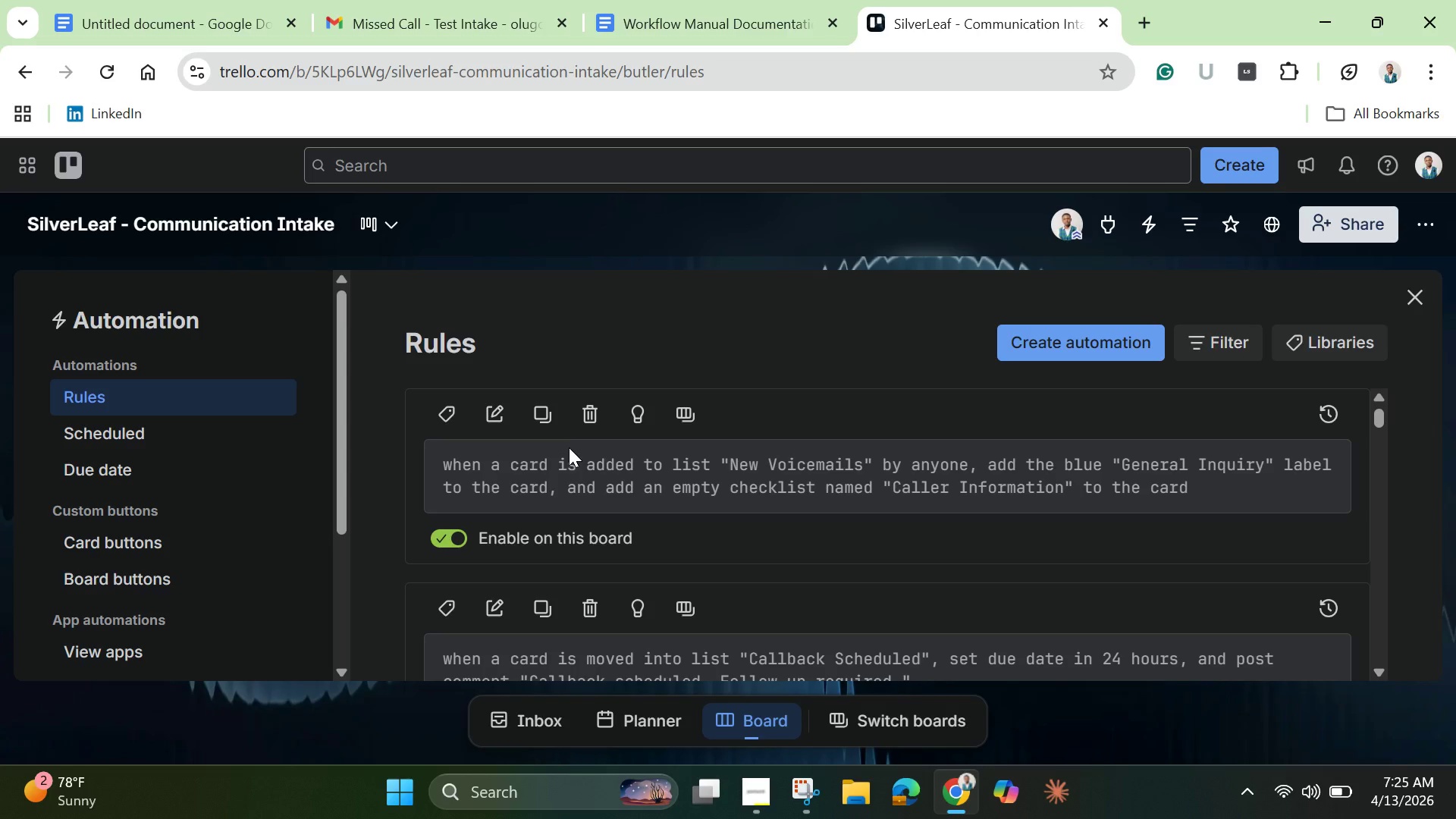 
wait(6.88)
 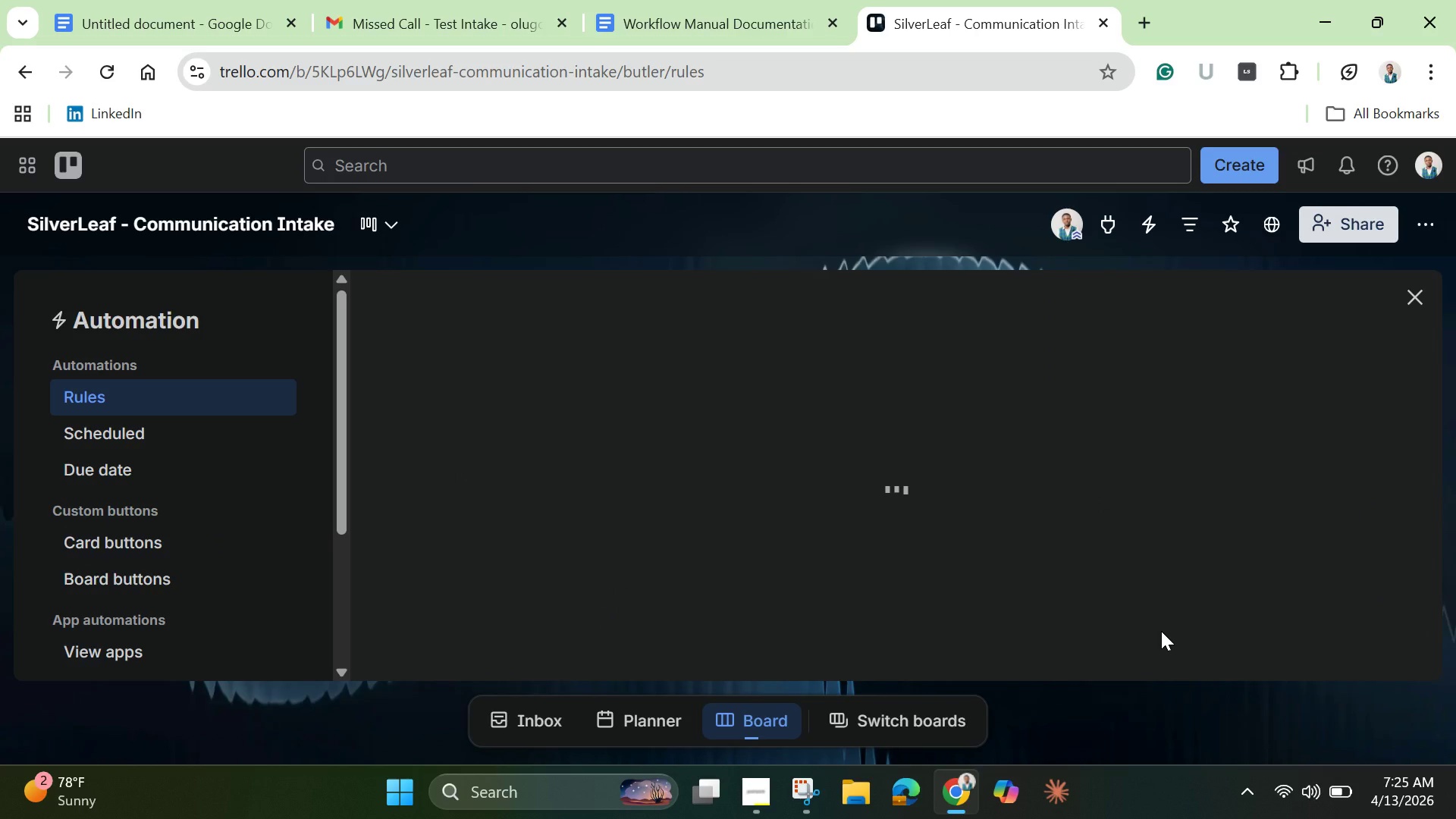 
left_click([496, 413])
 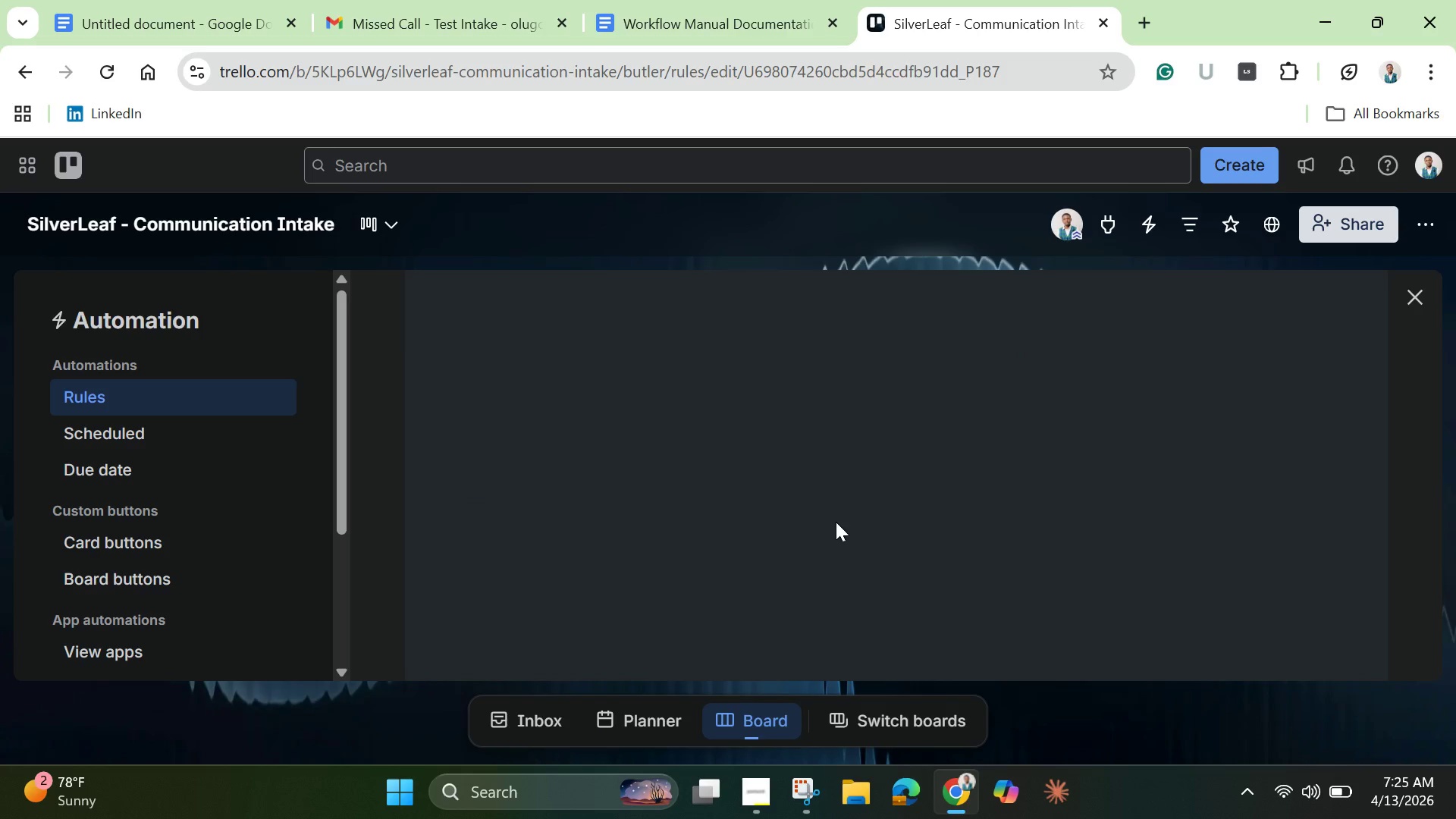 
scroll: coordinate [836, 522], scroll_direction: down, amount: 2.0
 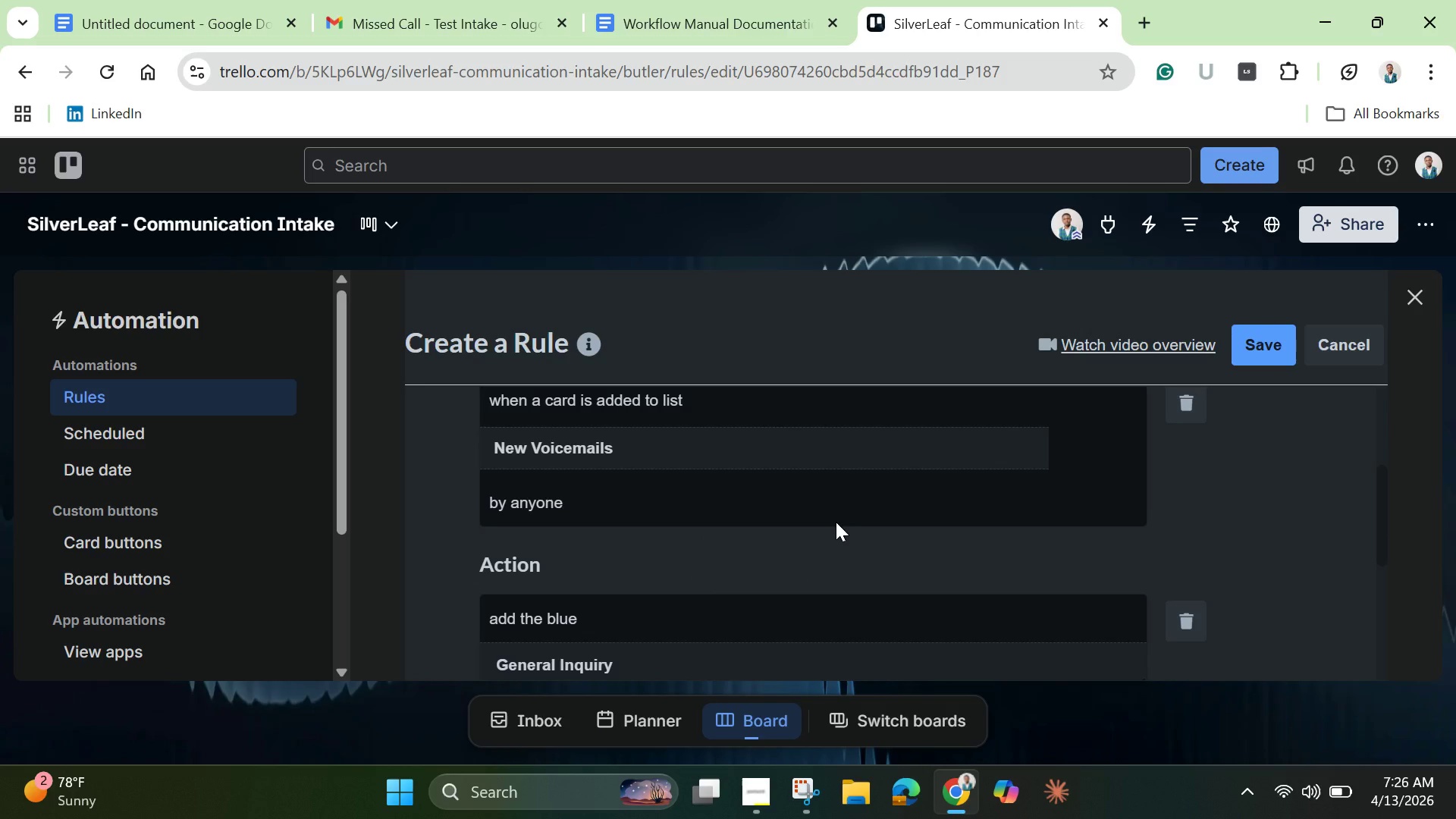 
scroll: coordinate [836, 522], scroll_direction: up, amount: 1.0
 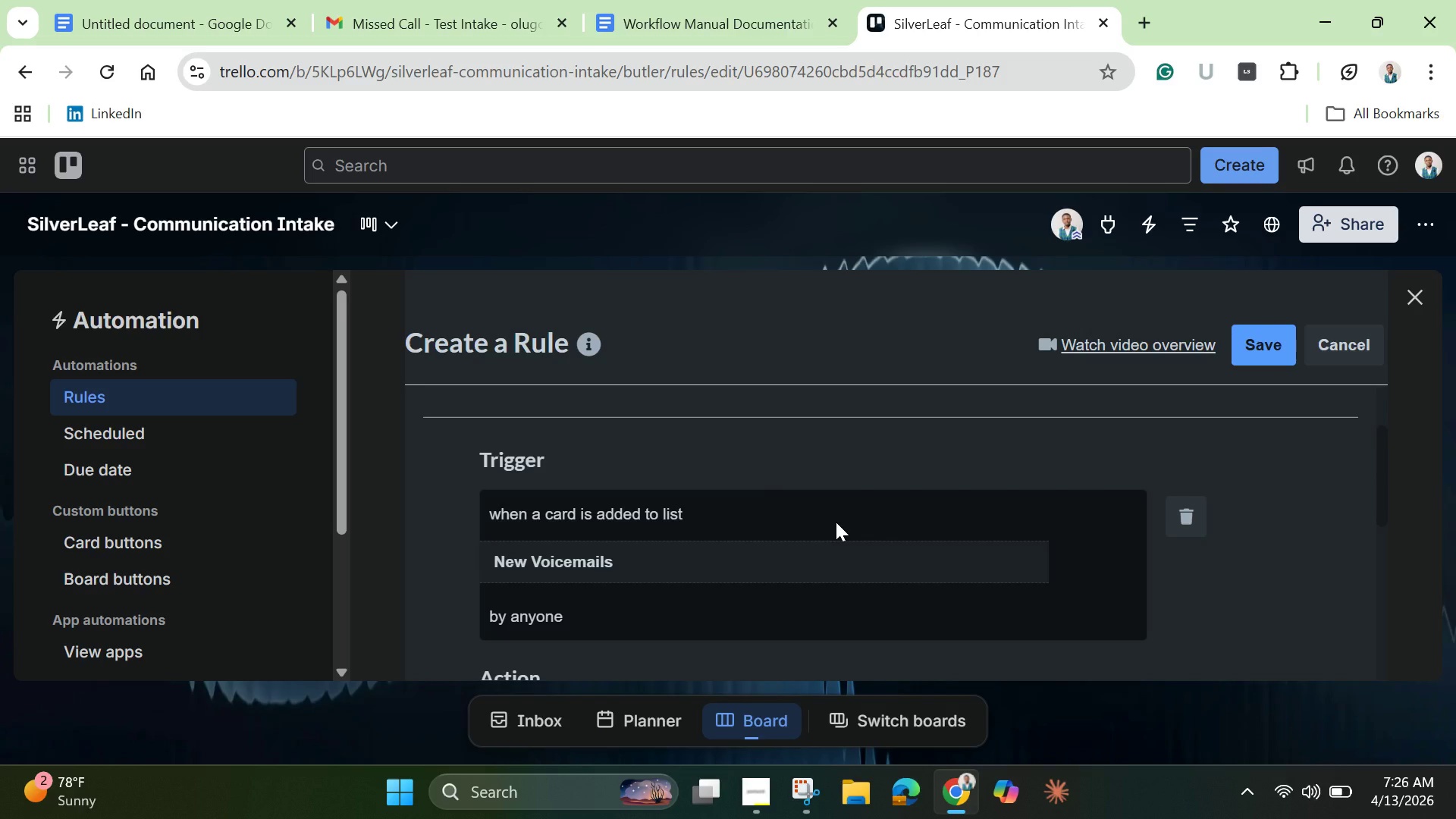 
scroll: coordinate [836, 522], scroll_direction: down, amount: 3.0
 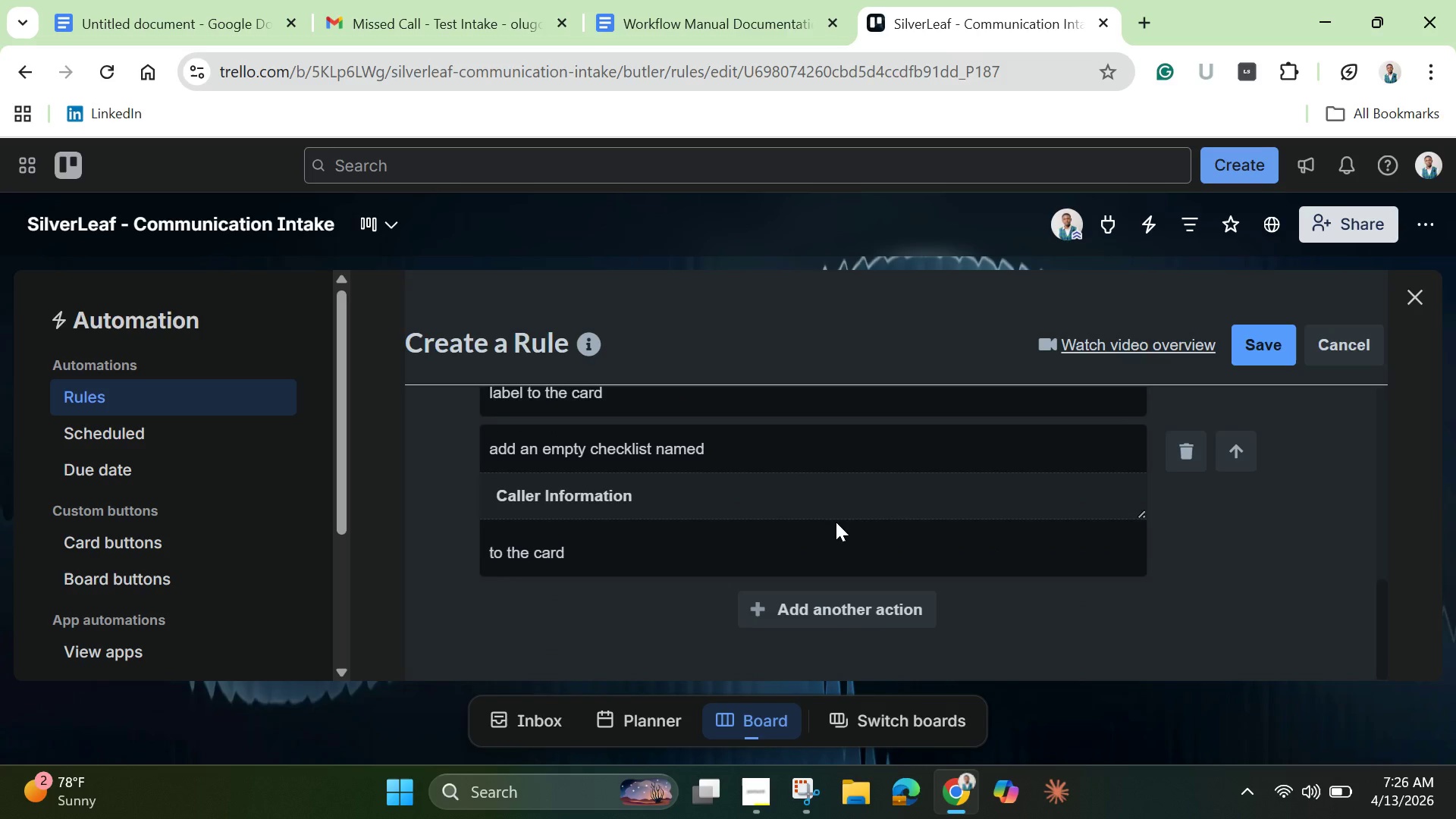 
scroll: coordinate [836, 522], scroll_direction: up, amount: 1.0
 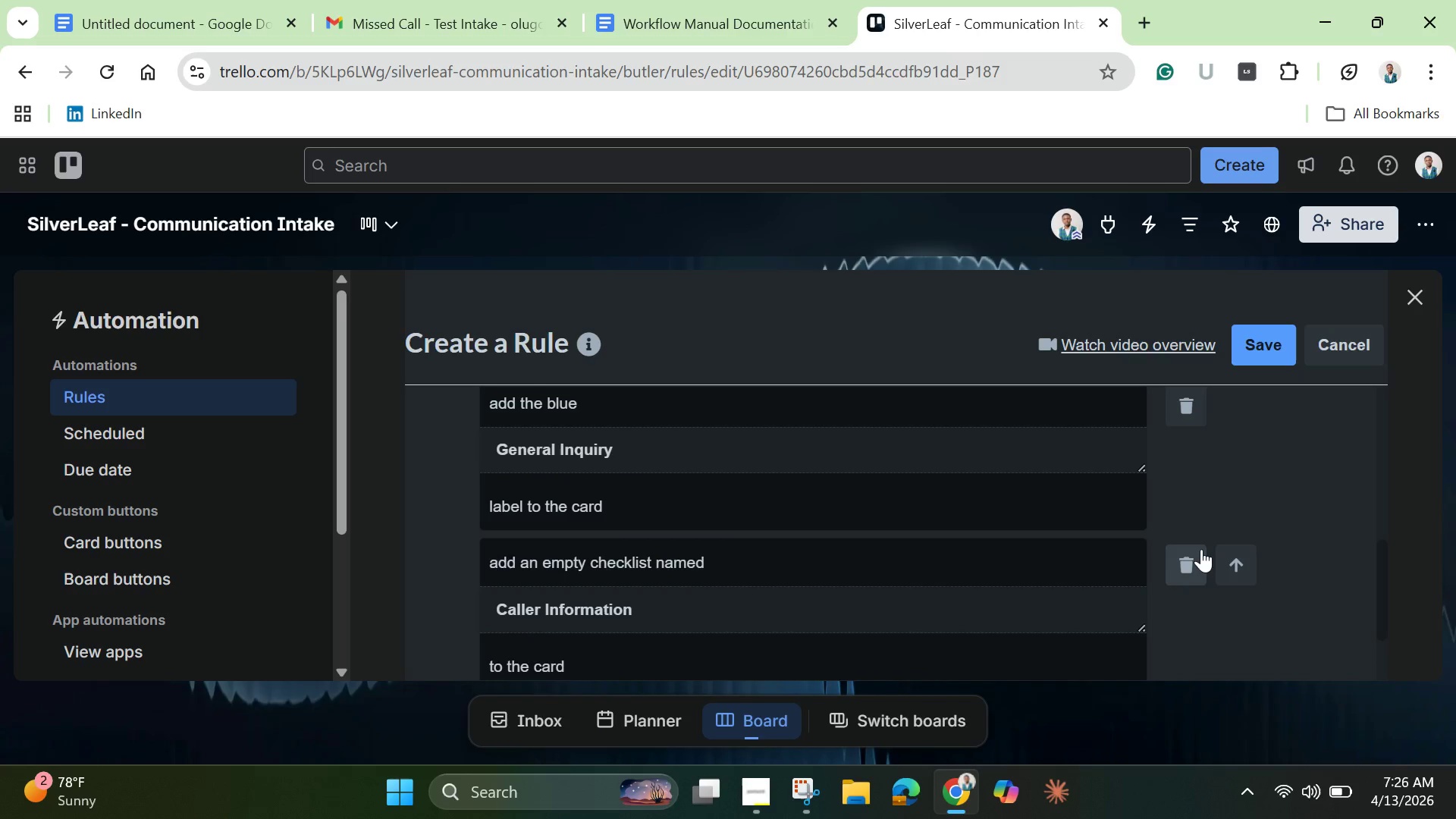 
left_click([1197, 564])
 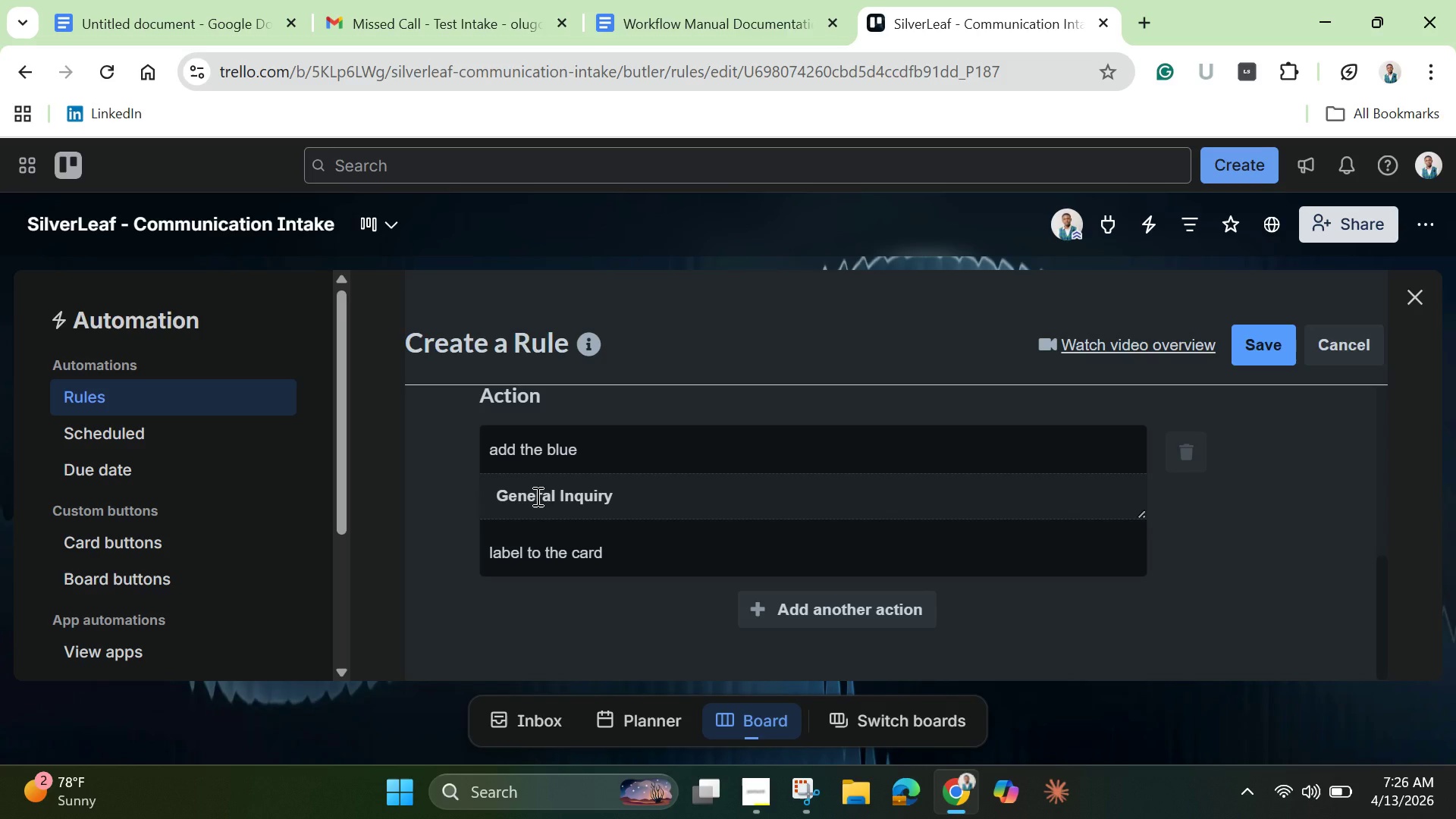 
scroll: coordinate [536, 496], scroll_direction: up, amount: 1.0
 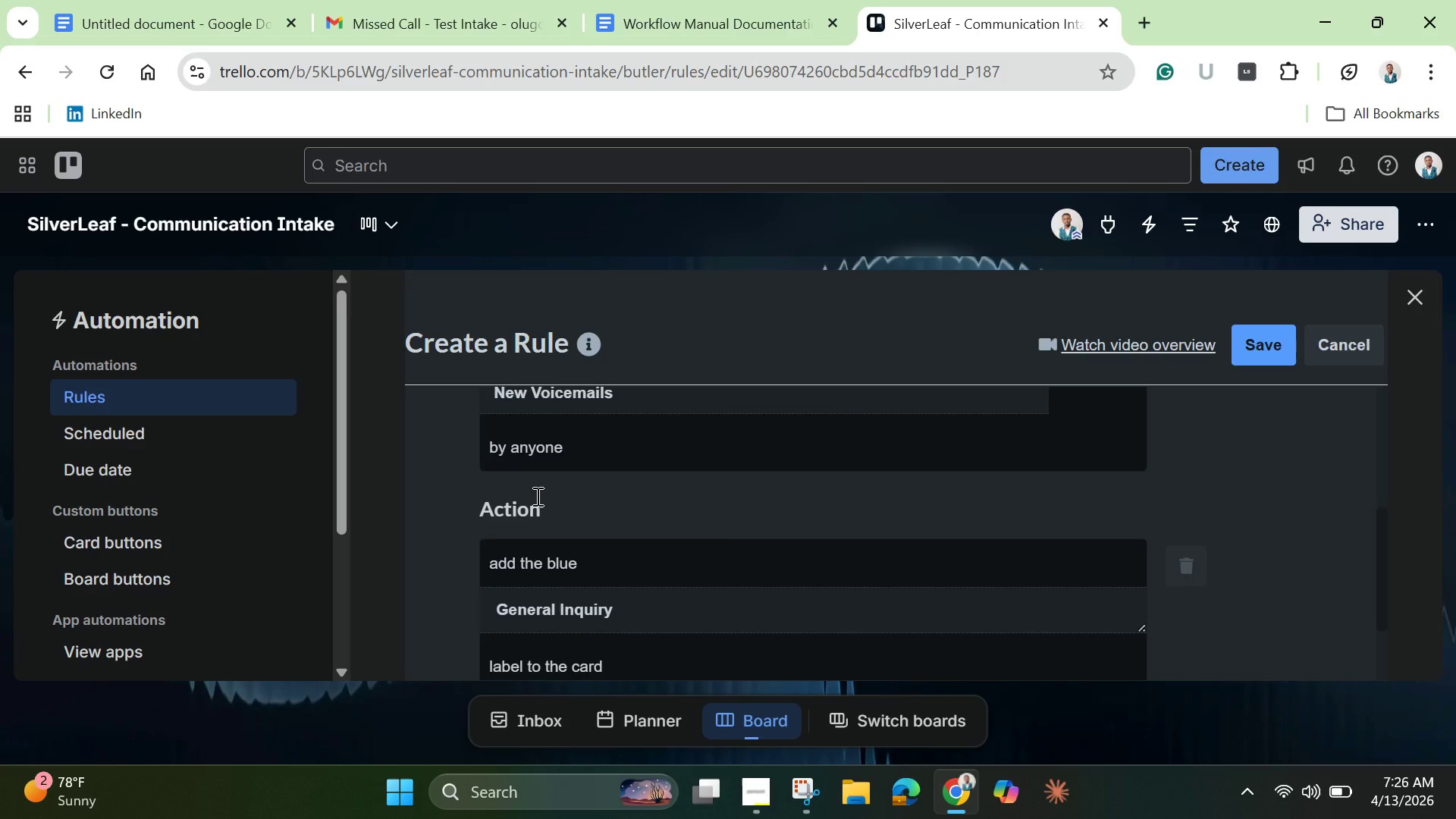 
scroll: coordinate [536, 496], scroll_direction: down, amount: 1.0
 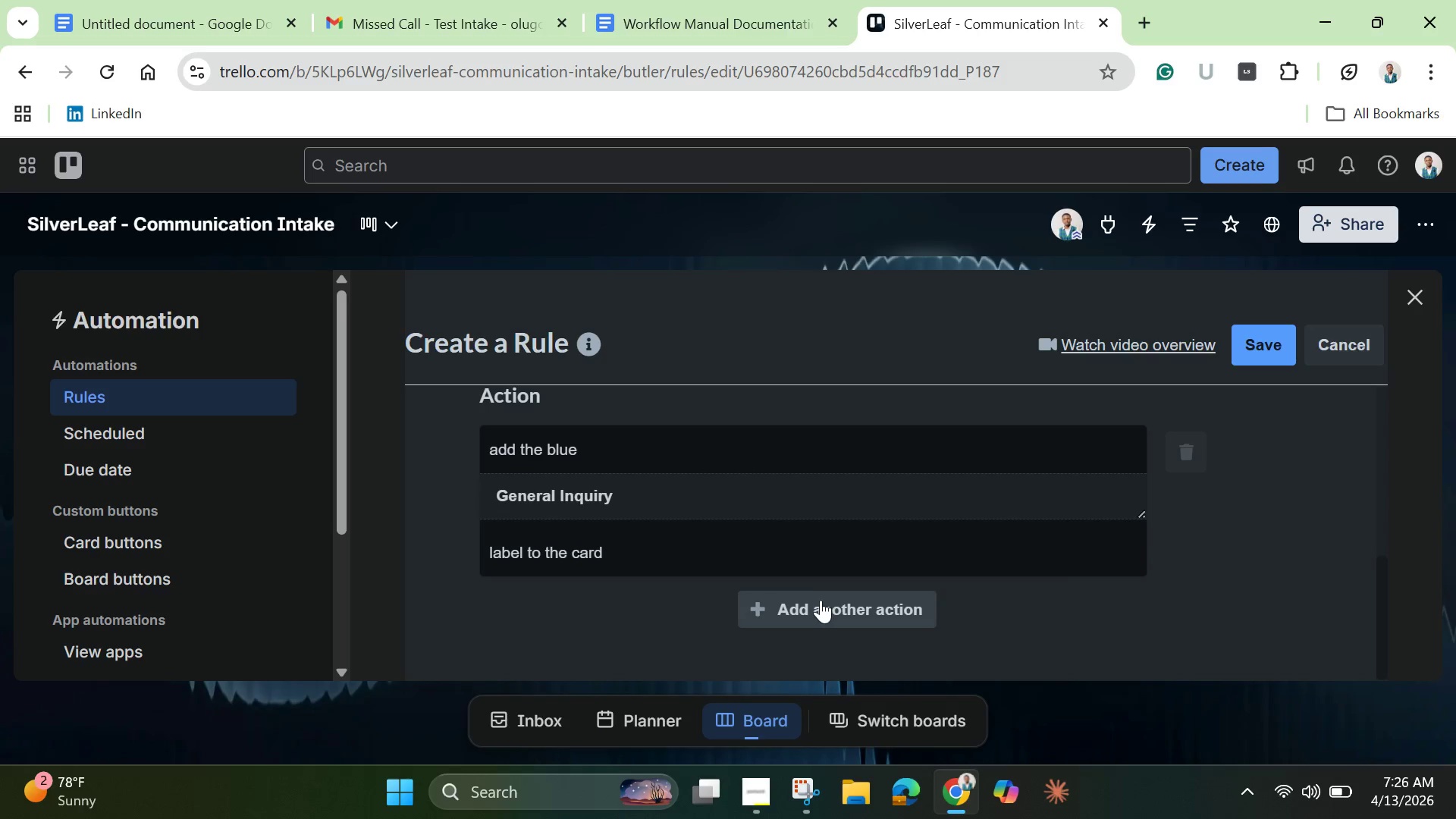 
left_click([821, 600])
 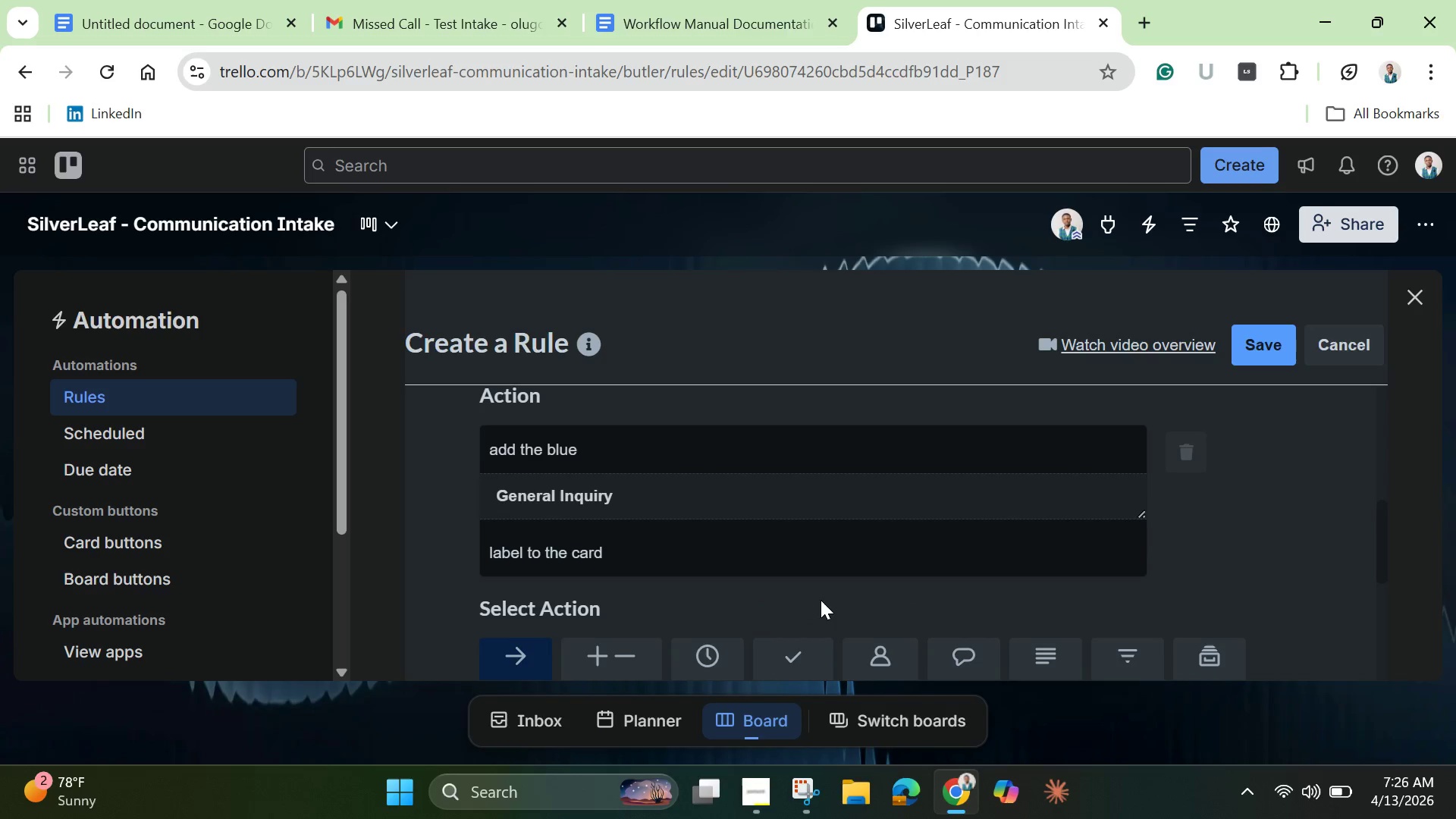 
scroll: coordinate [821, 600], scroll_direction: down, amount: 2.0
 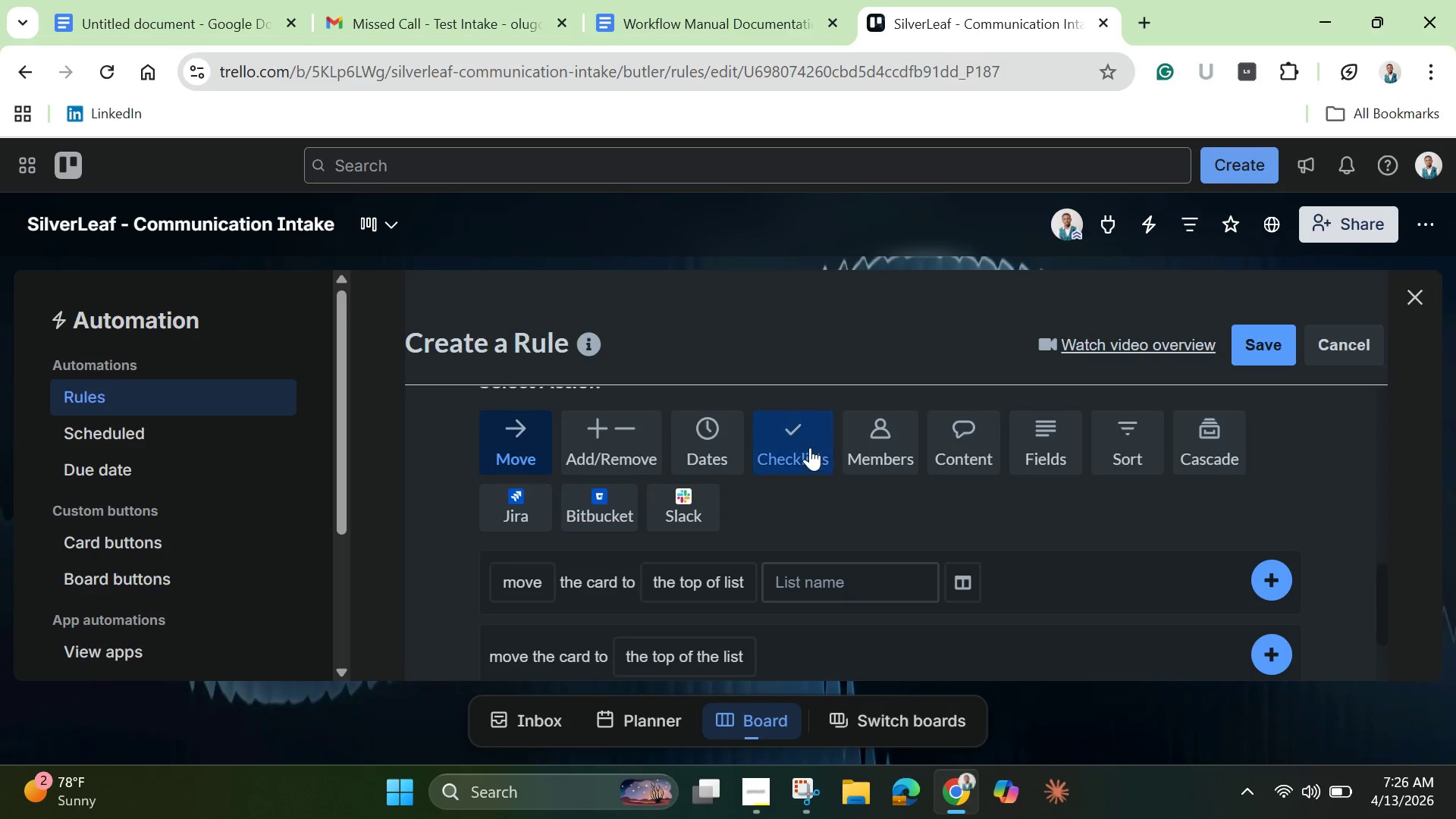 
left_click([810, 447])
 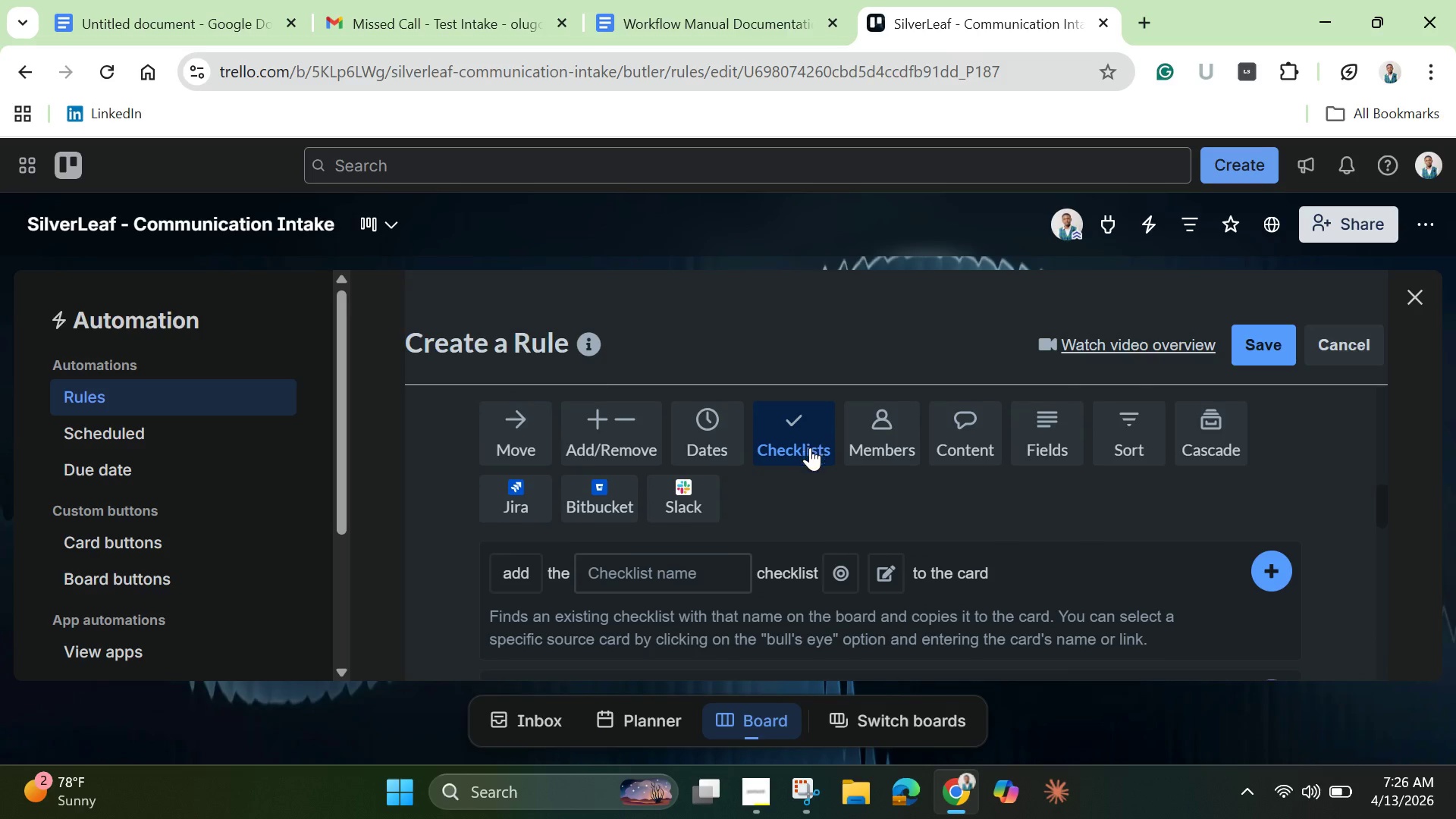 
scroll: coordinate [810, 447], scroll_direction: down, amount: 1.0
 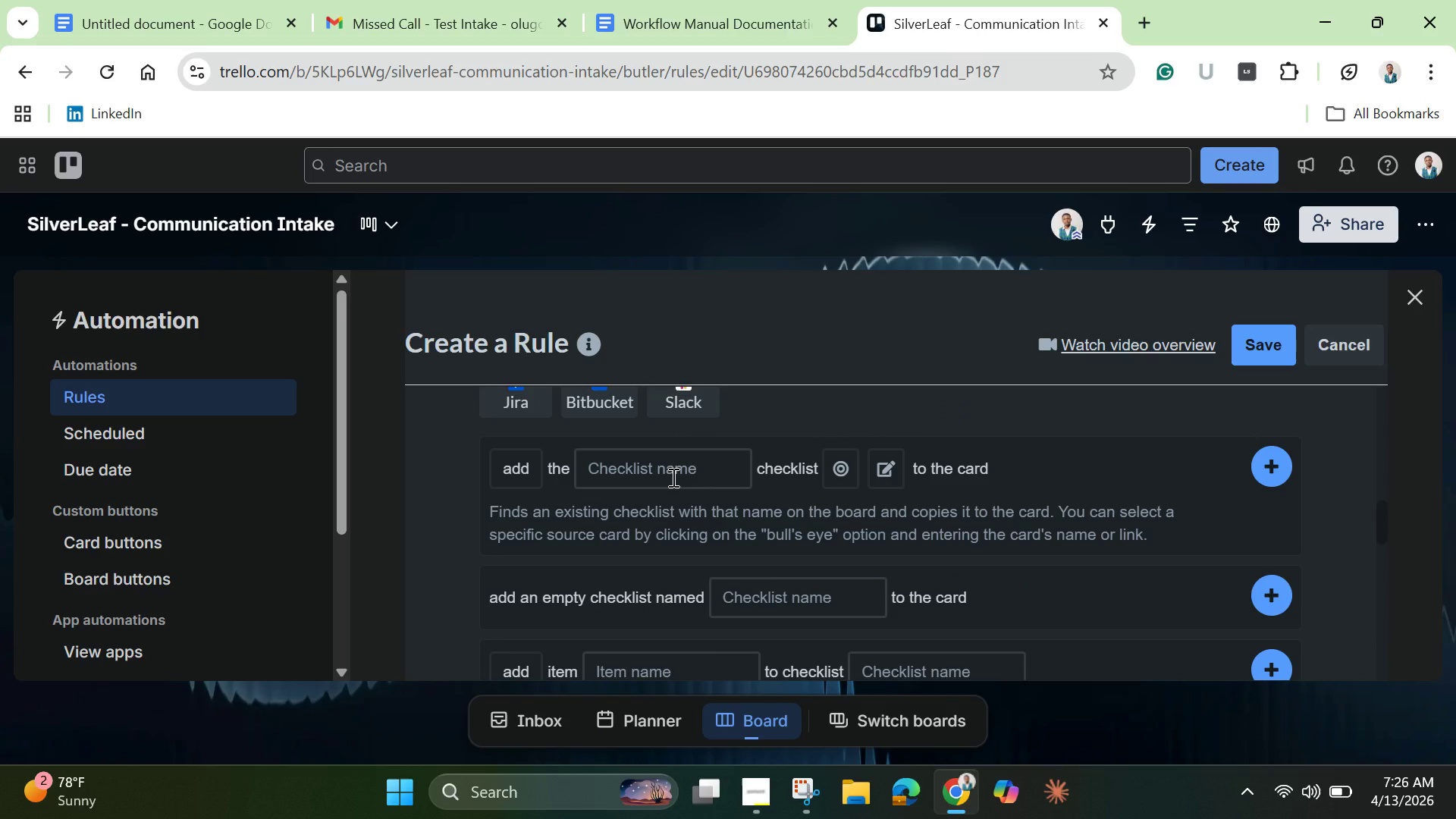 
left_click([672, 477])
 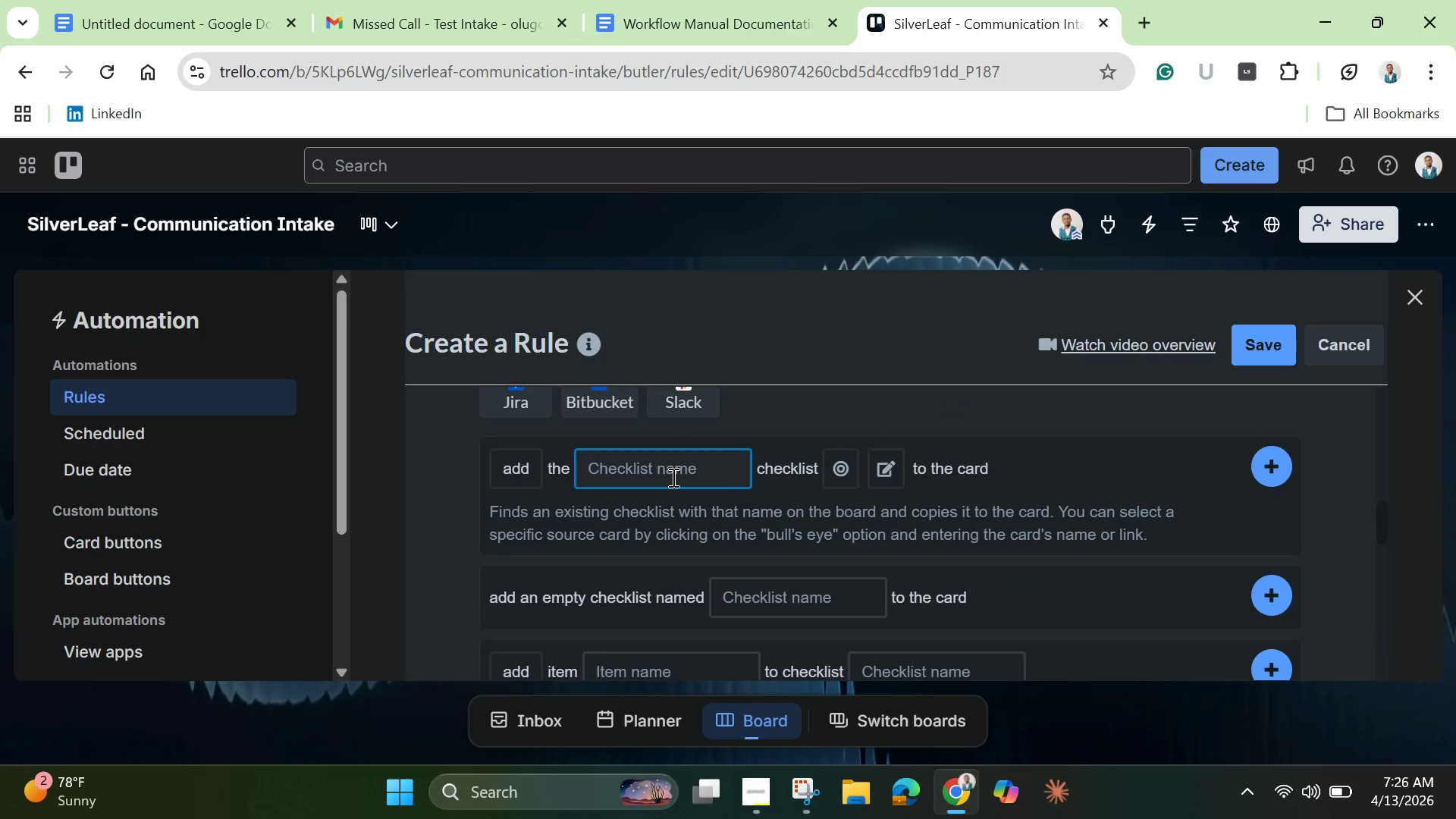 
key(Control+V)
 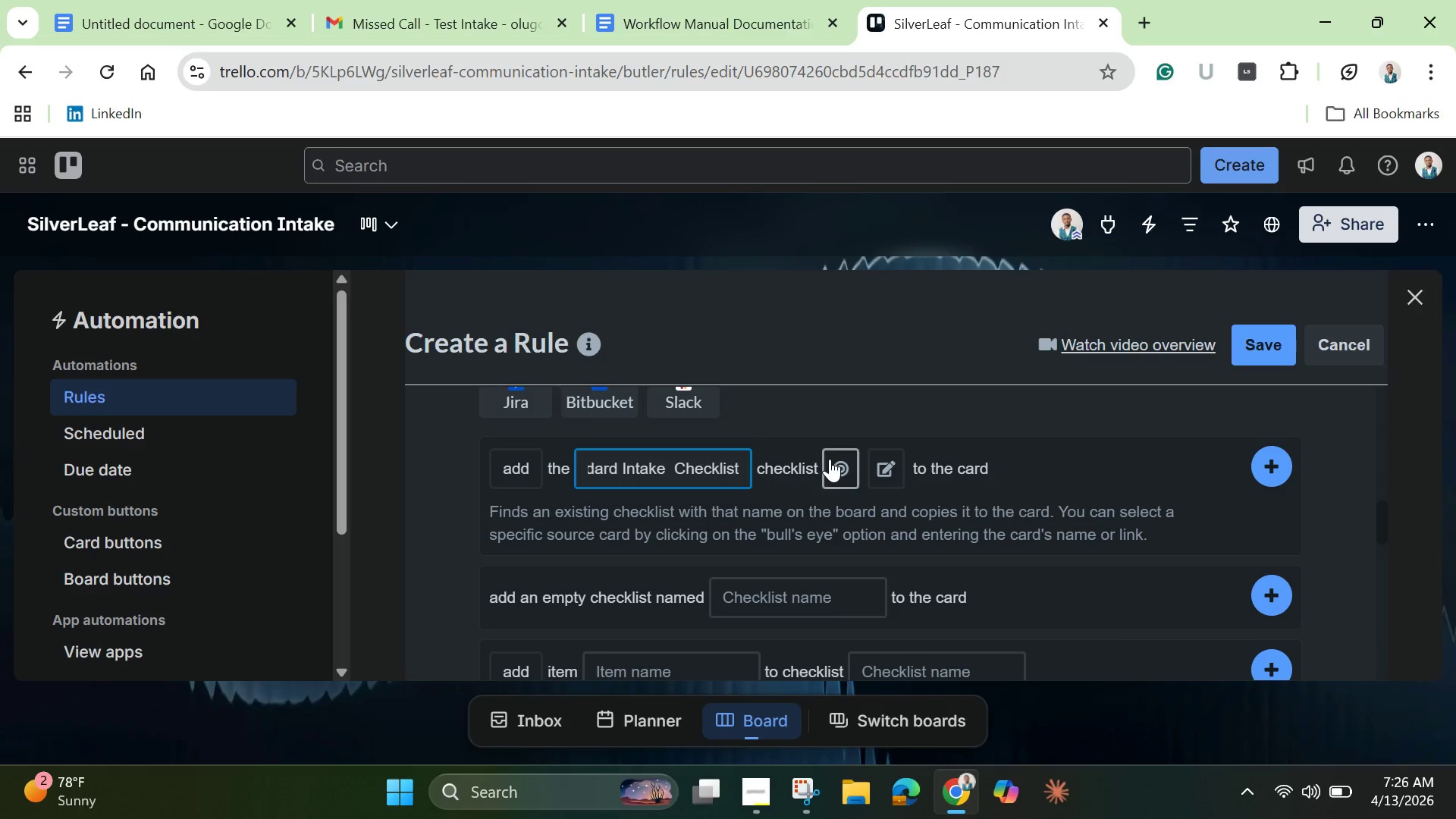 
left_click([837, 463])
 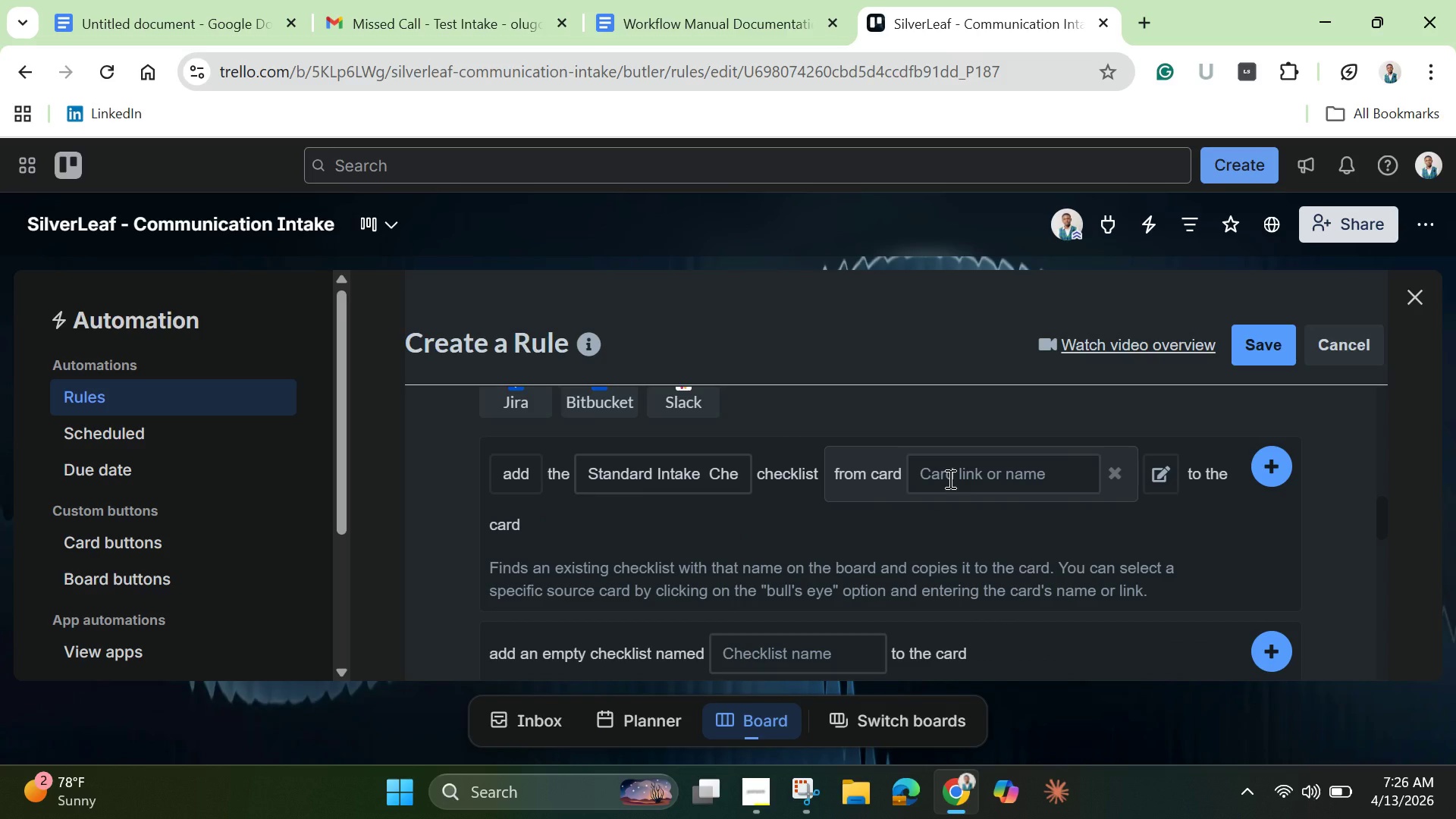 
left_click([949, 479])
 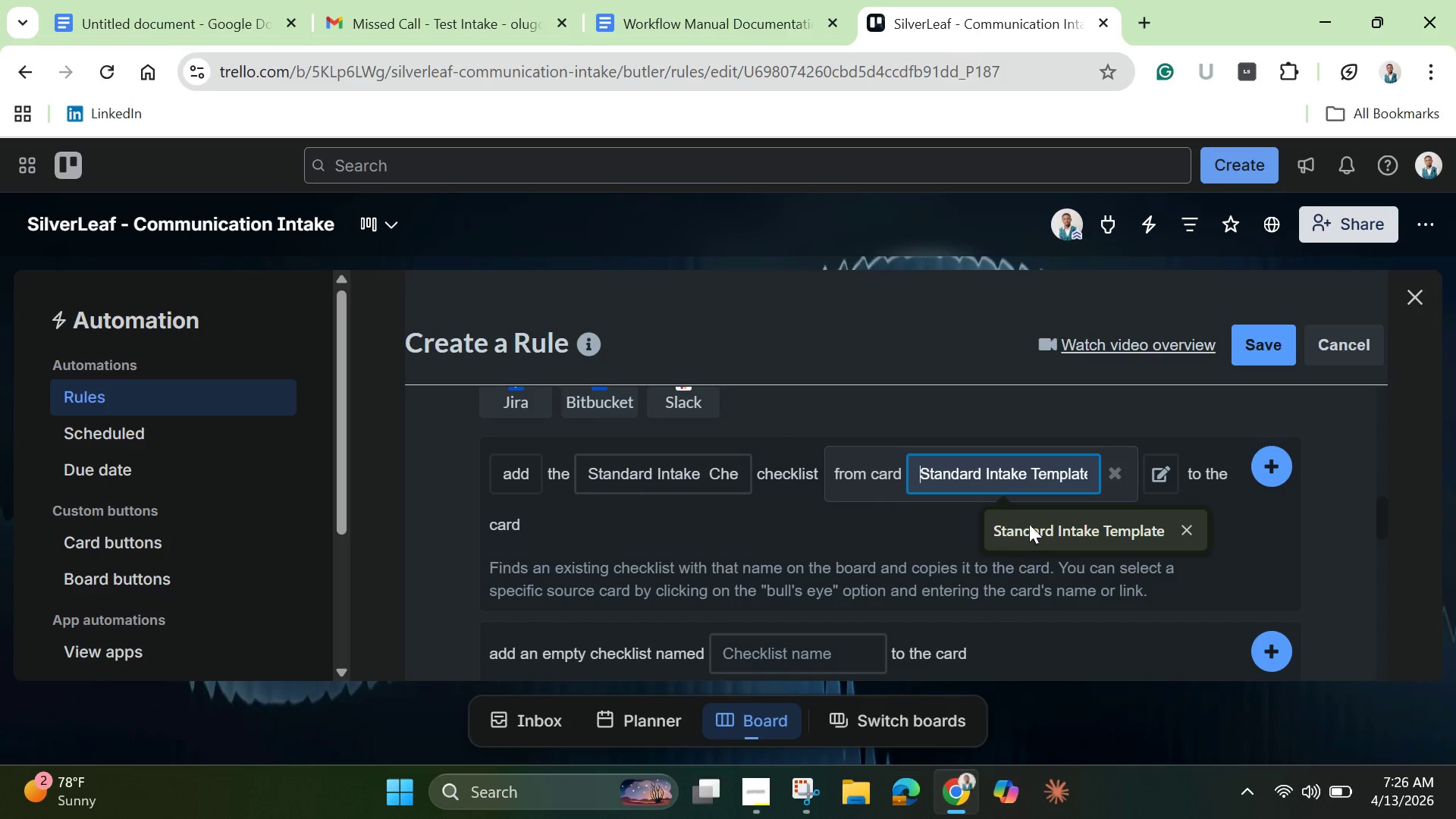 
left_click([1031, 522])
 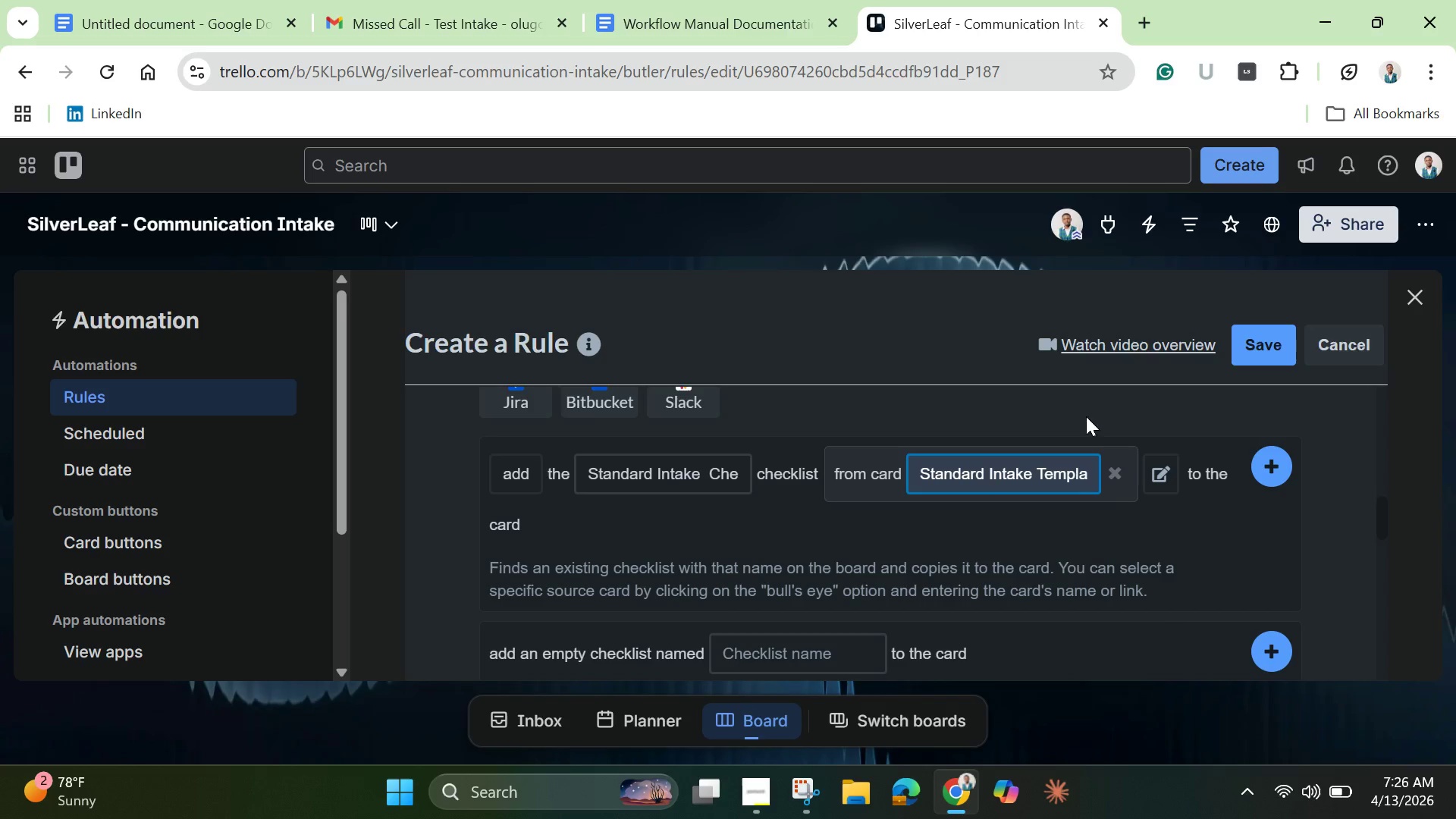 
left_click([1155, 482])
 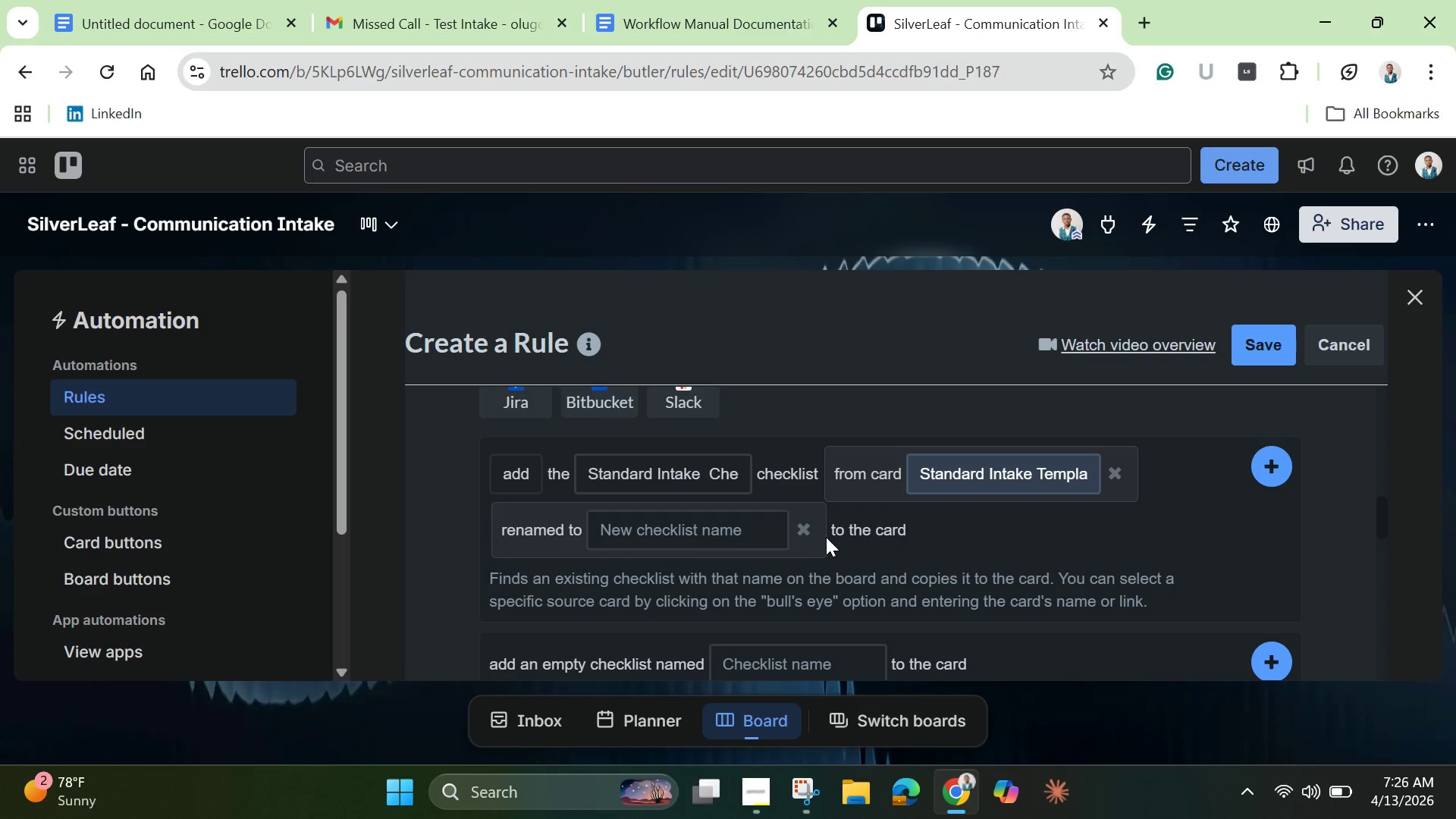 
left_click([807, 530])
 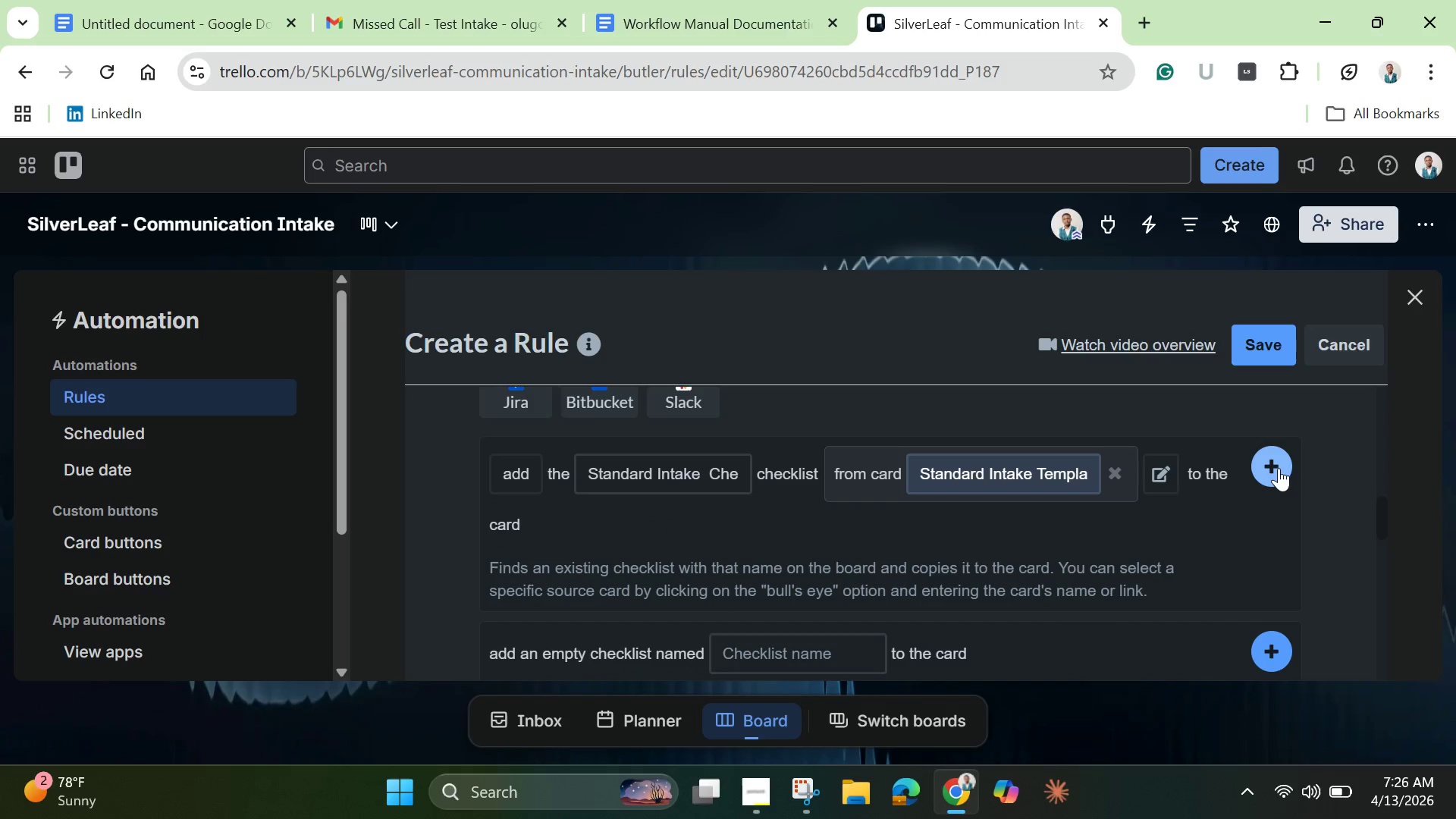 
left_click([1282, 471])
 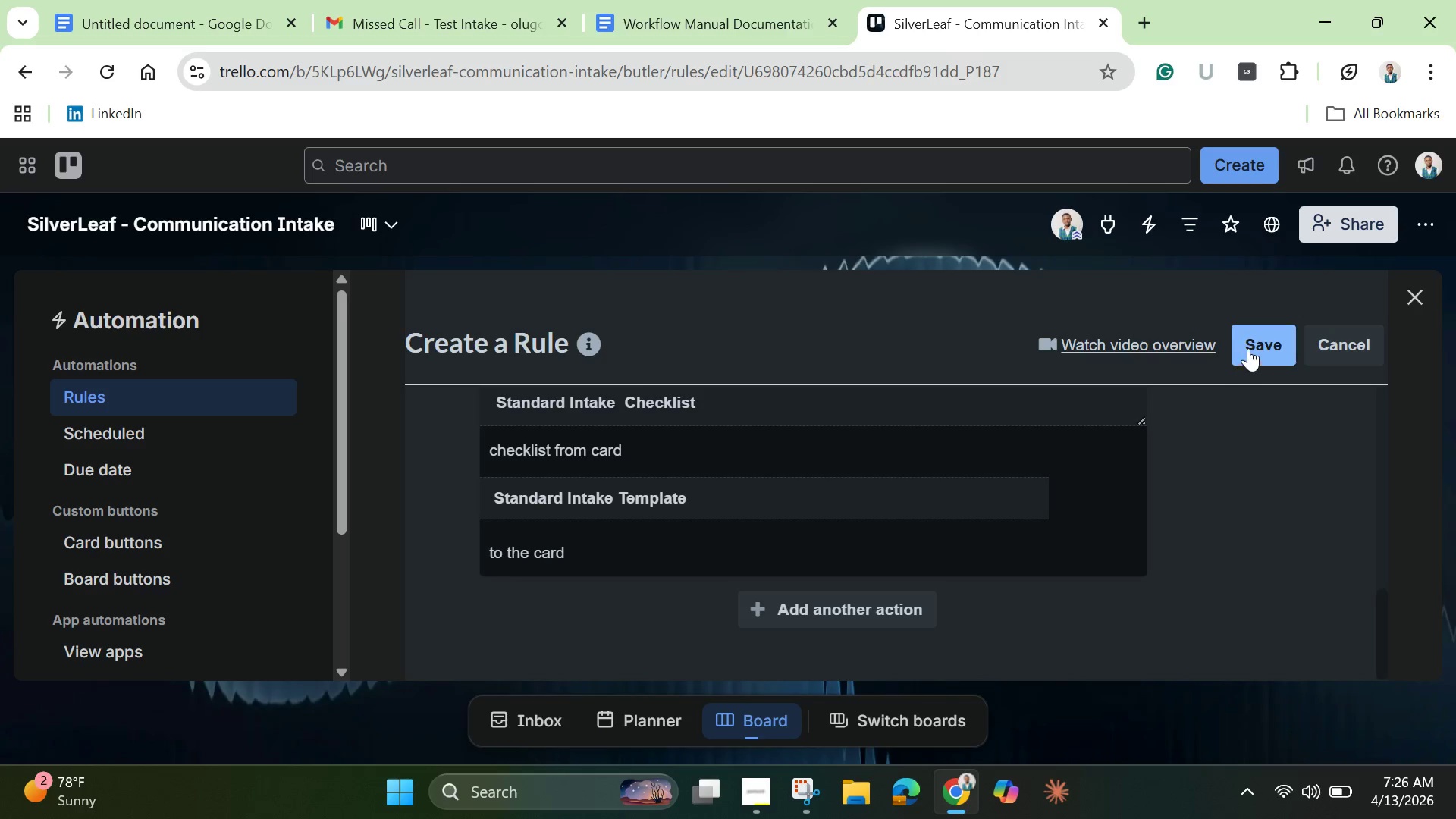 
left_click([1255, 344])
 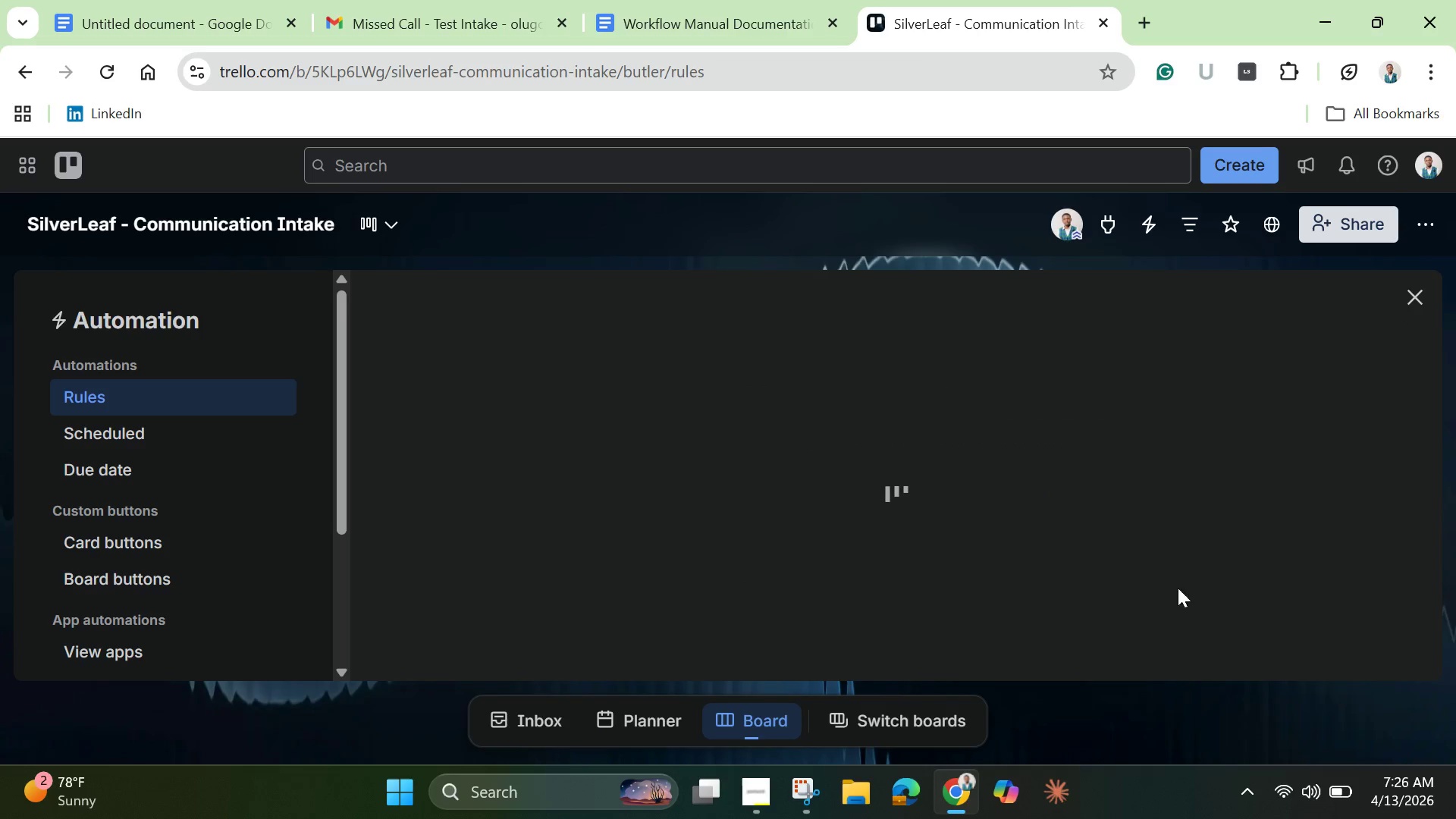 
wait(8.7)
 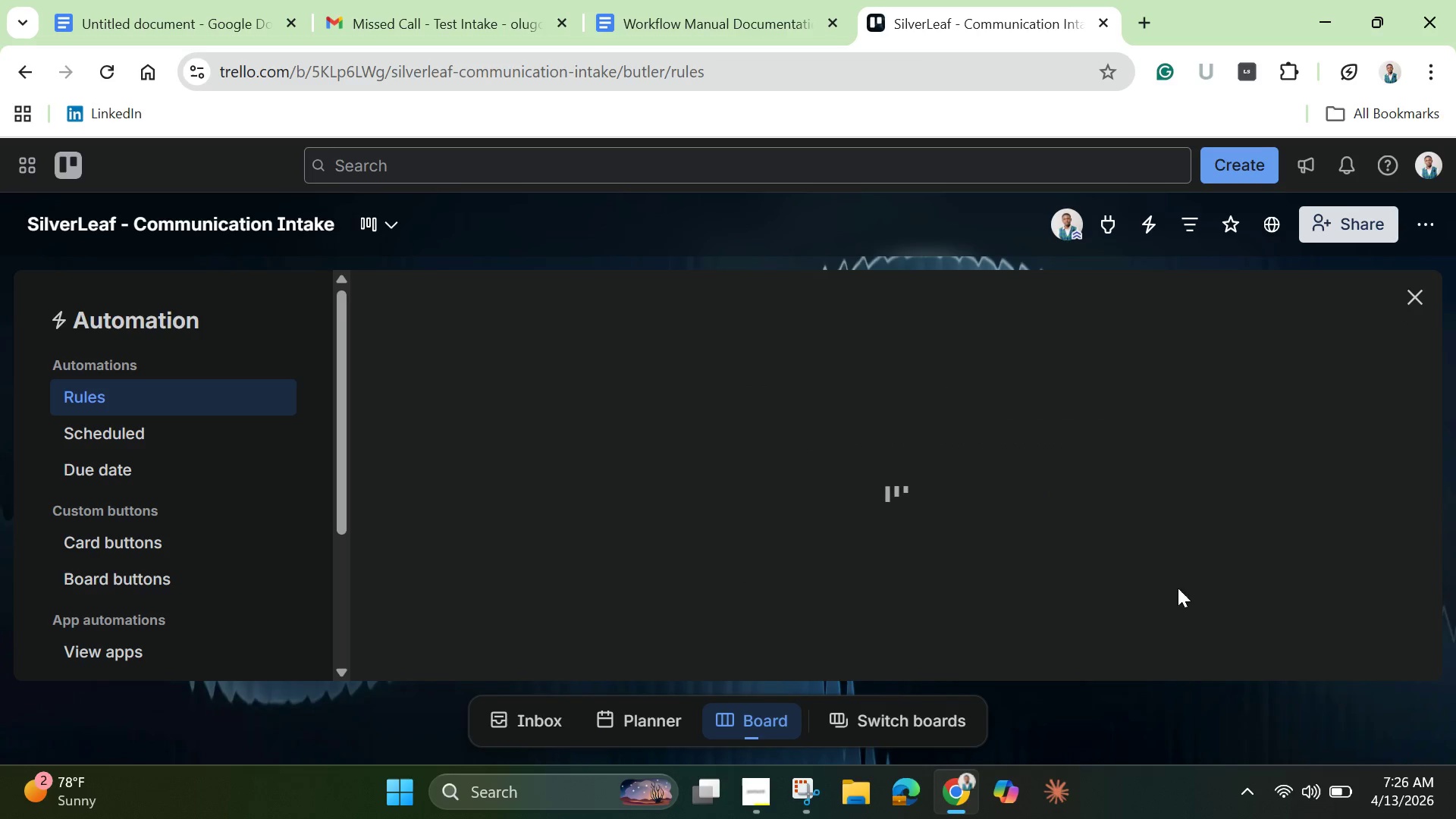 
left_click([1411, 294])
 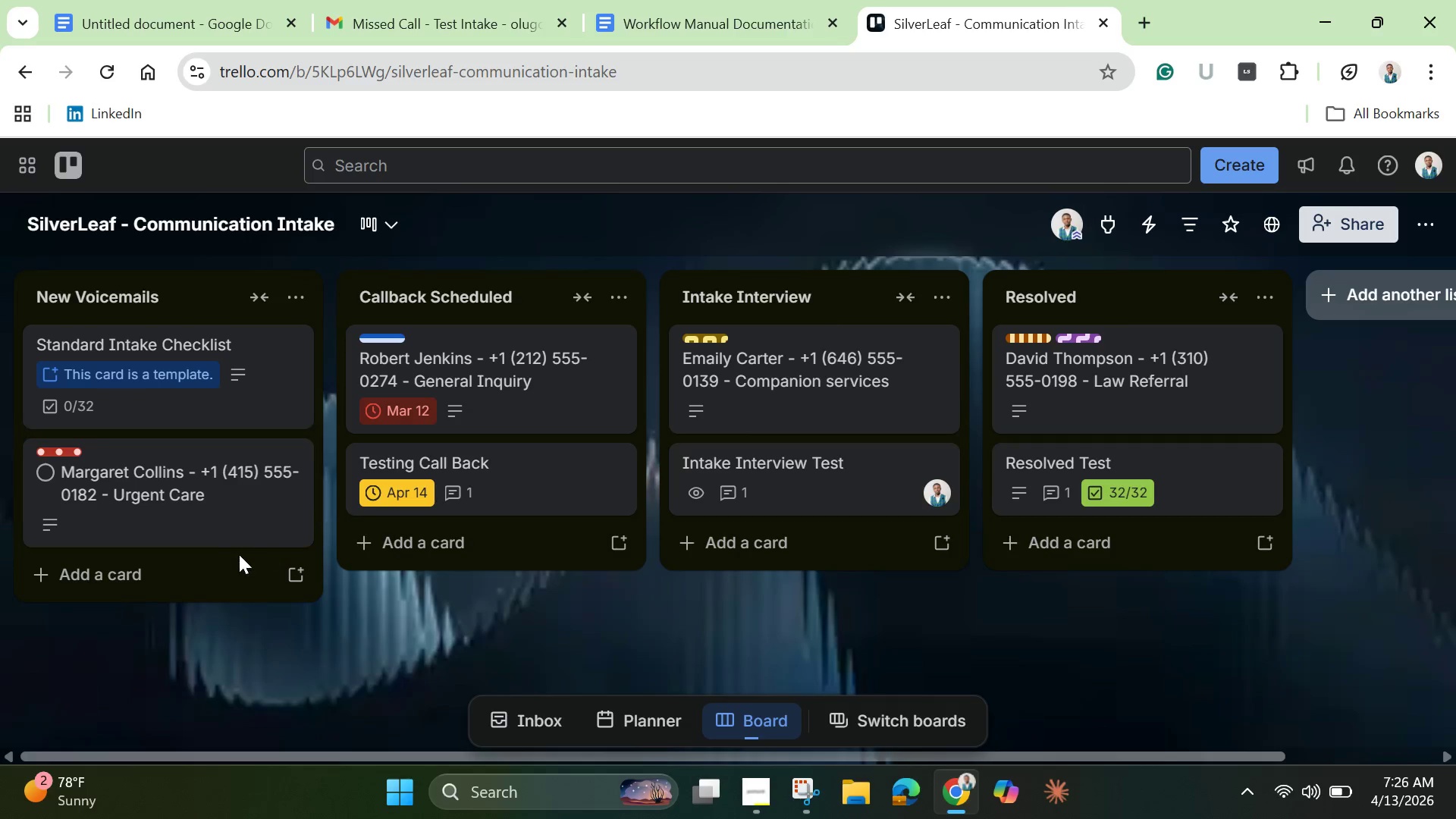 
left_click([207, 575])
 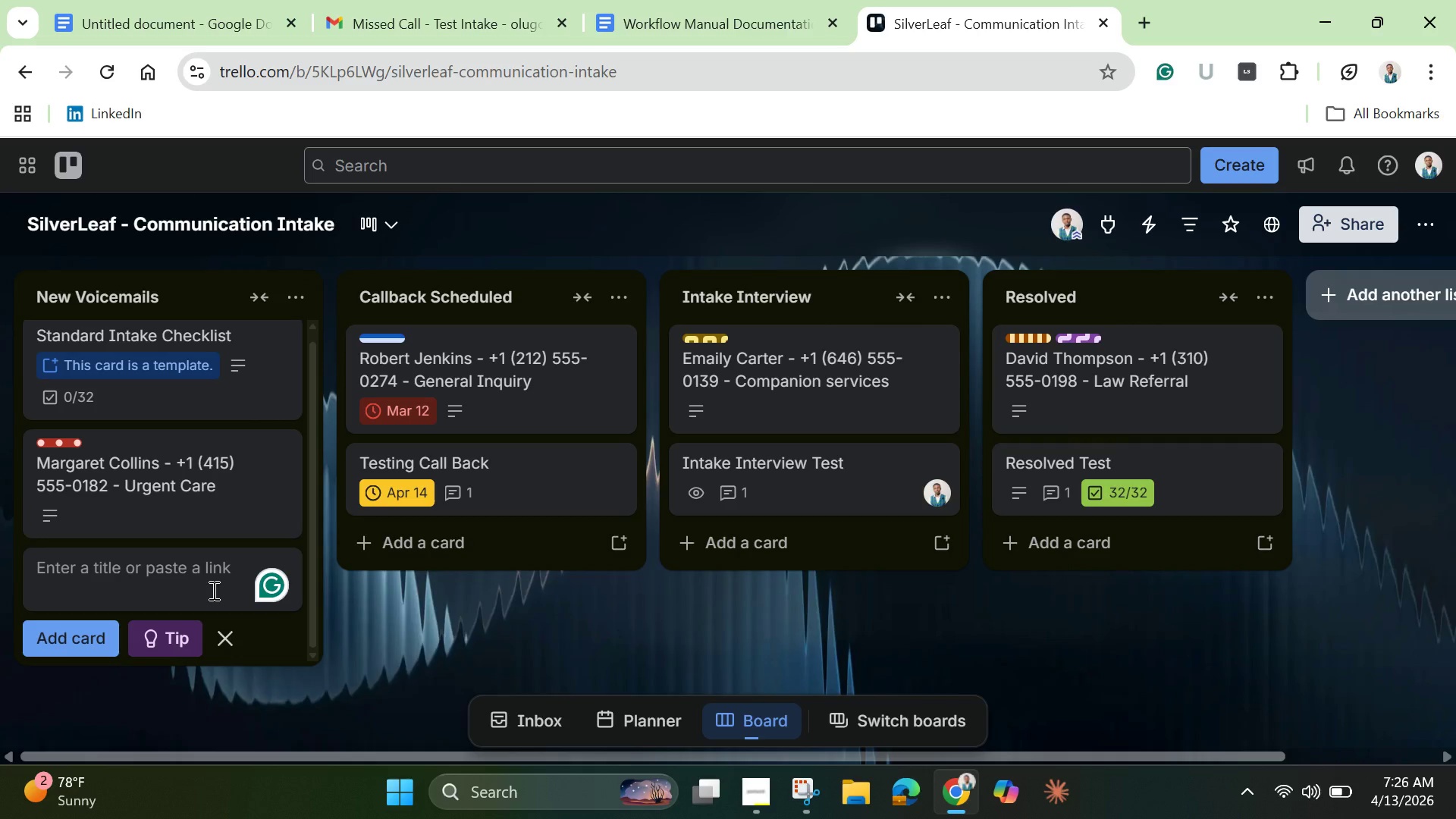 
type(Testr)
key(Backspace)
type(ing )
 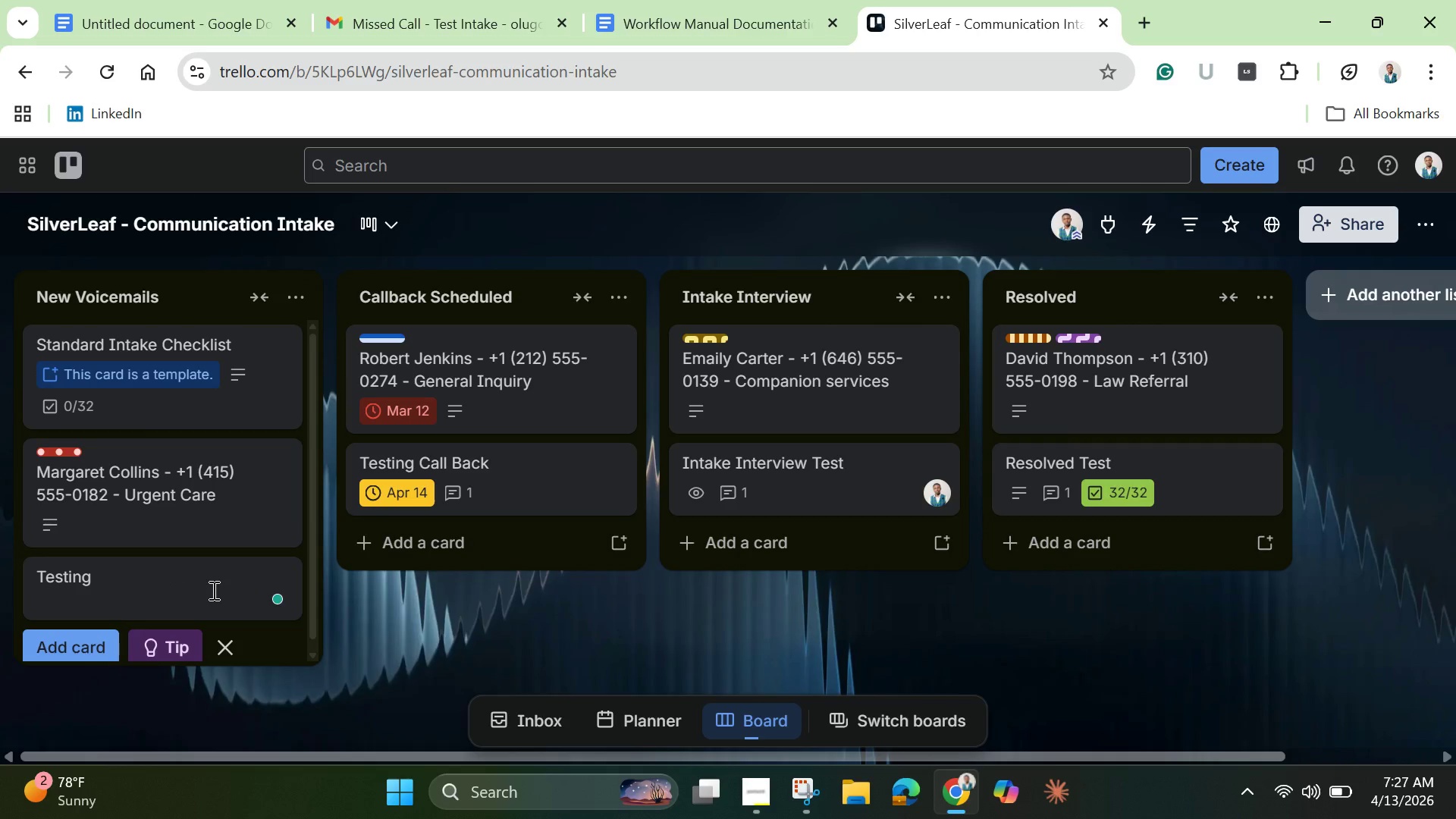 
key(Enter)
 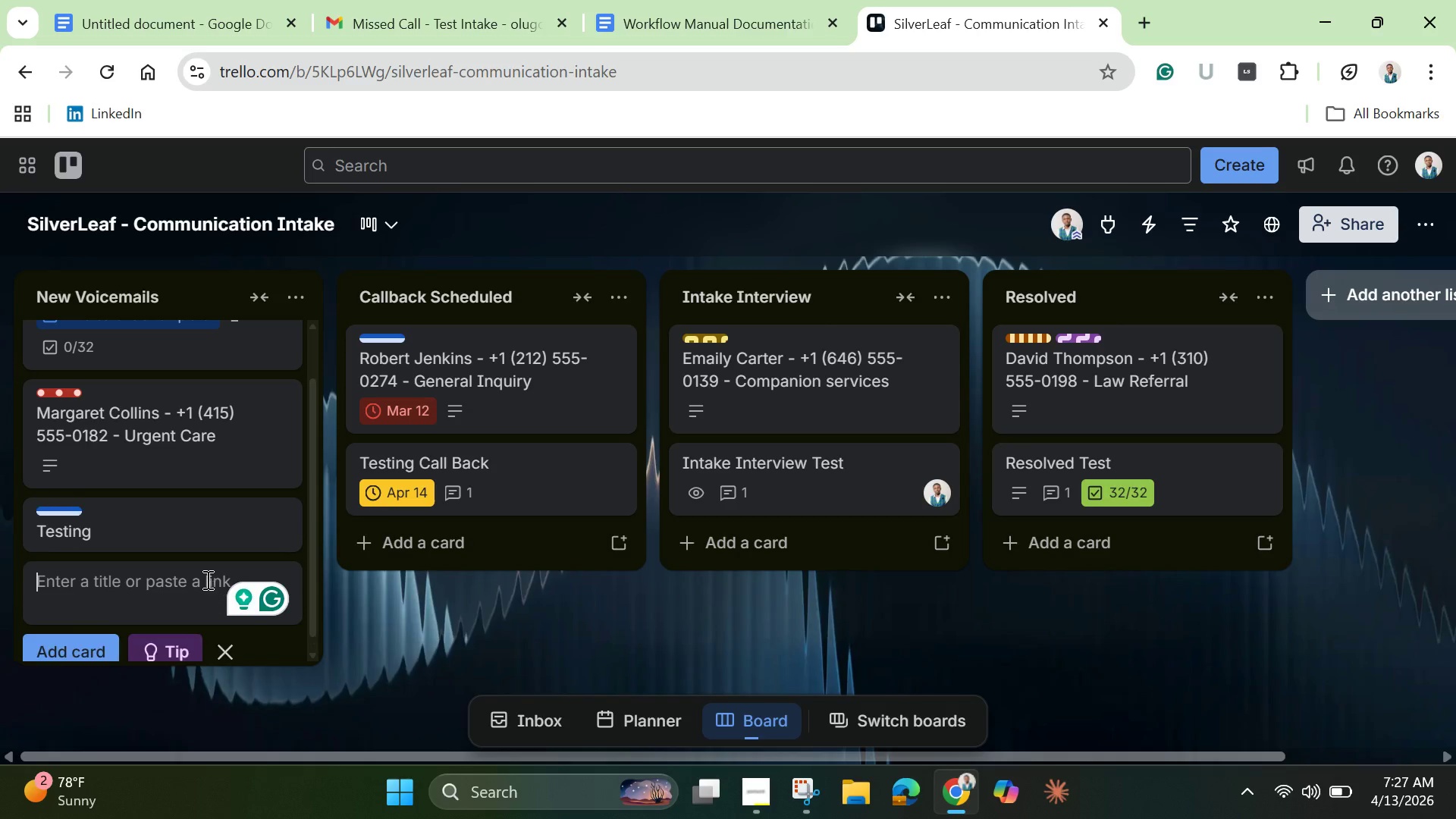 
left_click([179, 527])
 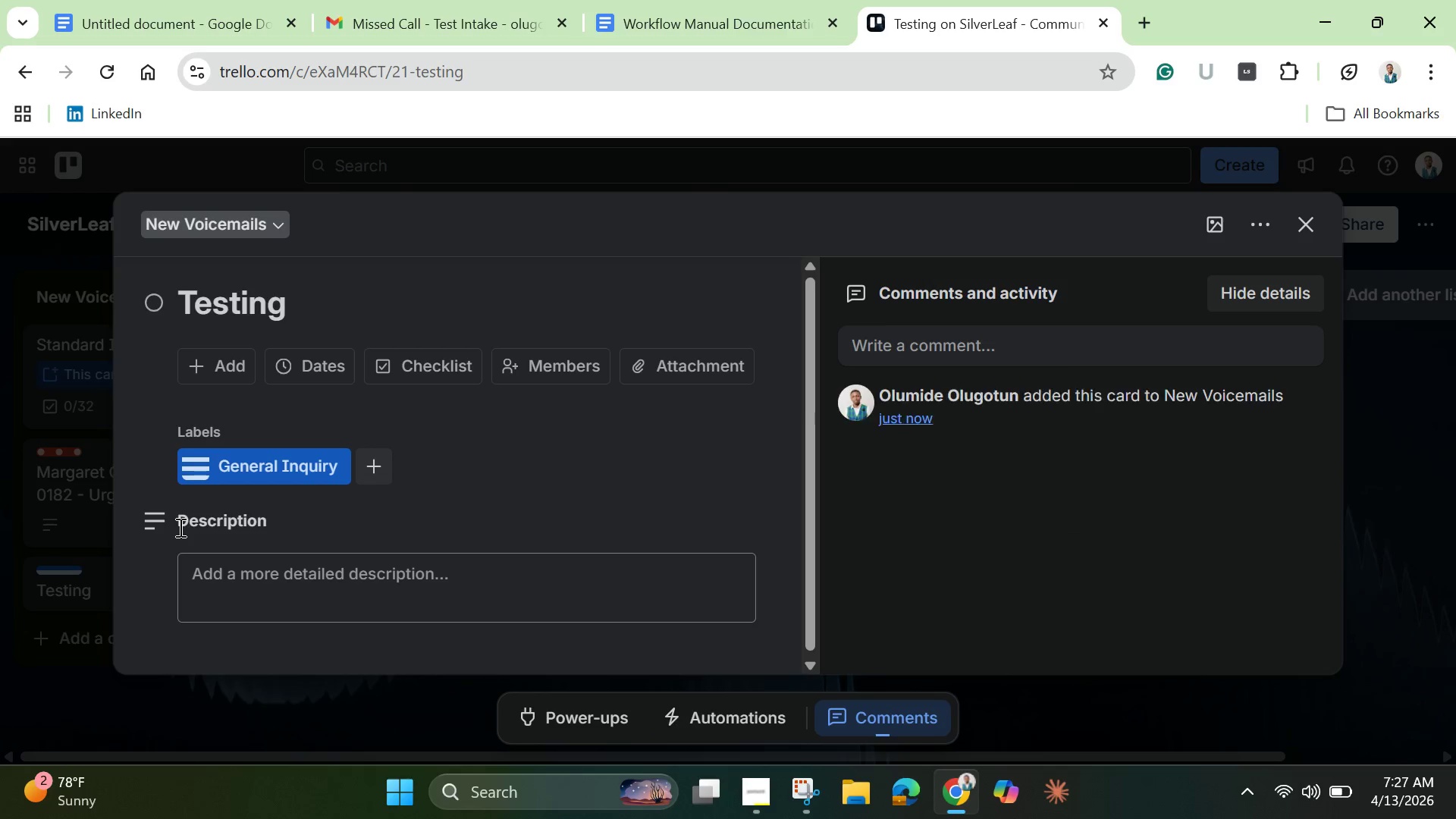 
scroll: coordinate [416, 524], scroll_direction: down, amount: 7.0
 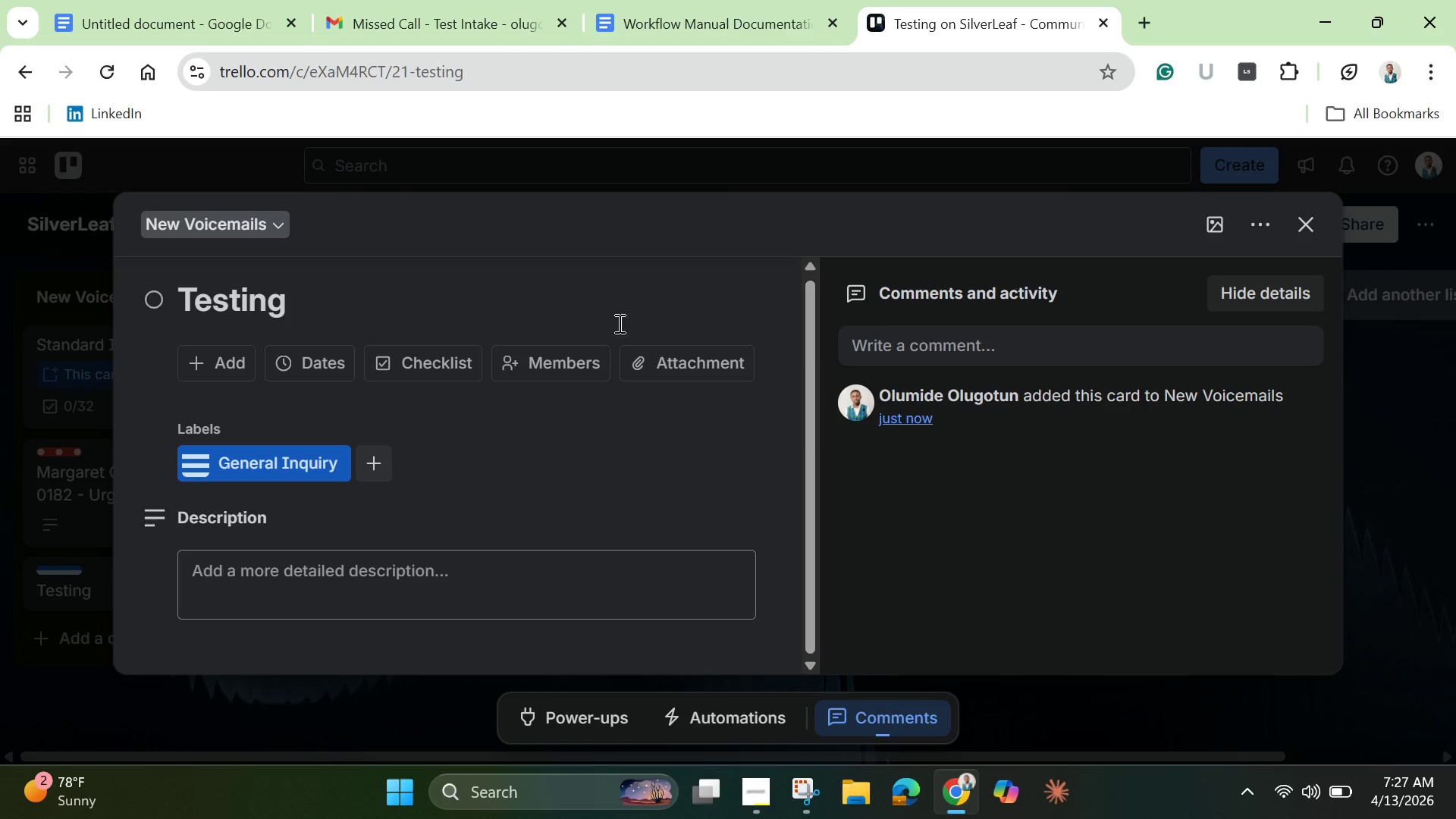 
left_click([1308, 224])
 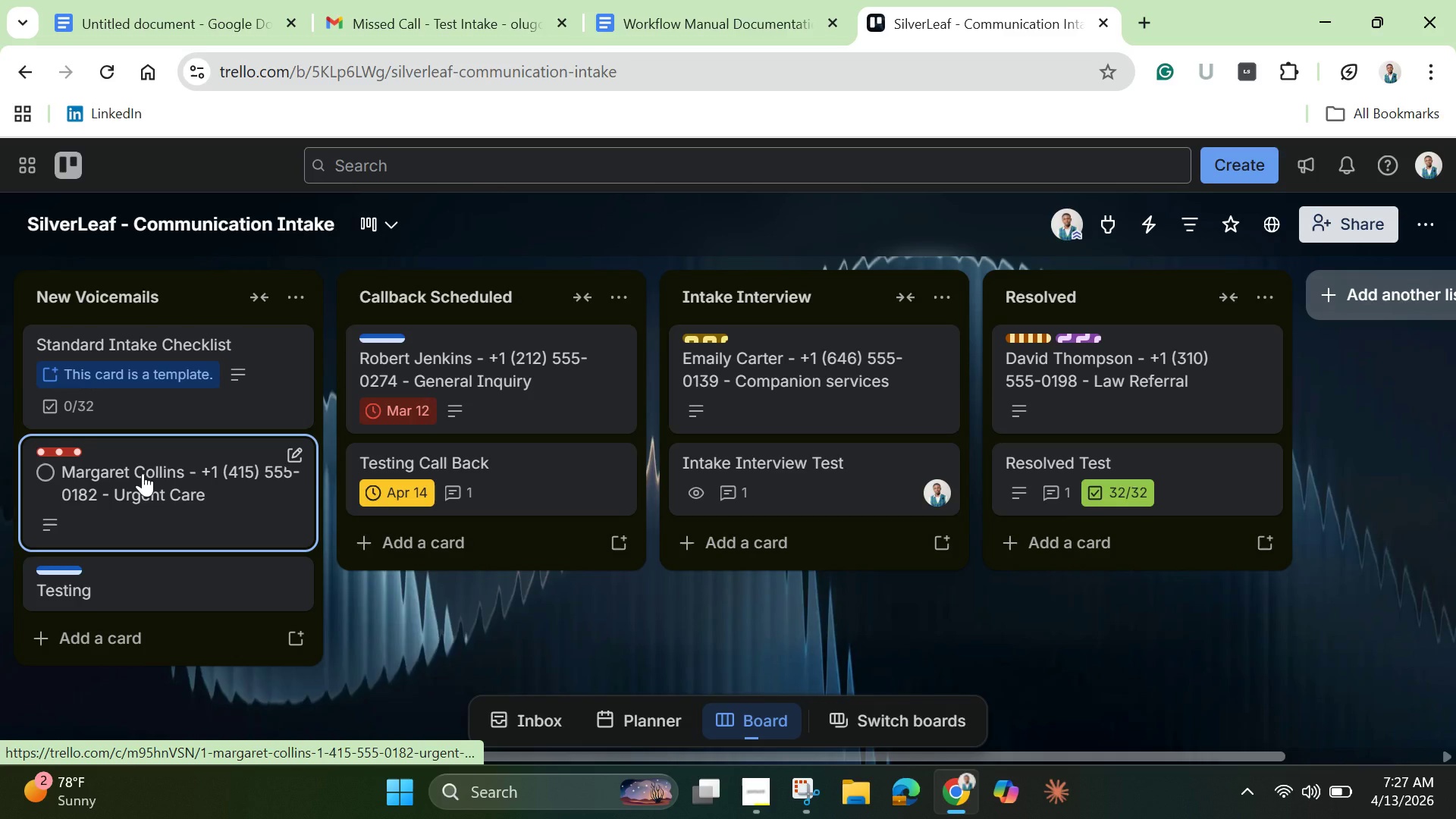 
wait(8.97)
 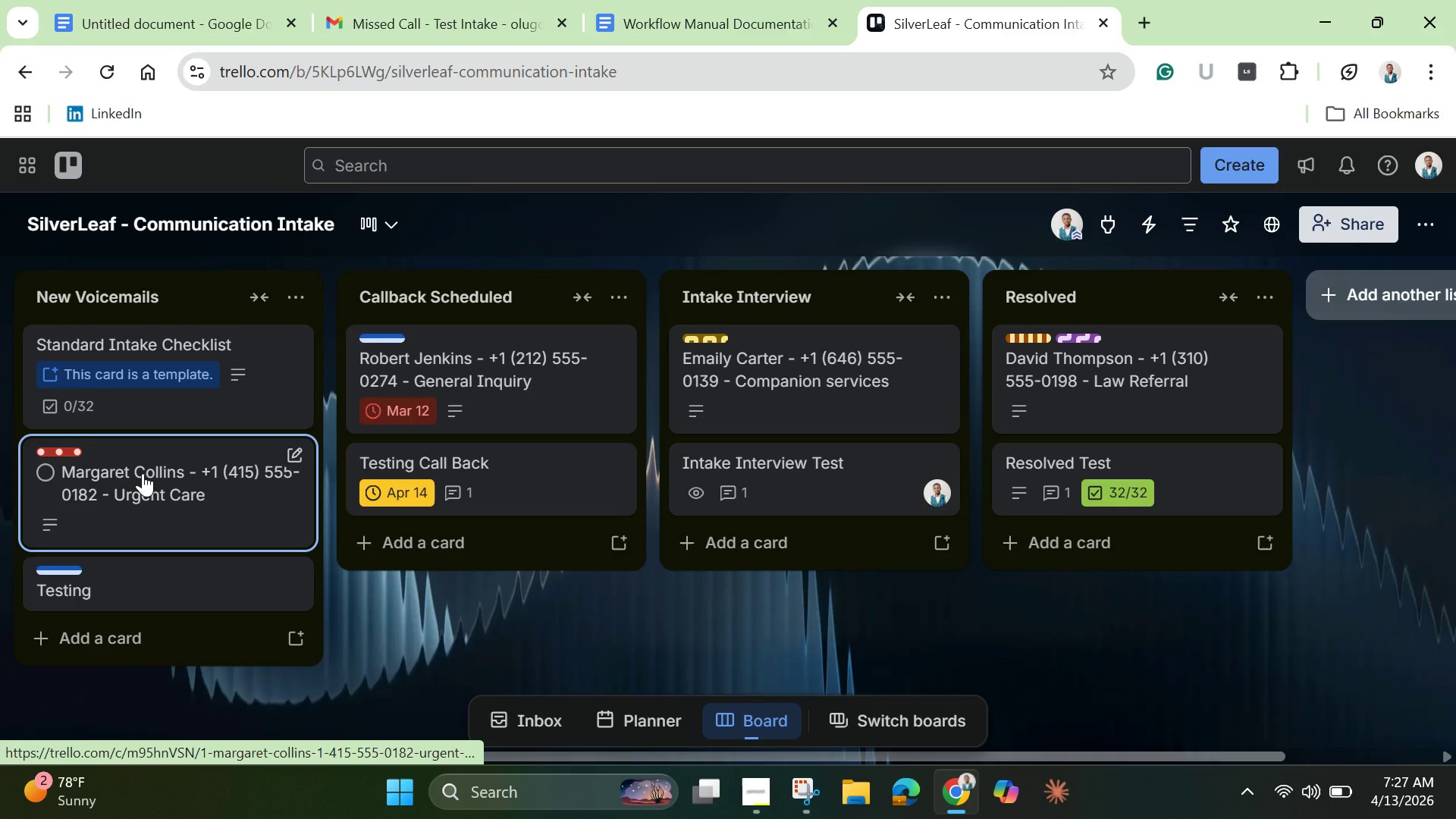 
left_click([174, 366])
 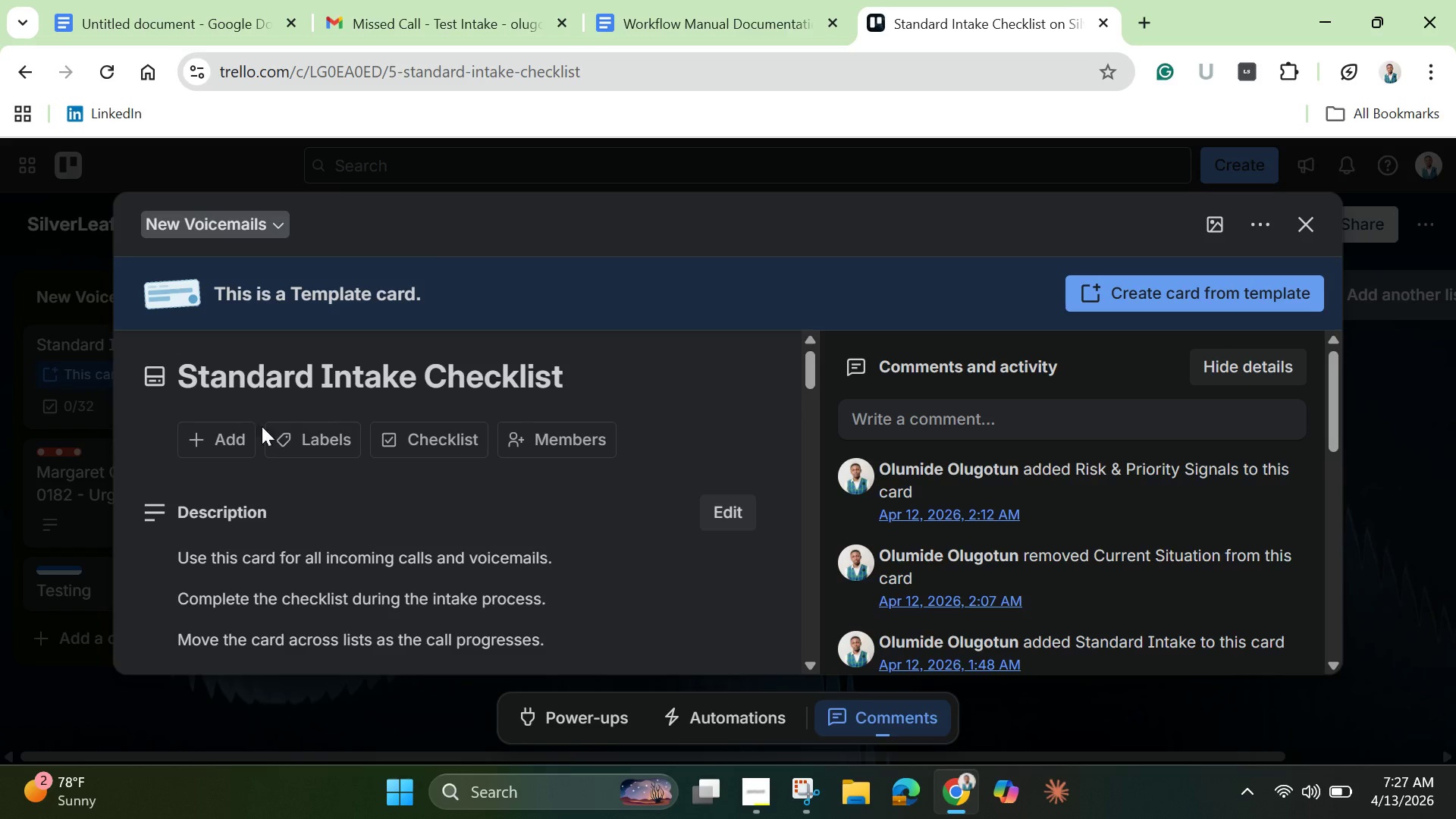 
scroll: coordinate [271, 447], scroll_direction: down, amount: 1.0
 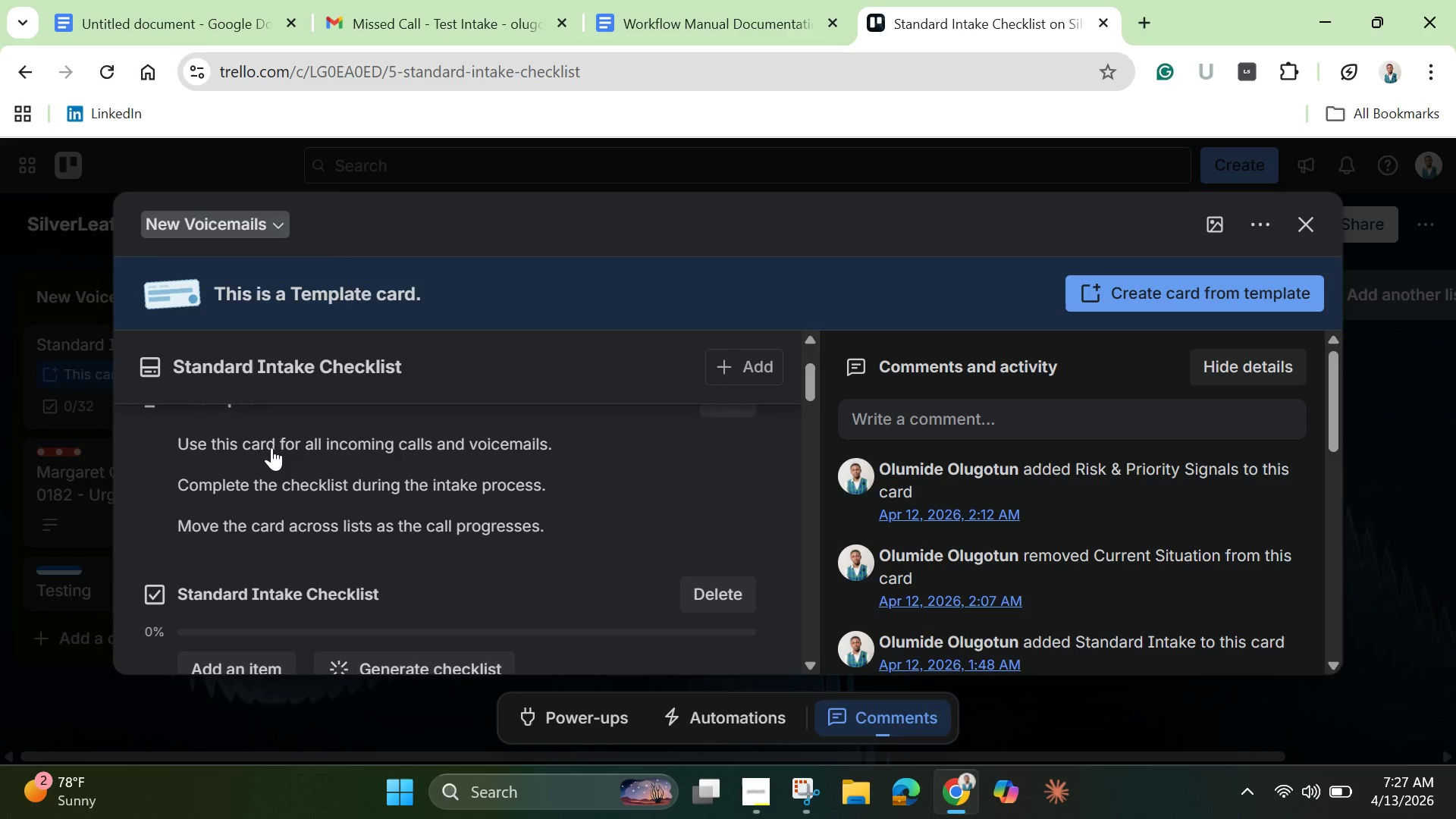 
scroll: coordinate [271, 447], scroll_direction: up, amount: 2.0
 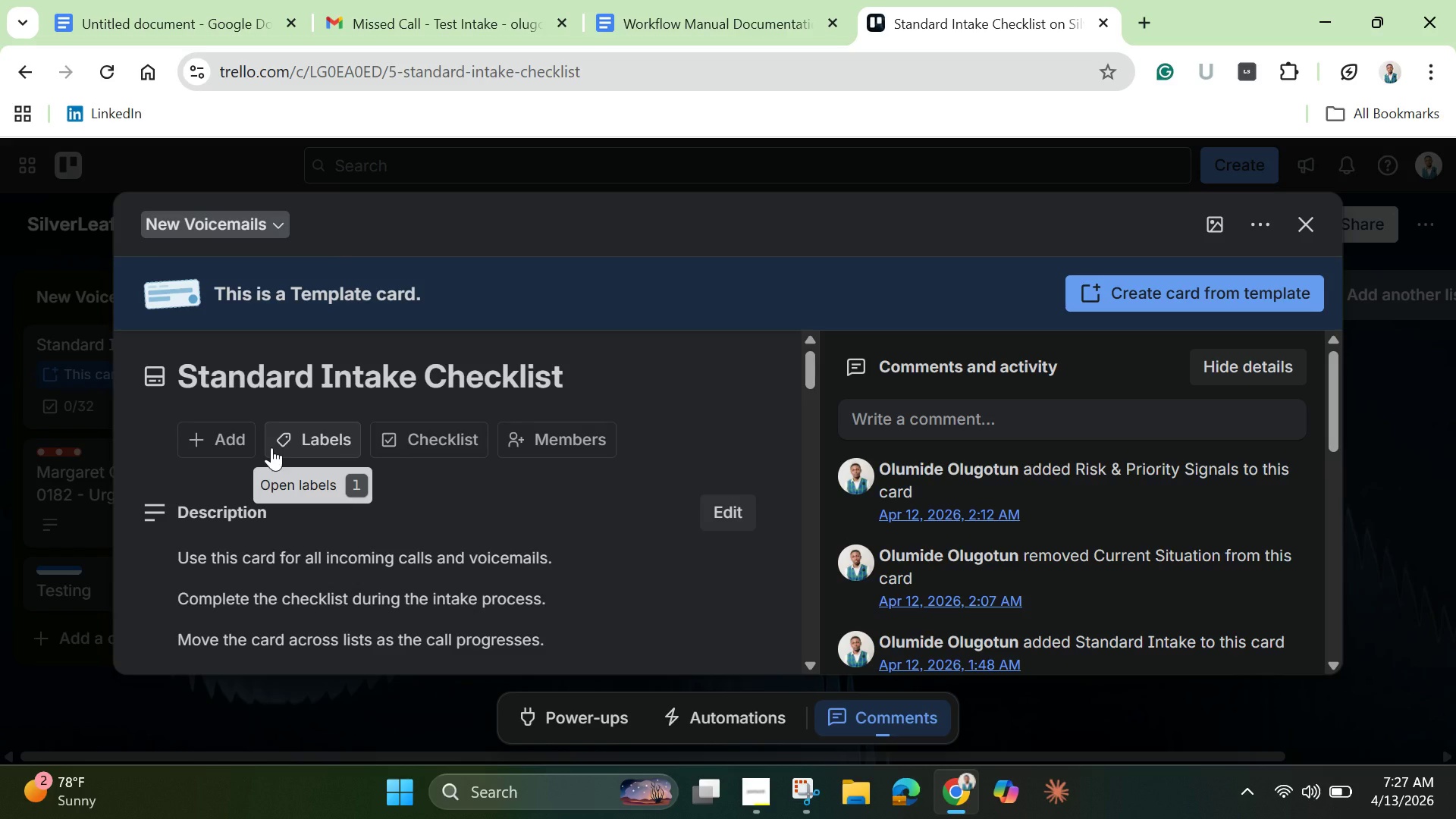 
wait(18.53)
 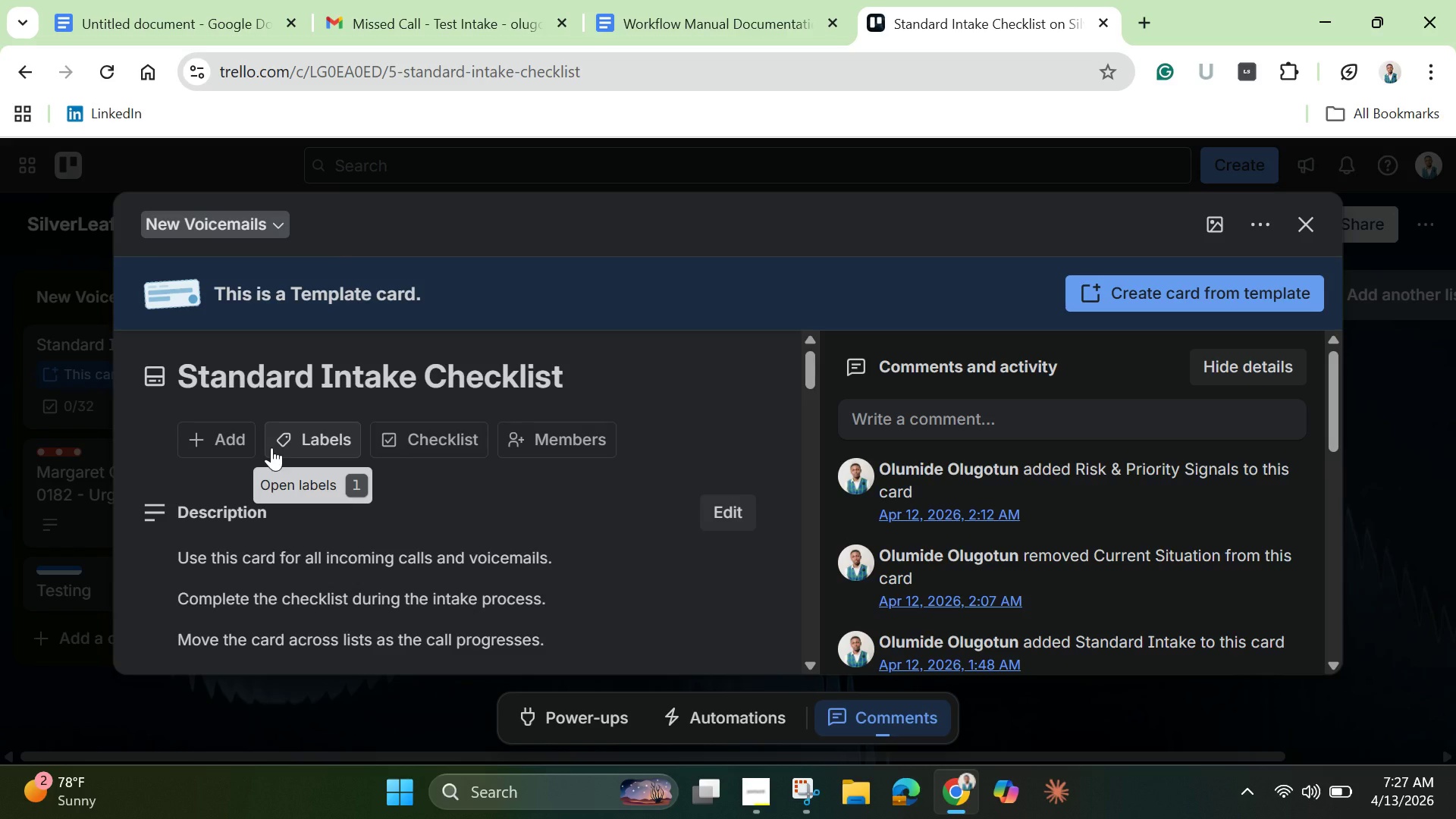 
left_click([314, 372])
 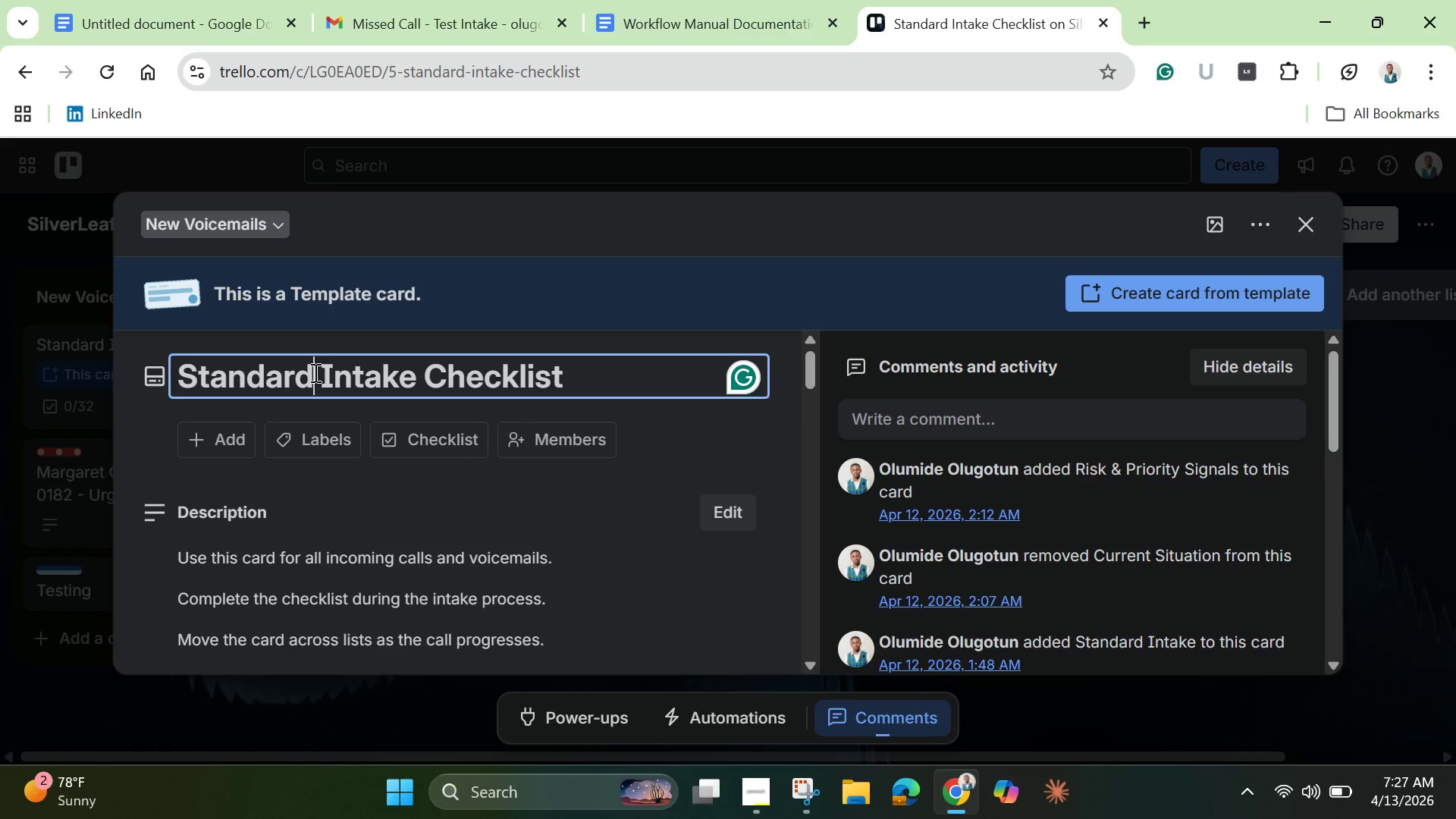 
double_click([314, 372])
 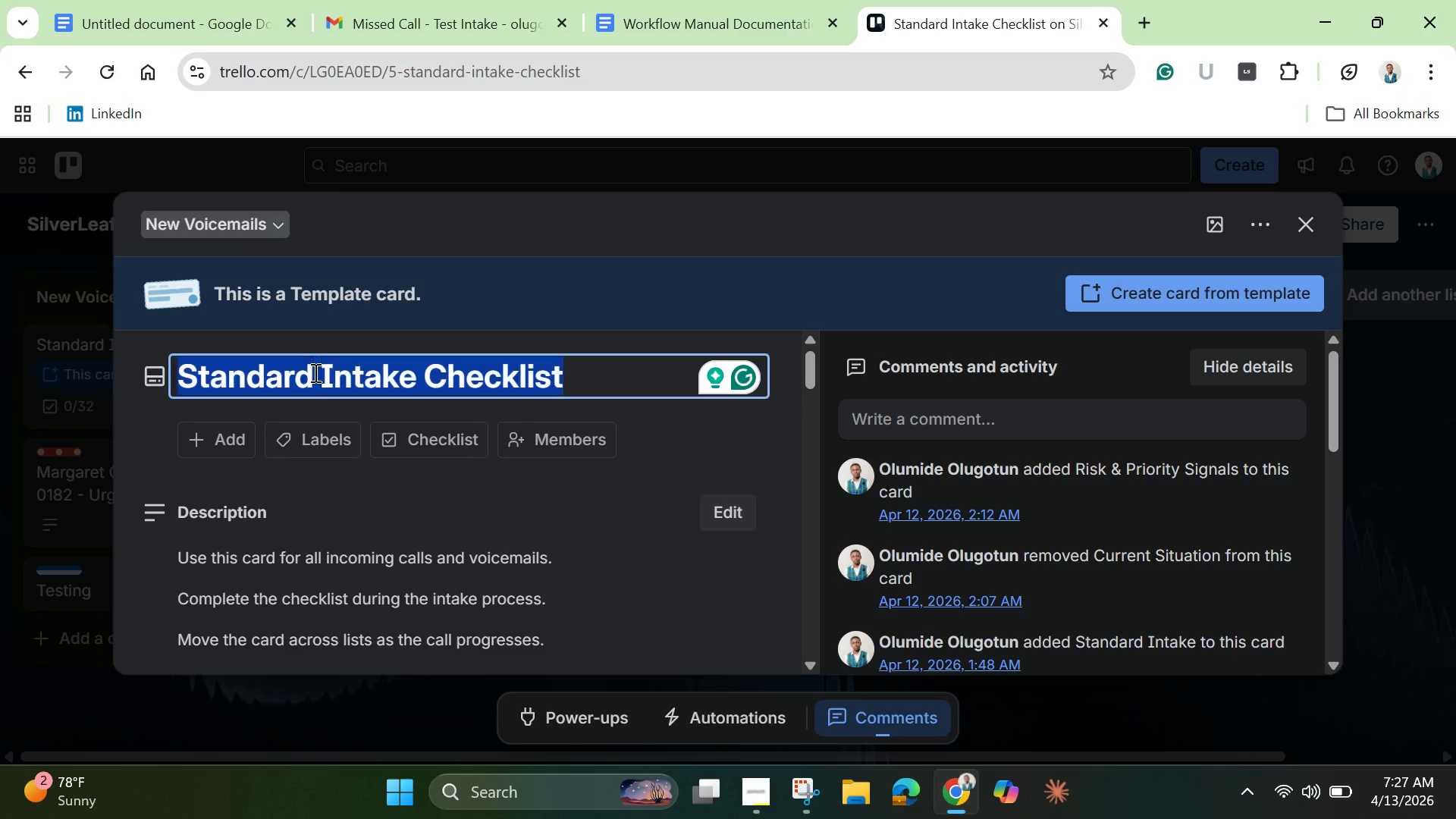 
triple_click([314, 372])
 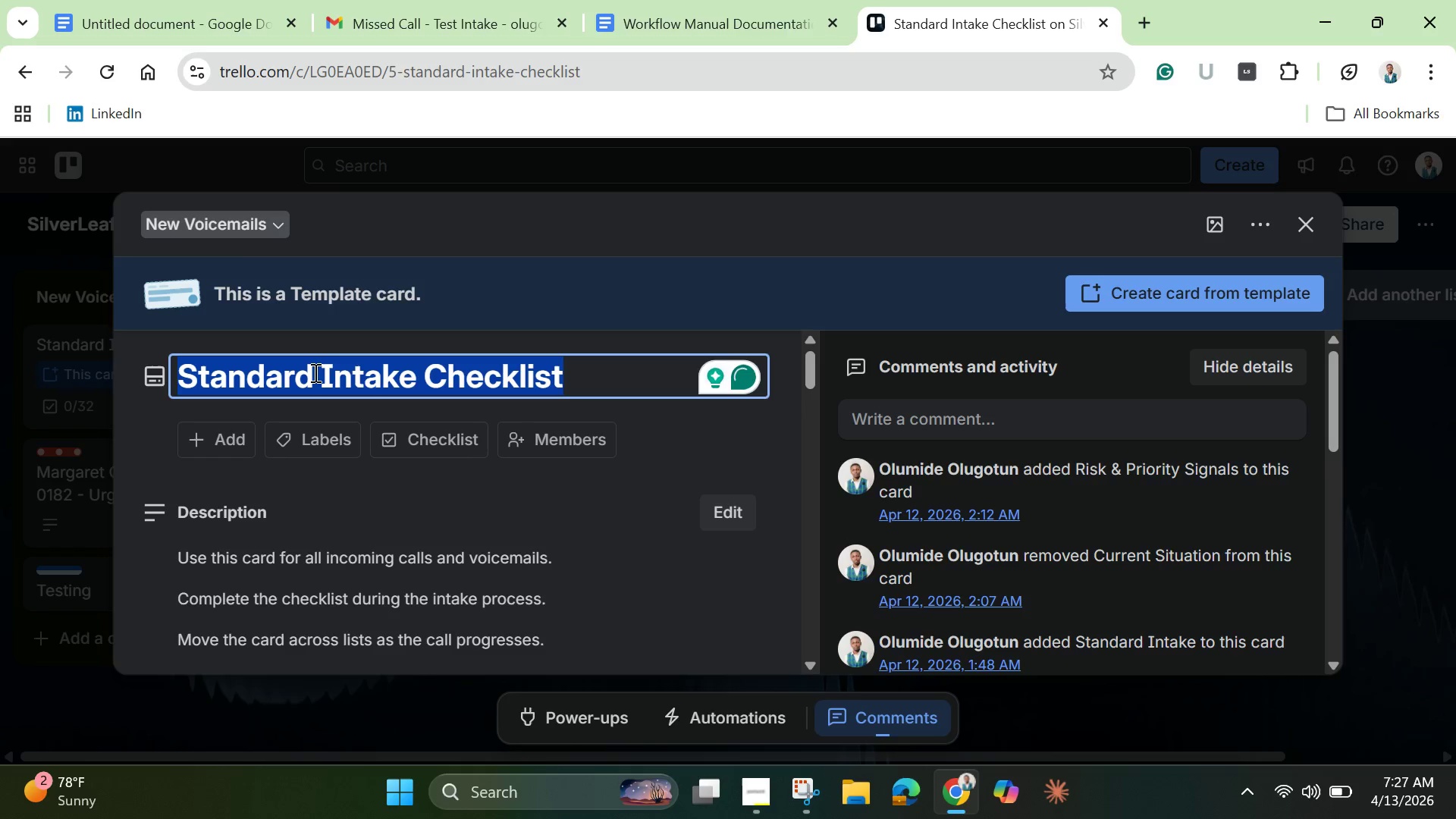 
right_click([314, 372])
 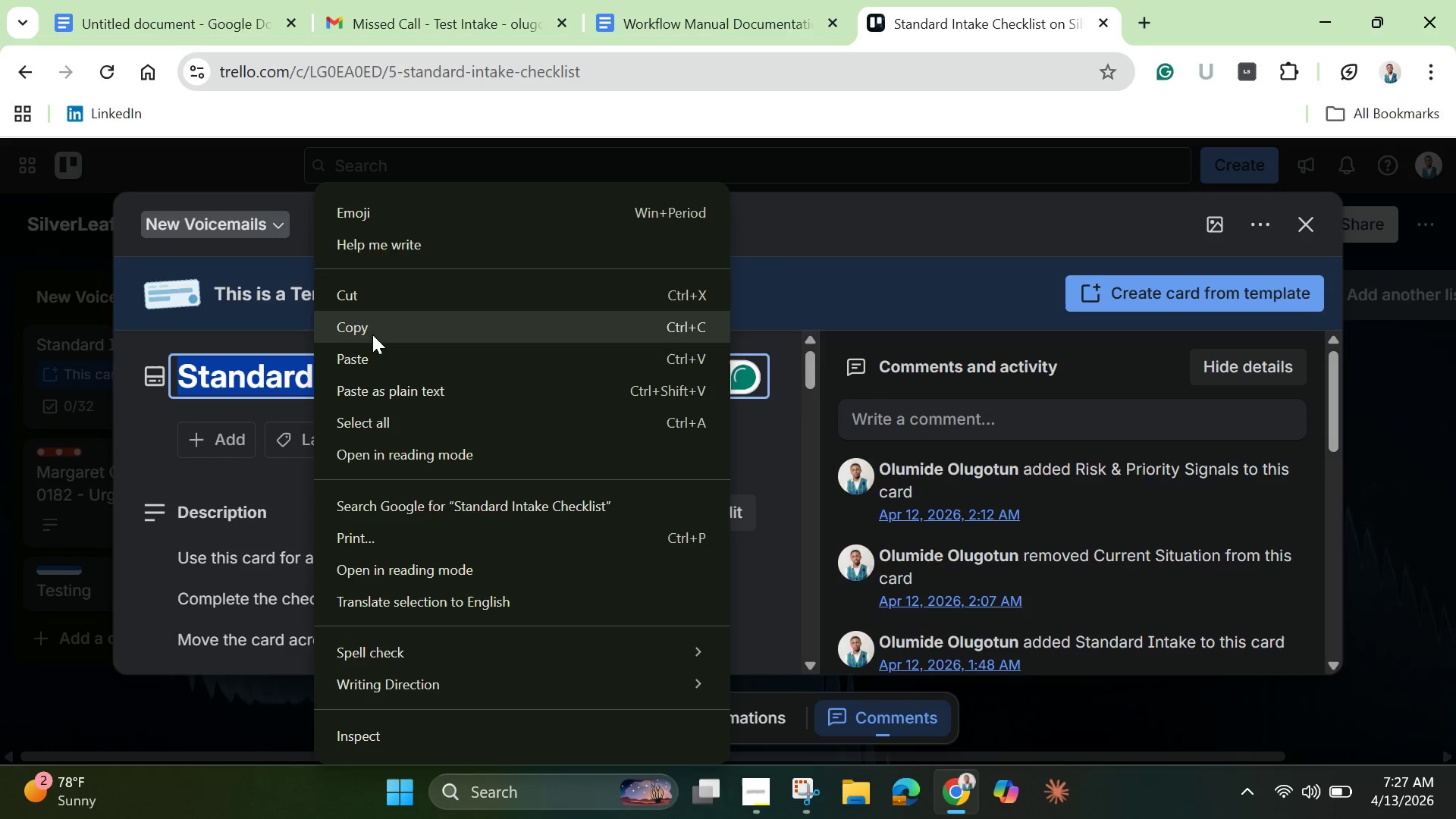 
left_click([372, 325])
 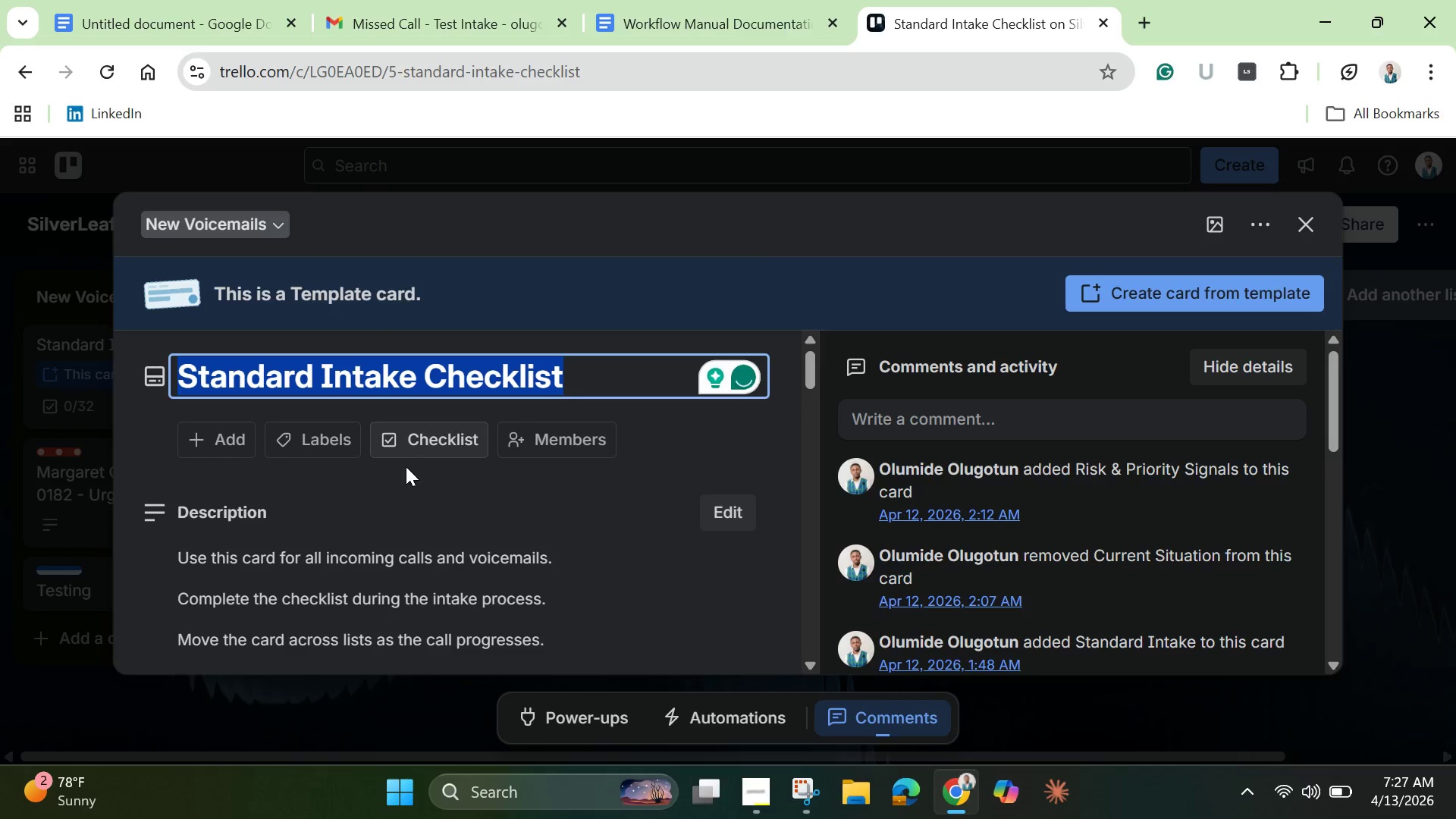 
scroll: coordinate [407, 477], scroll_direction: down, amount: 4.0
 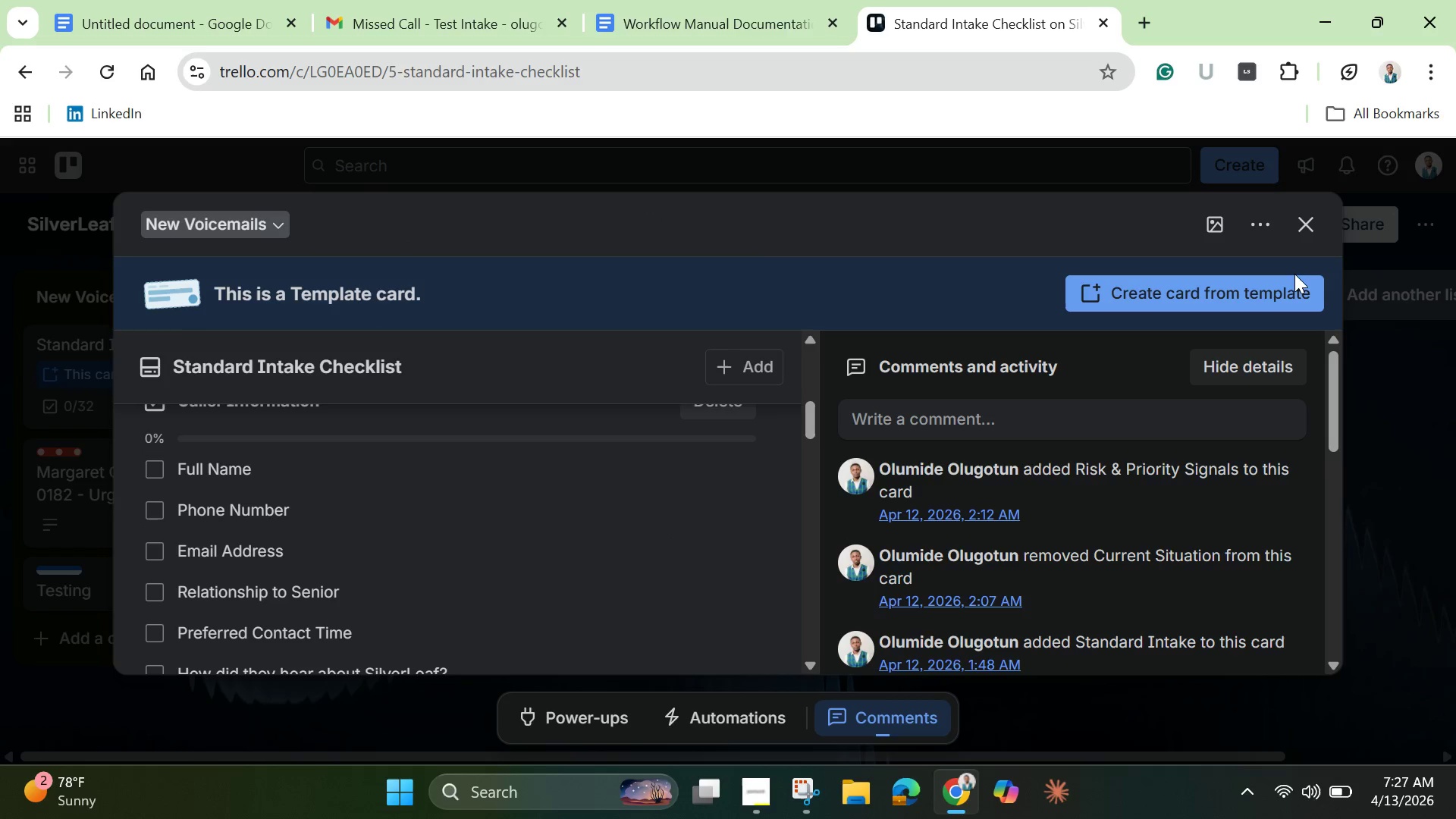 
left_click([1302, 231])
 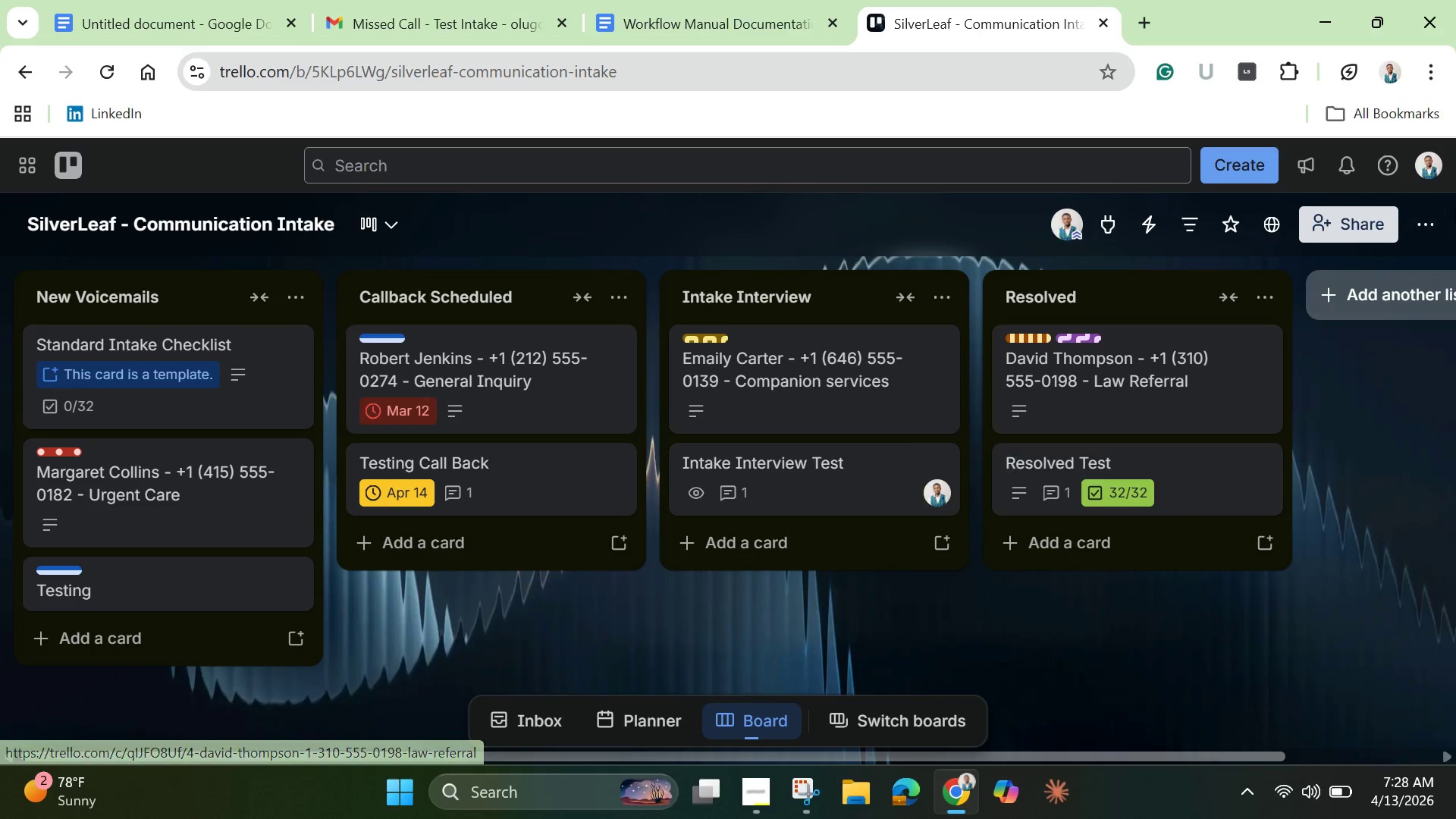 
left_click([1432, 228])
 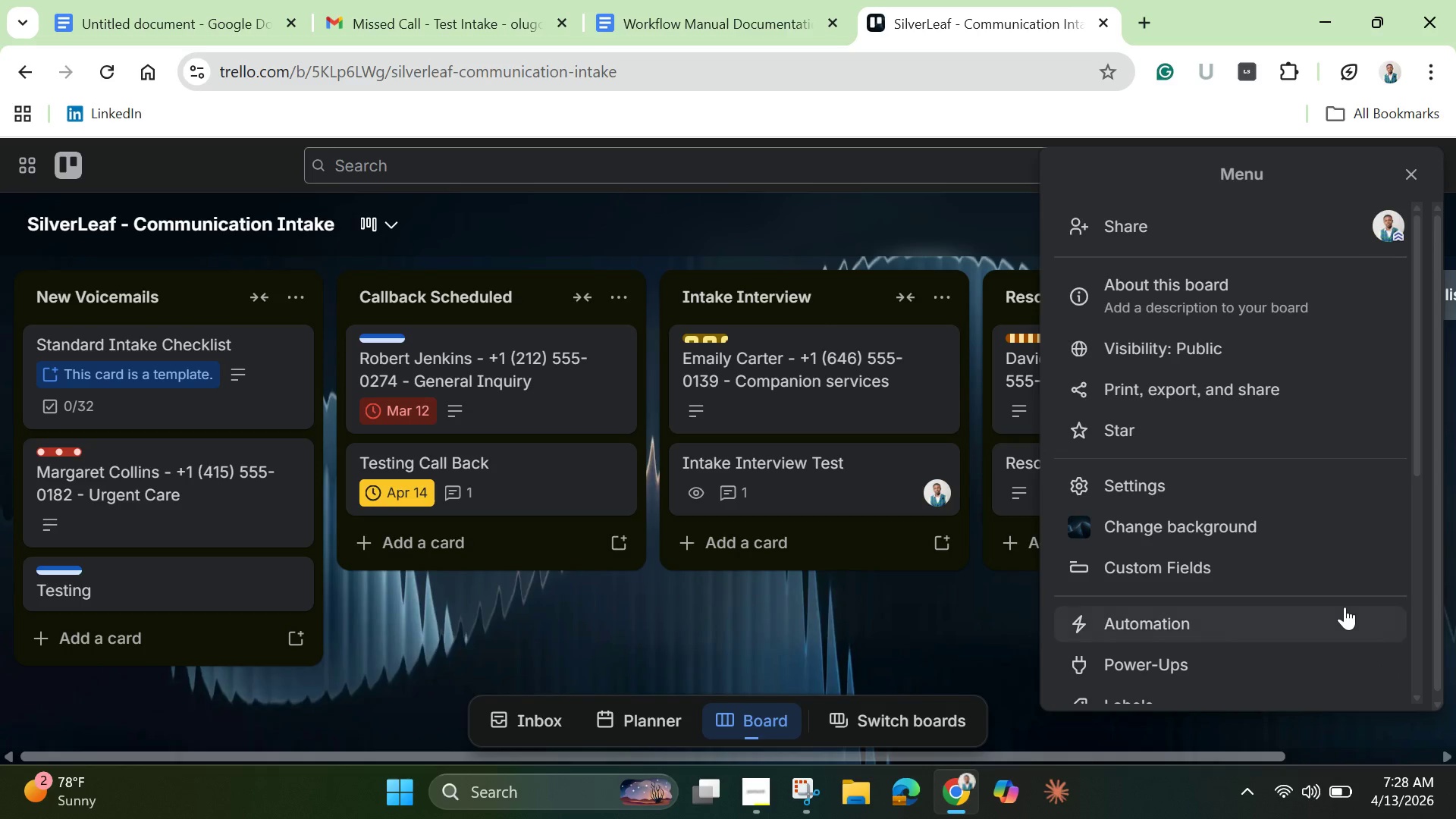 
scroll: coordinate [1310, 597], scroll_direction: down, amount: 1.0
 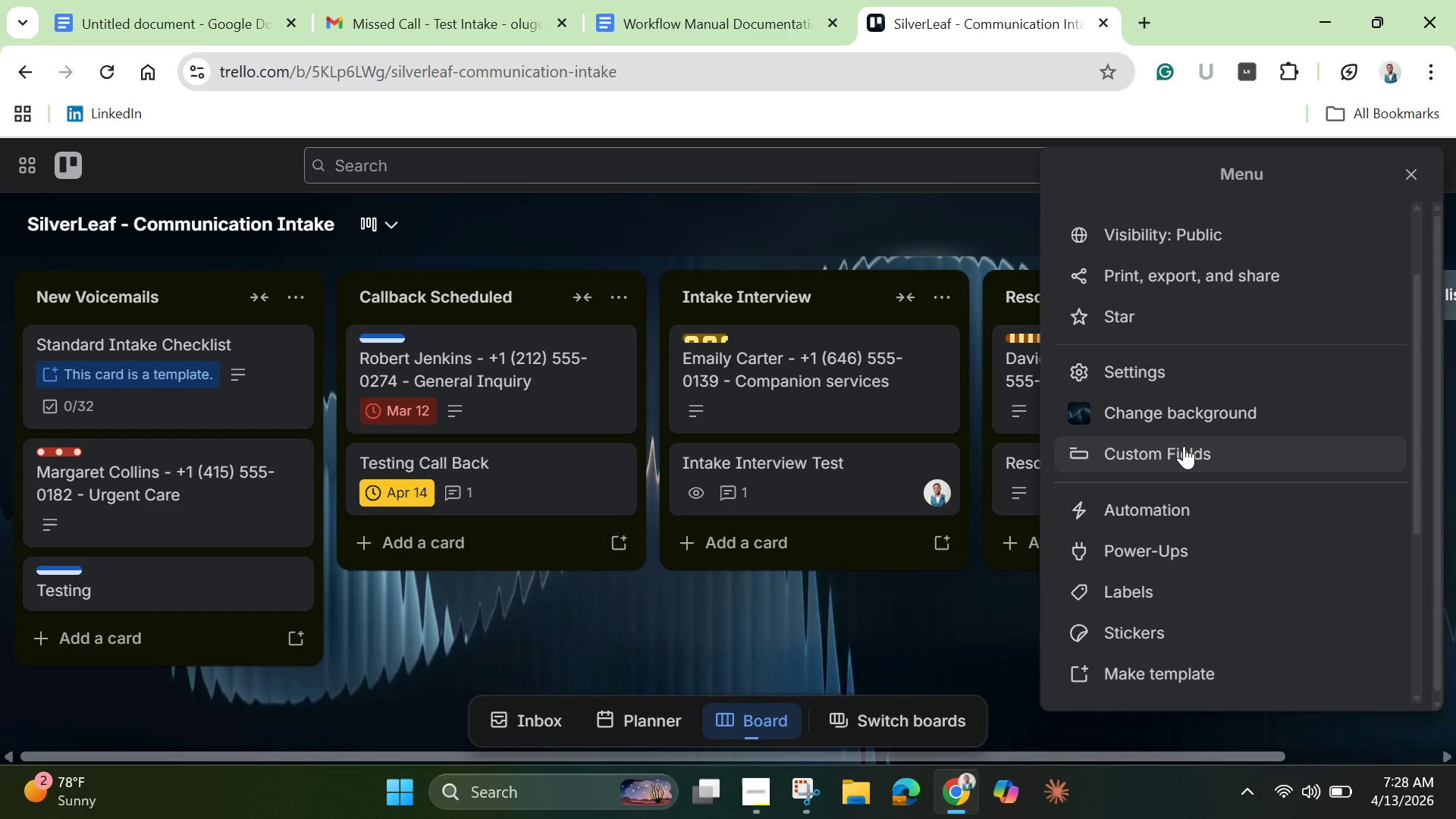 
left_click([1117, 520])
 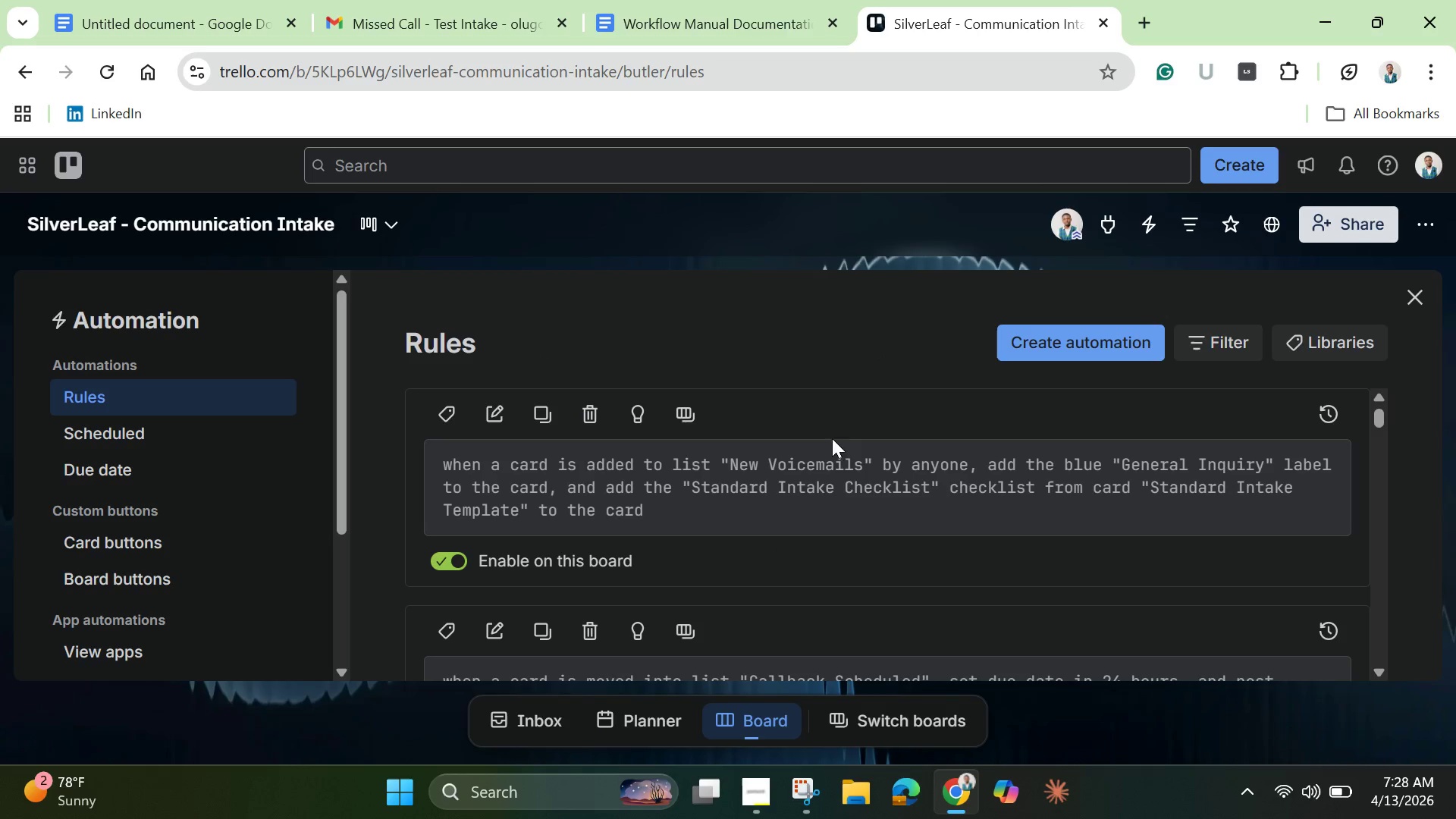 
wait(6.02)
 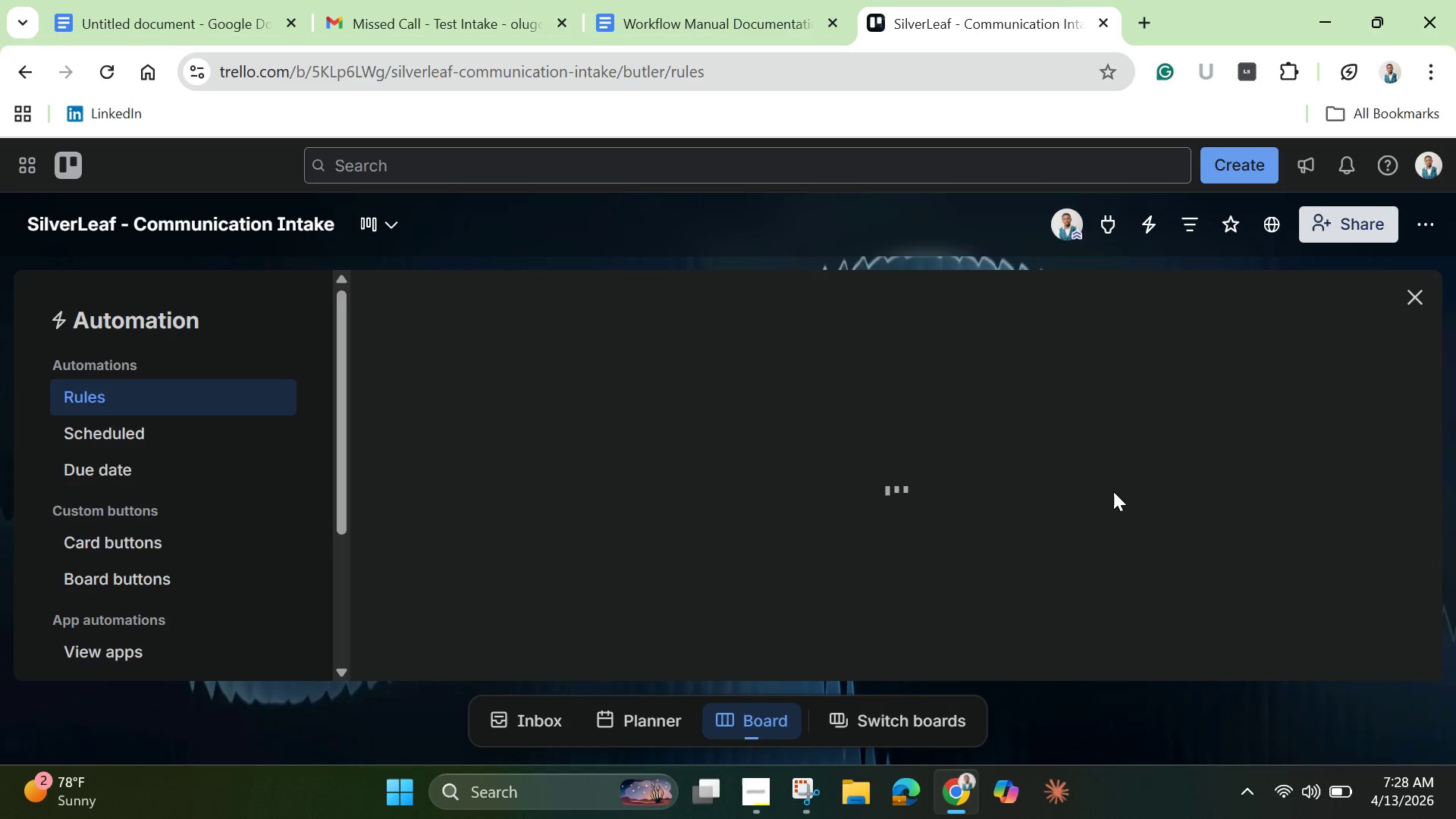 
left_click([494, 410])
 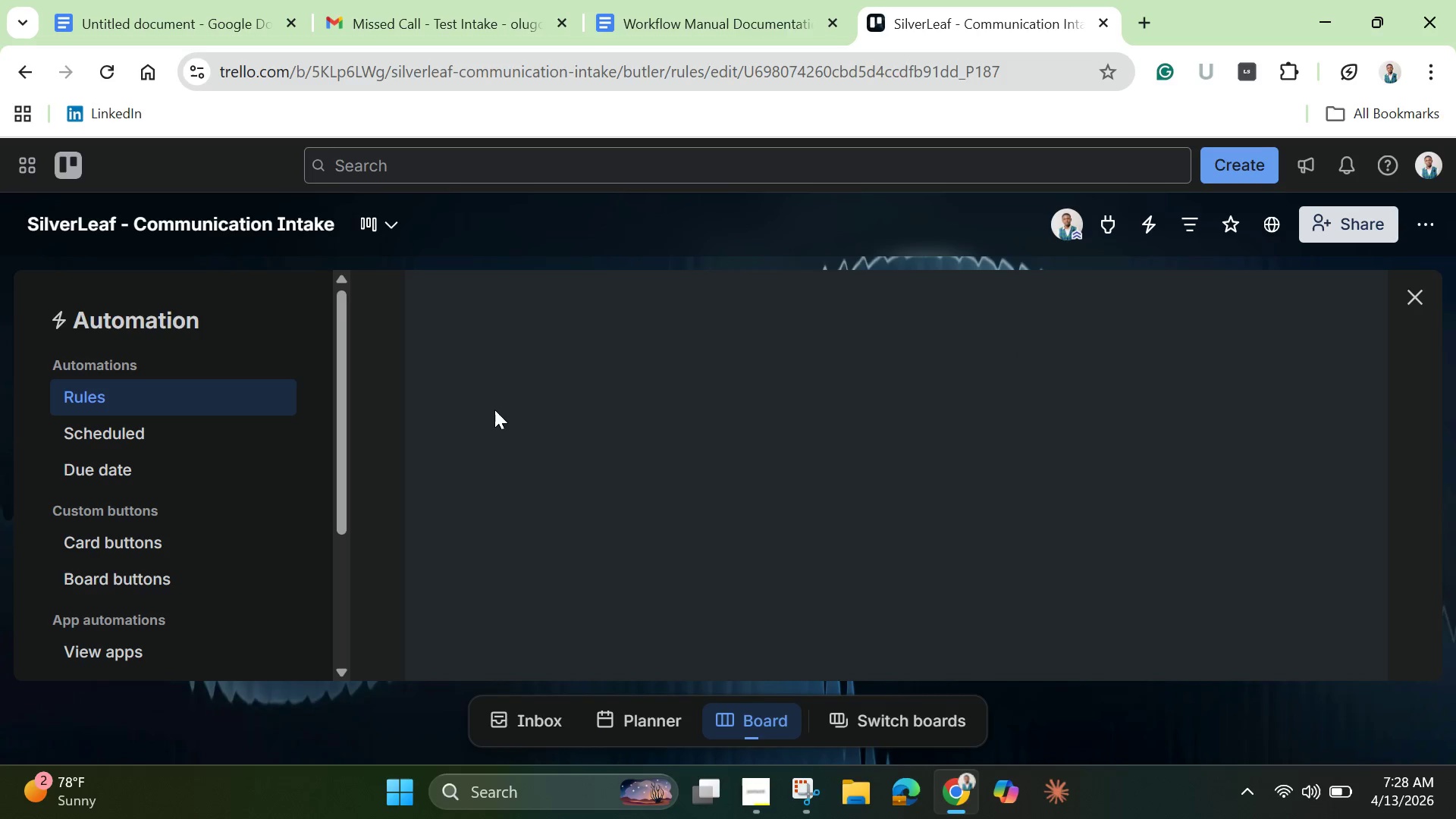 
mouse_move([517, 409])
 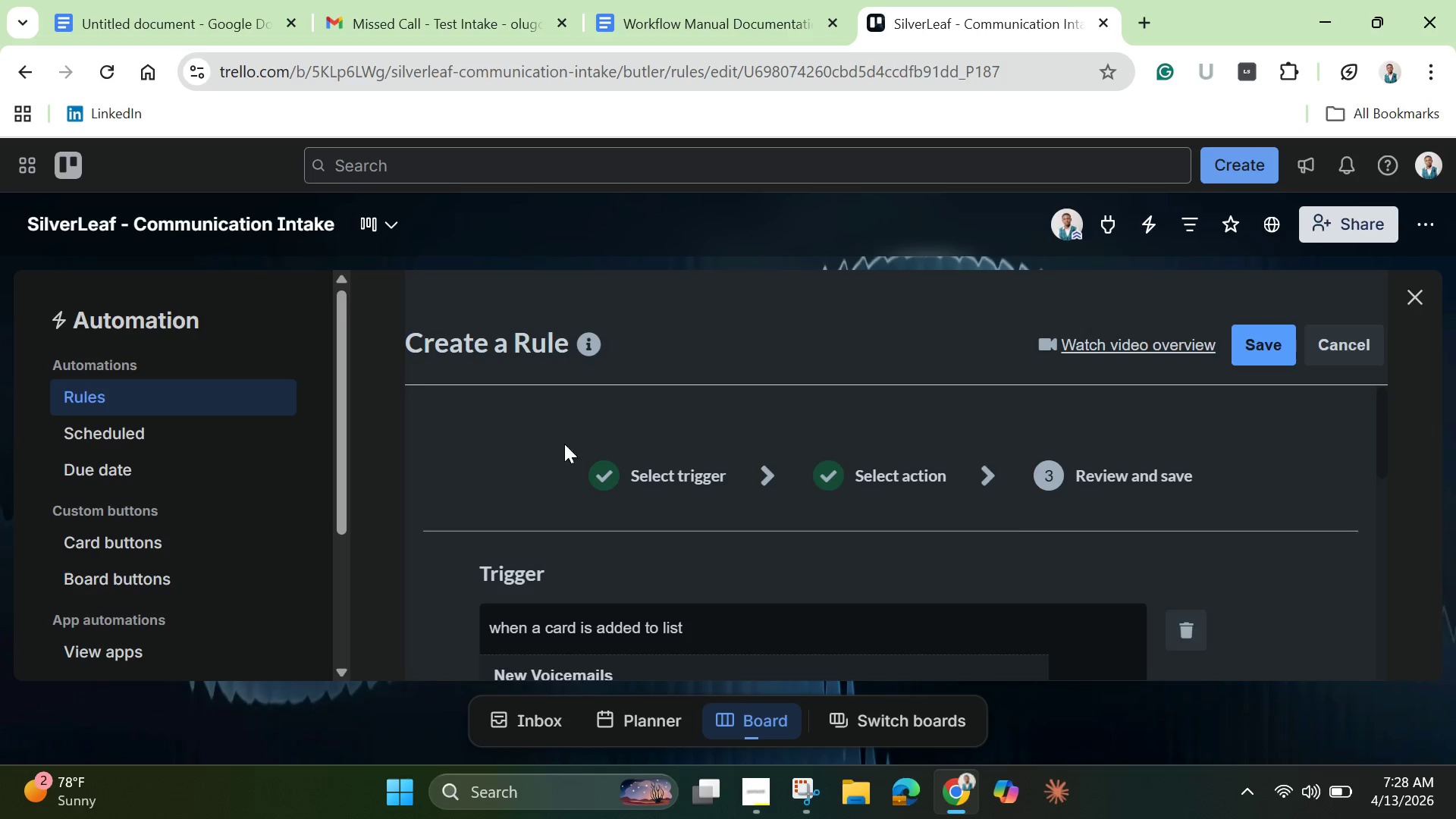 
scroll: coordinate [678, 526], scroll_direction: down, amount: 6.0
 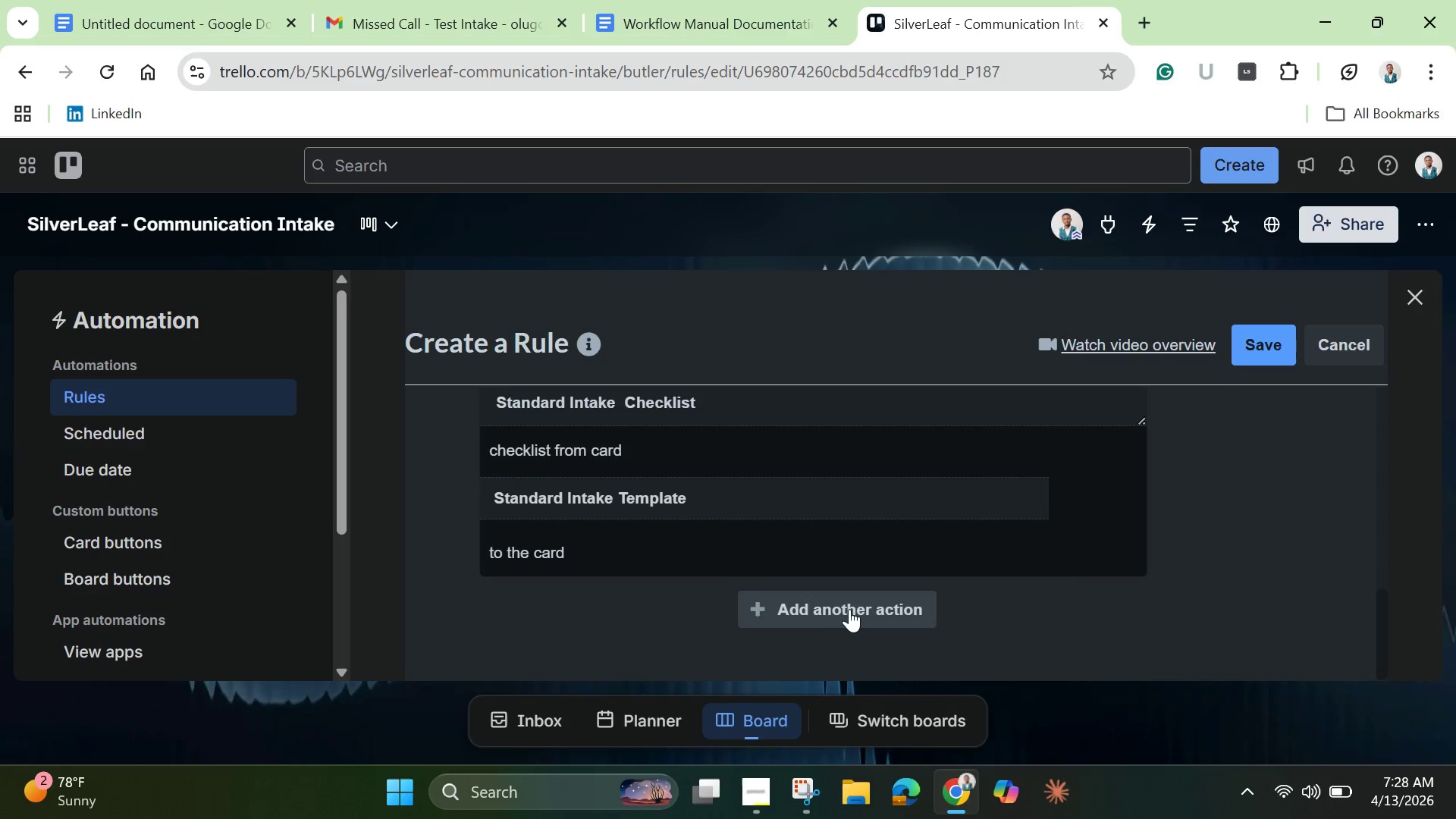 
scroll: coordinate [1185, 479], scroll_direction: up, amount: 2.0
 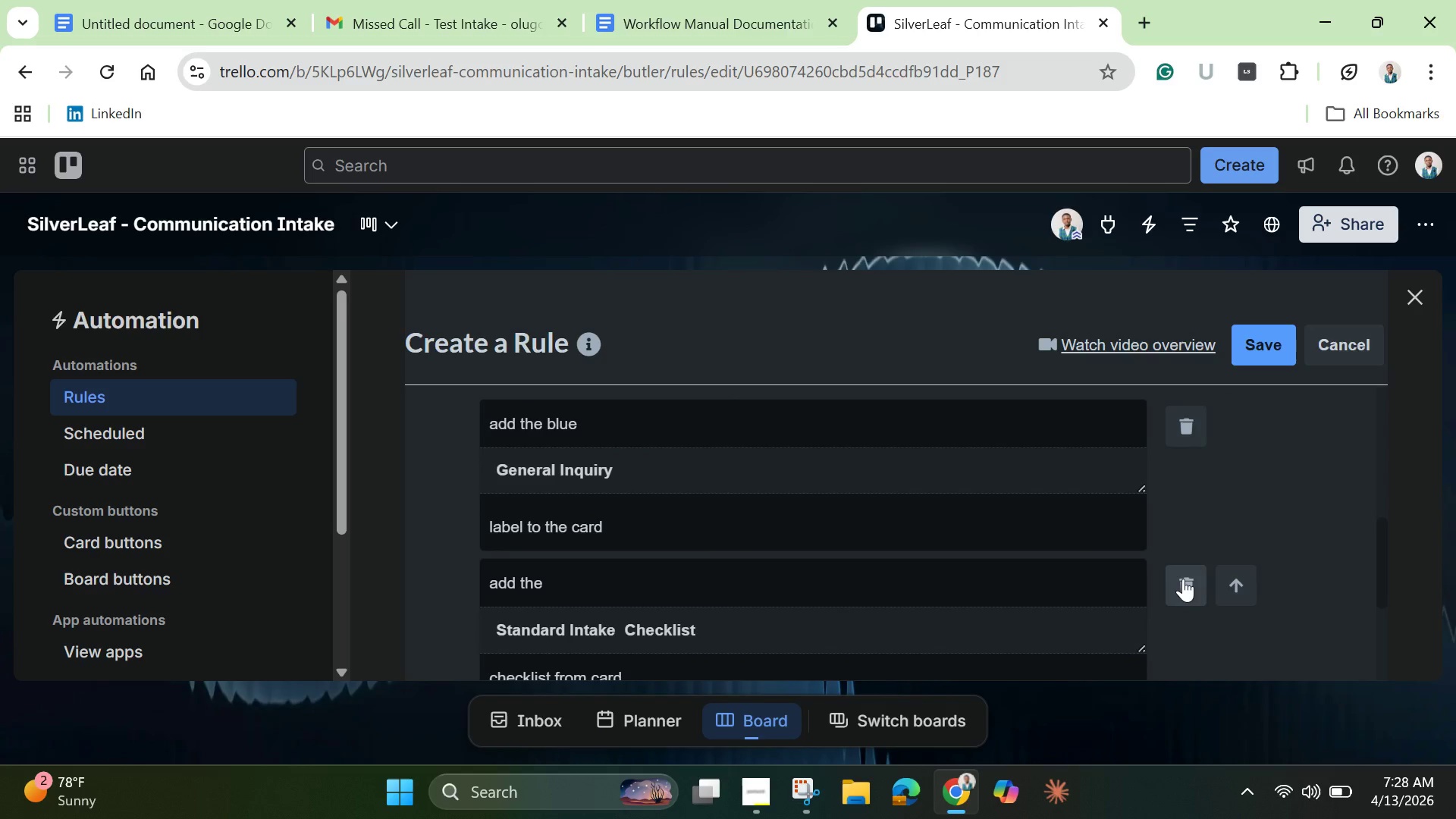 
left_click([1183, 579])
 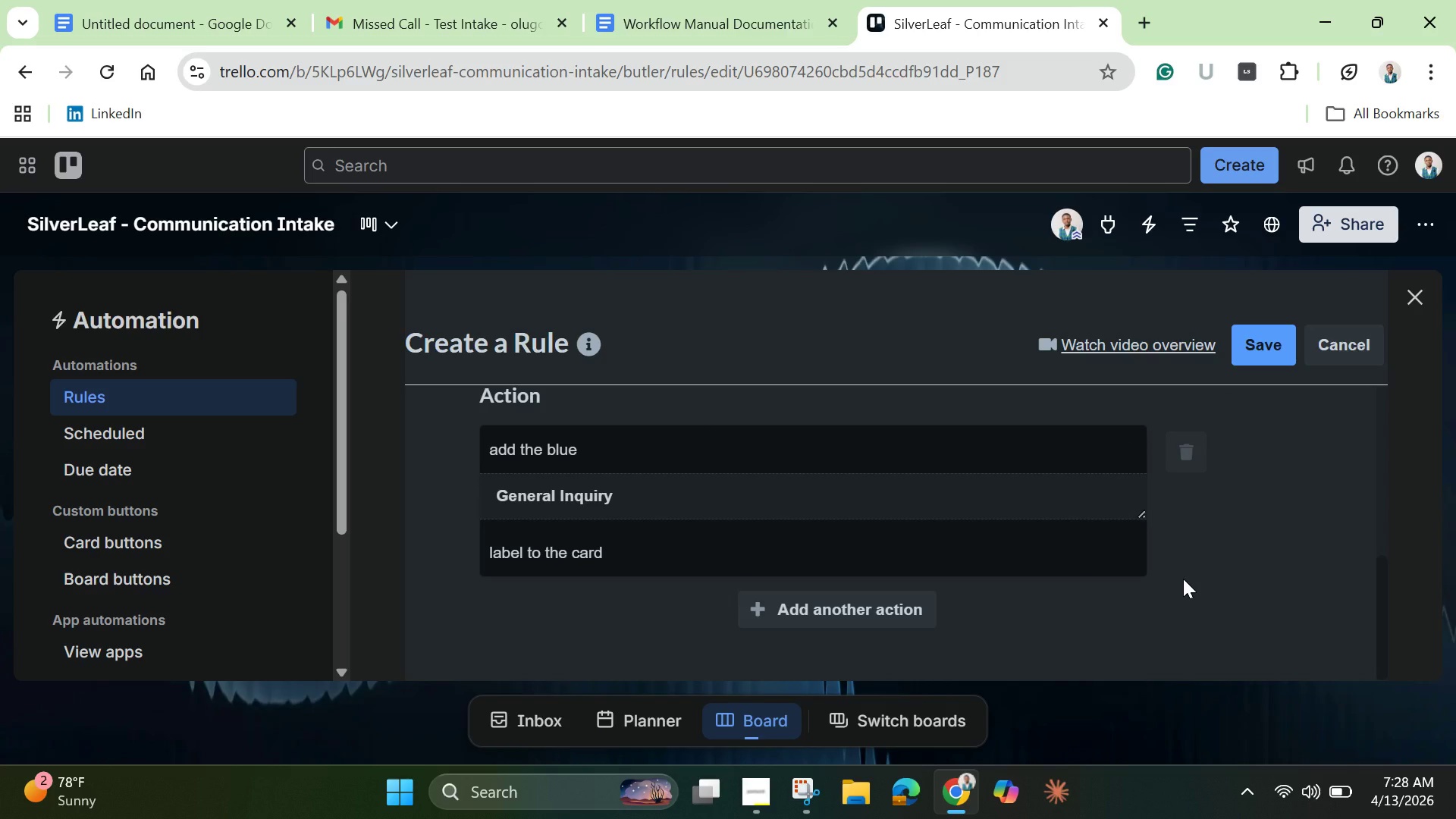 
scroll: coordinate [1183, 579], scroll_direction: up, amount: 1.0
 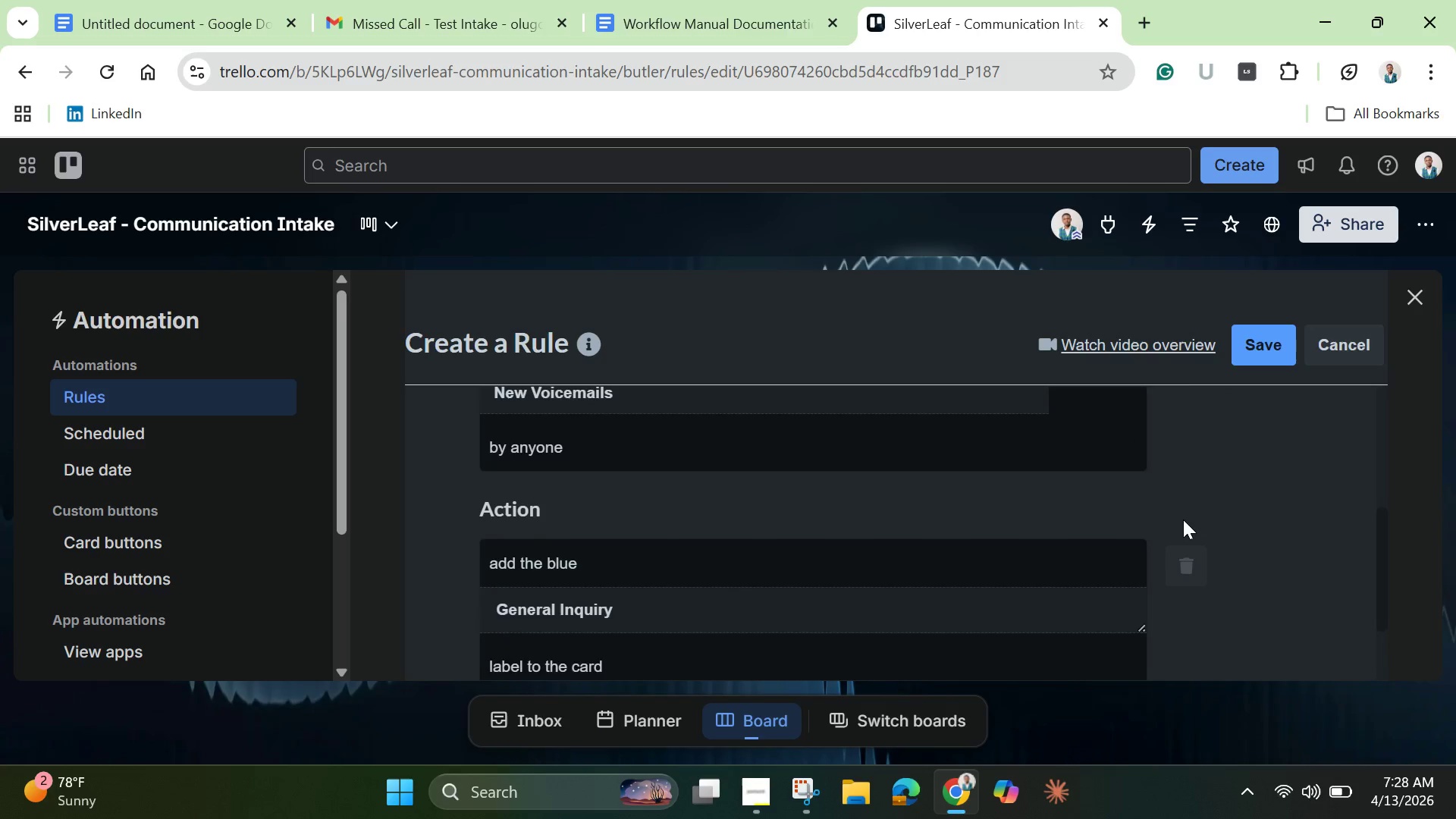 
scroll: coordinate [1138, 579], scroll_direction: down, amount: 3.0
 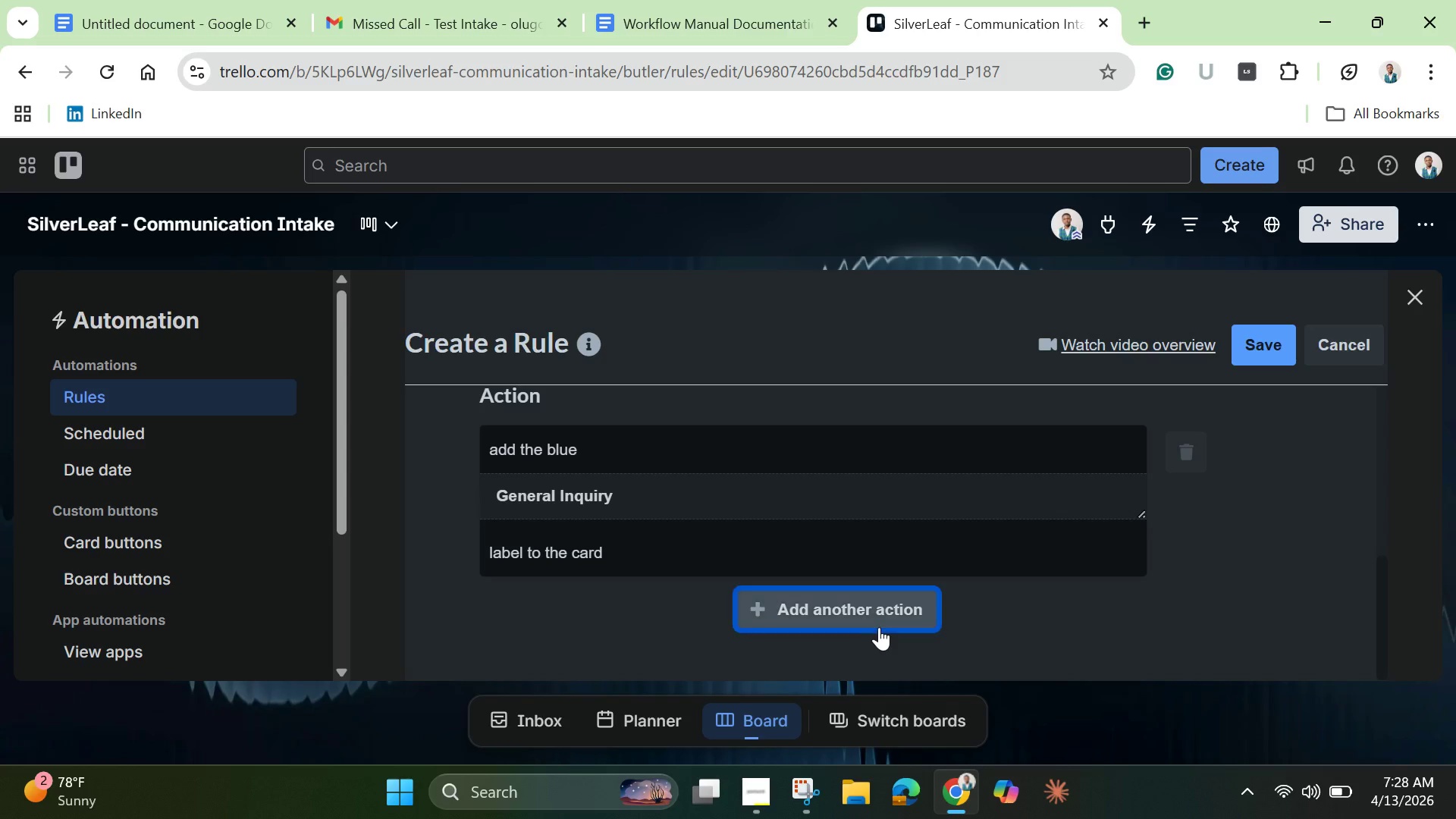 
left_click([879, 627])
 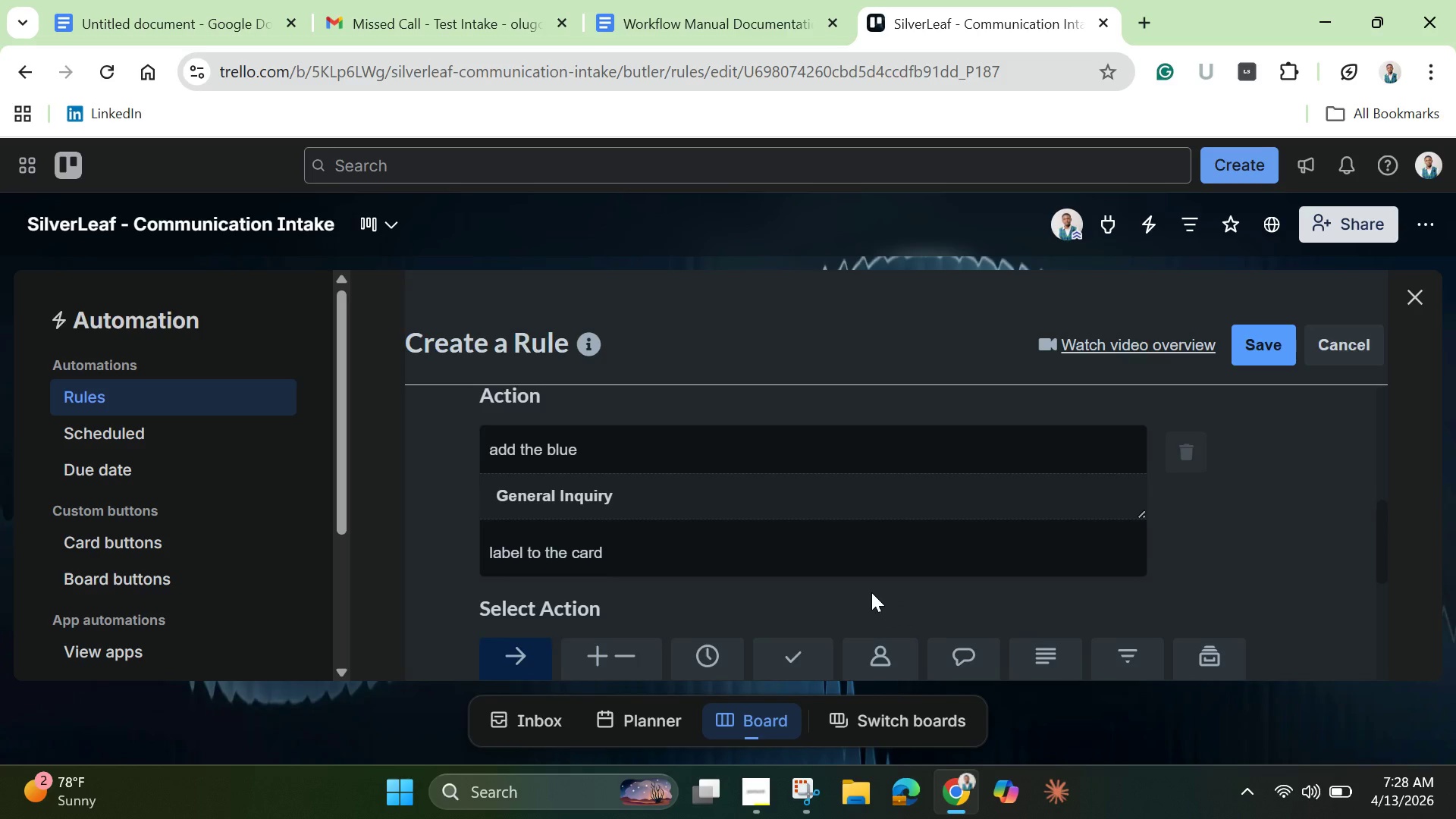 
scroll: coordinate [871, 592], scroll_direction: down, amount: 2.0
 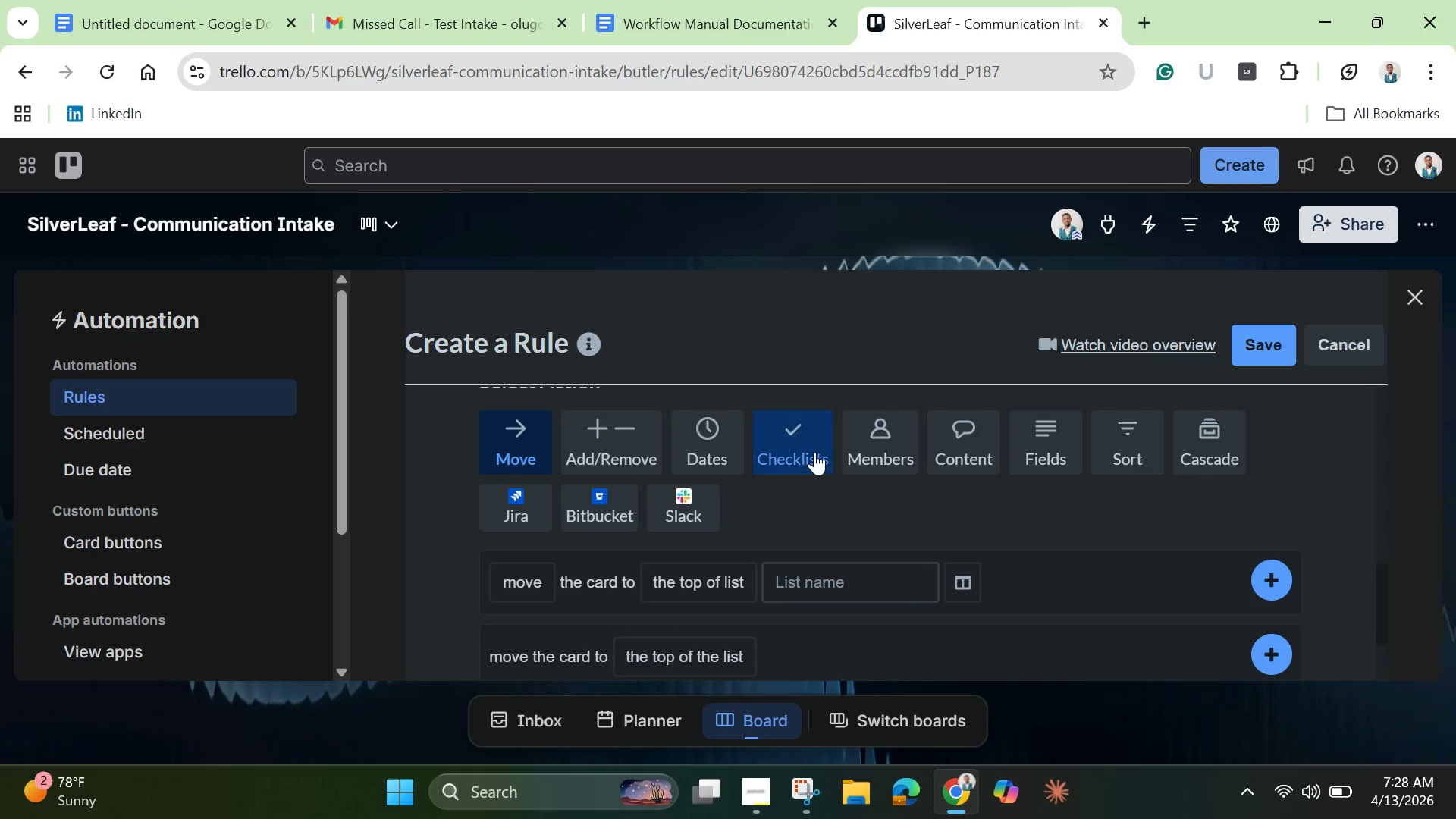 
left_click([813, 452])
 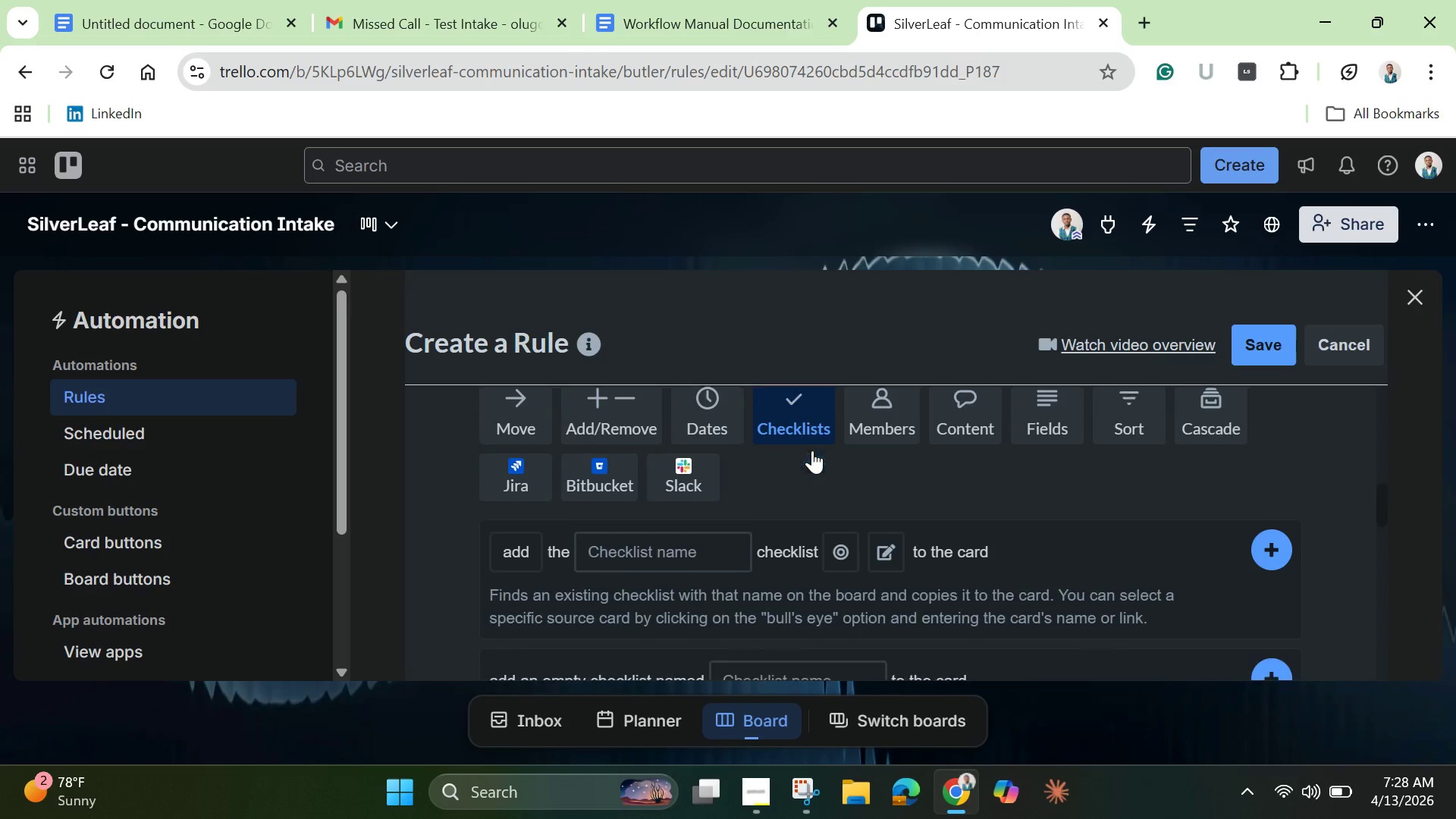 
scroll: coordinate [812, 450], scroll_direction: down, amount: 1.0
 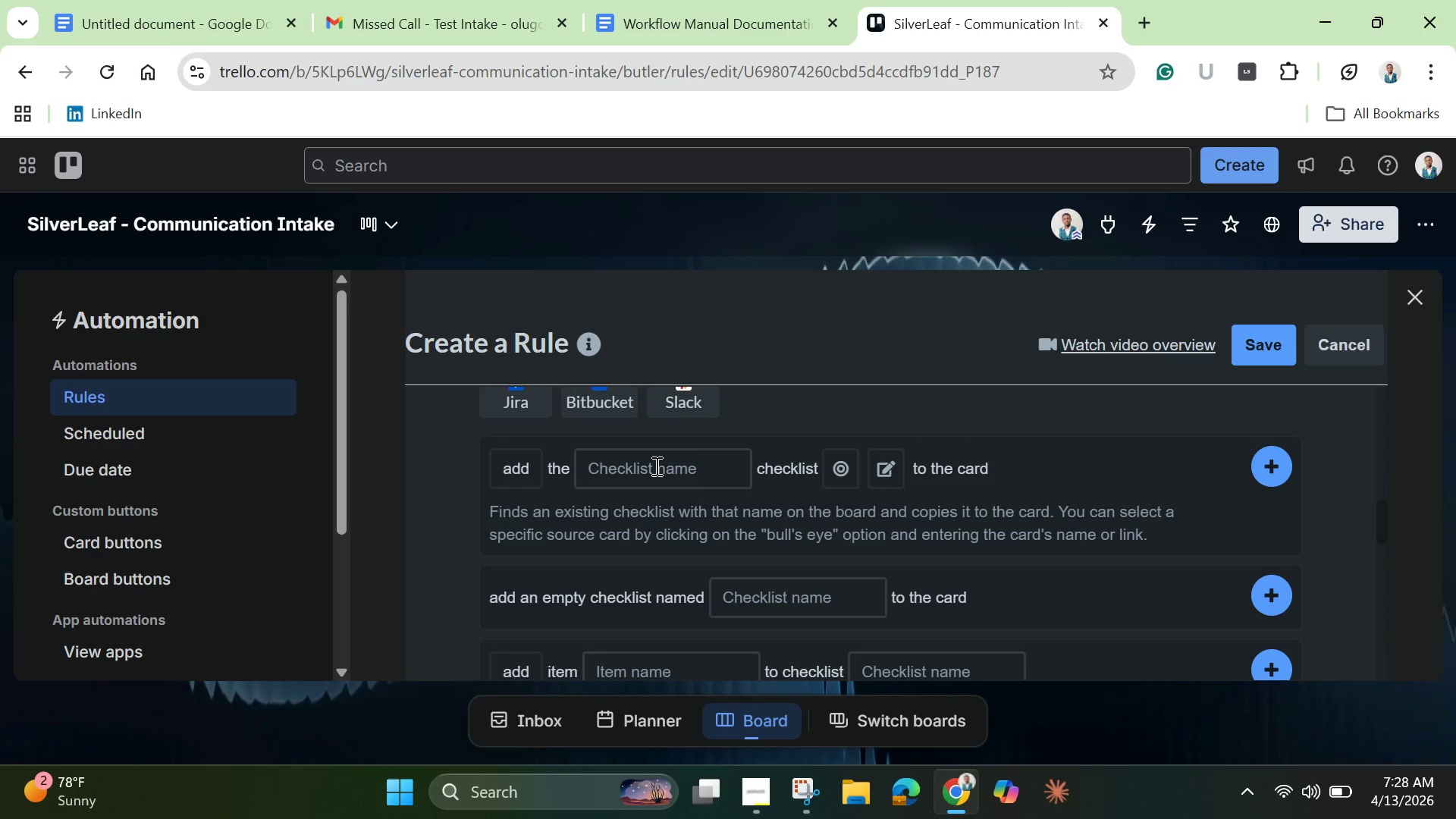 
left_click_drag(start_coordinate=[655, 466], to_coordinate=[659, 469])
 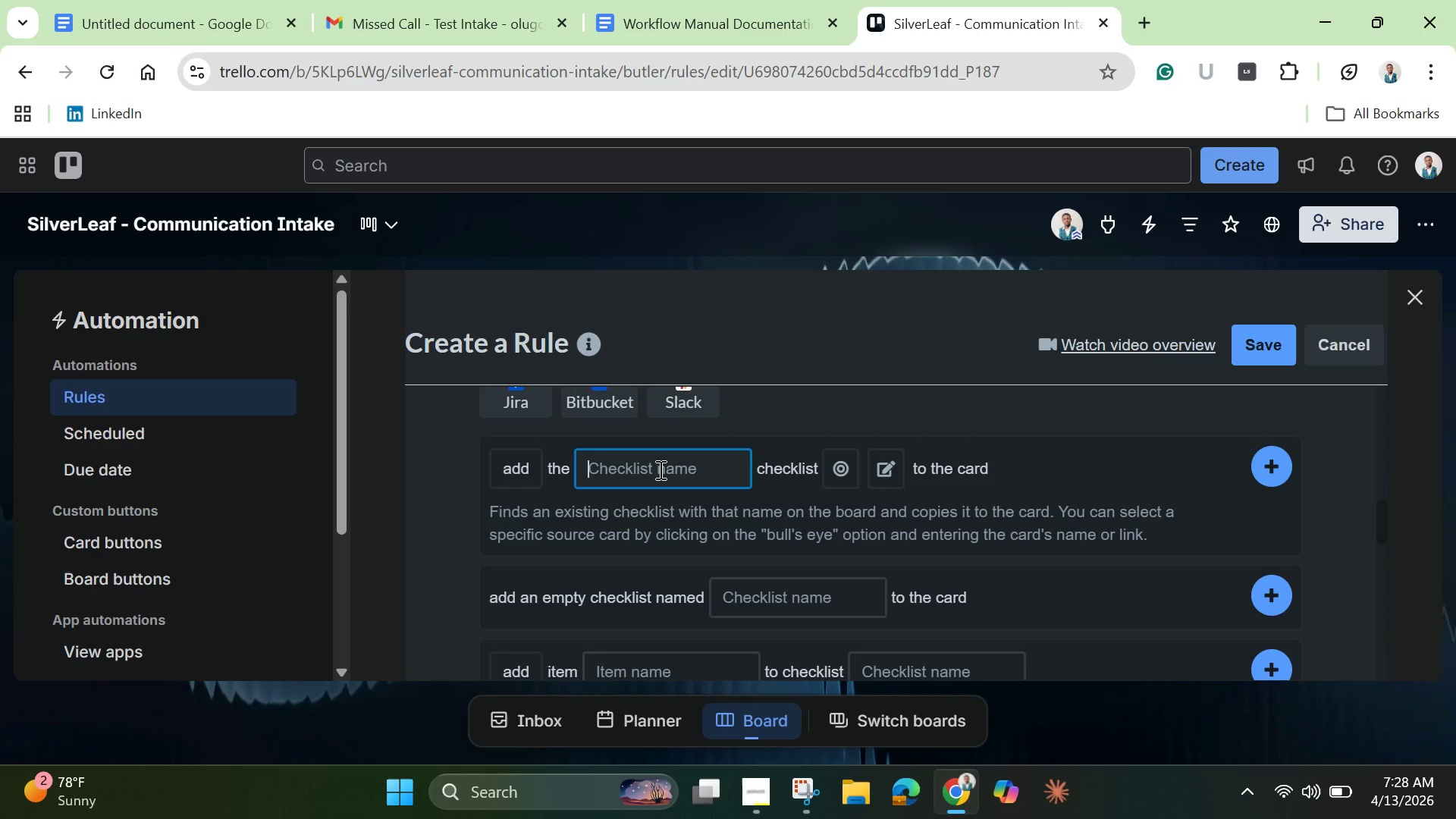 
hold_key(key=ControlLeft, duration=0.75)
 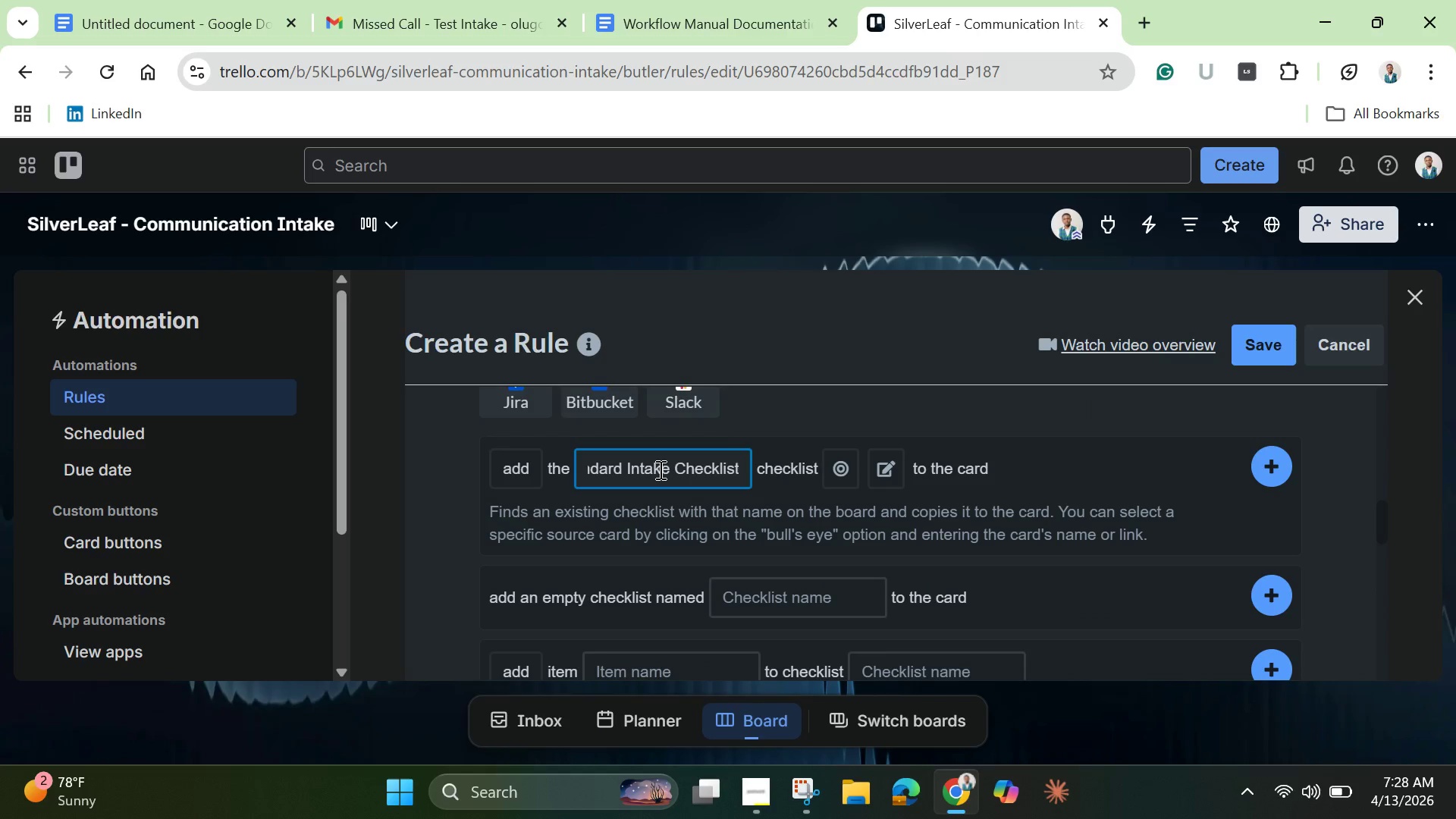 
hold_key(key=V, duration=0.34)
 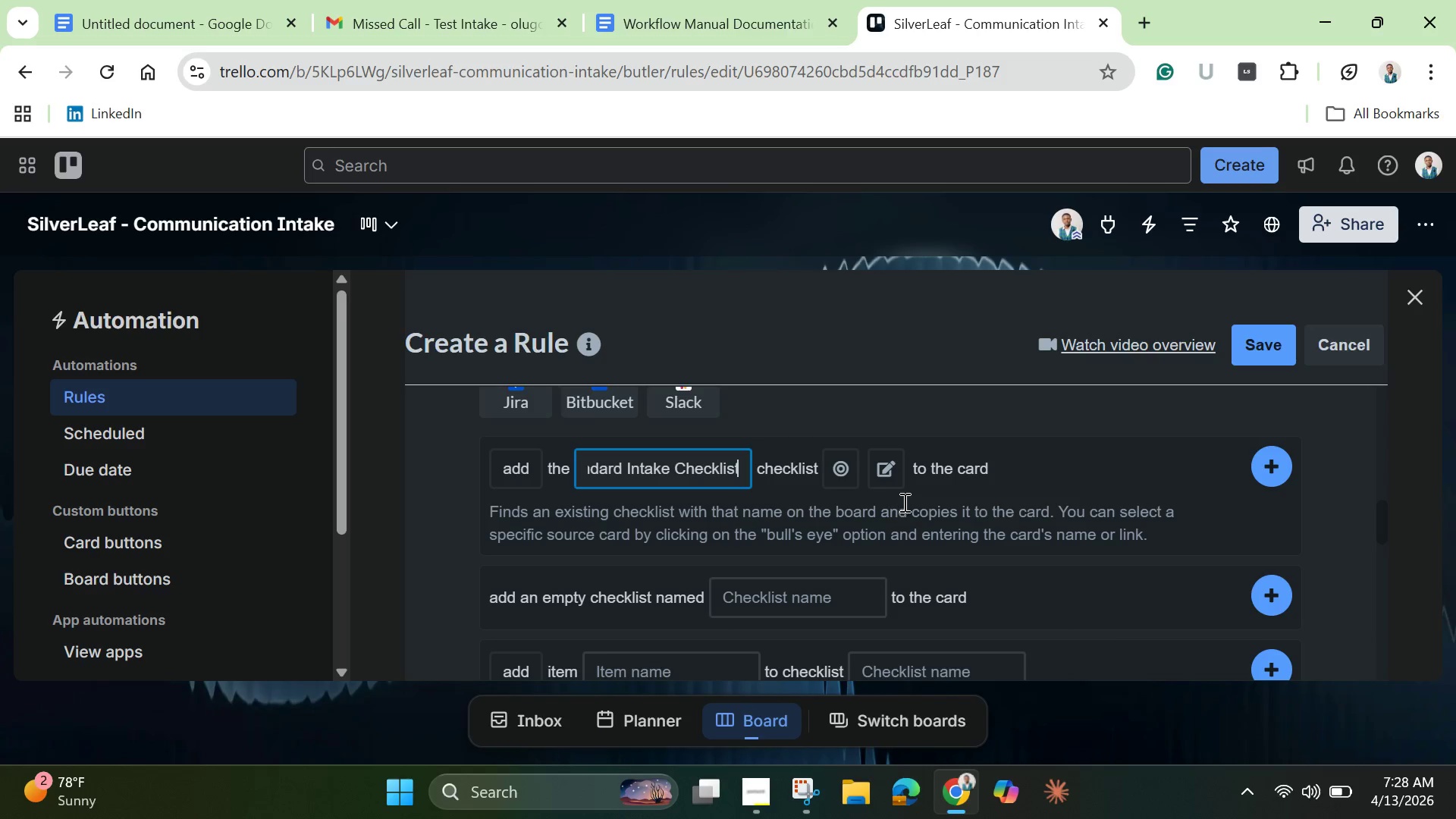 
wait(10.22)
 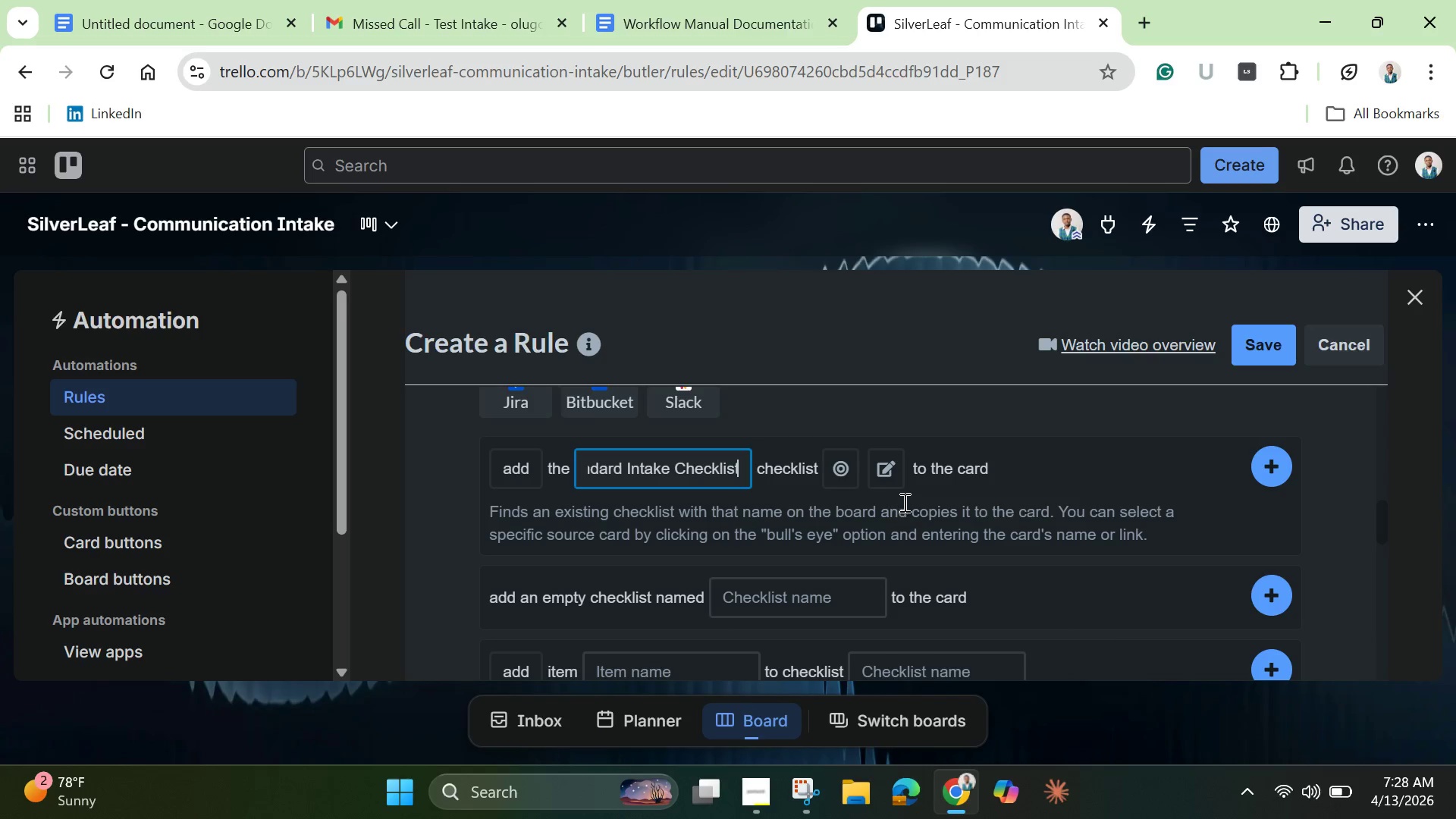 
hold_key(key=Backspace, duration=0.64)
 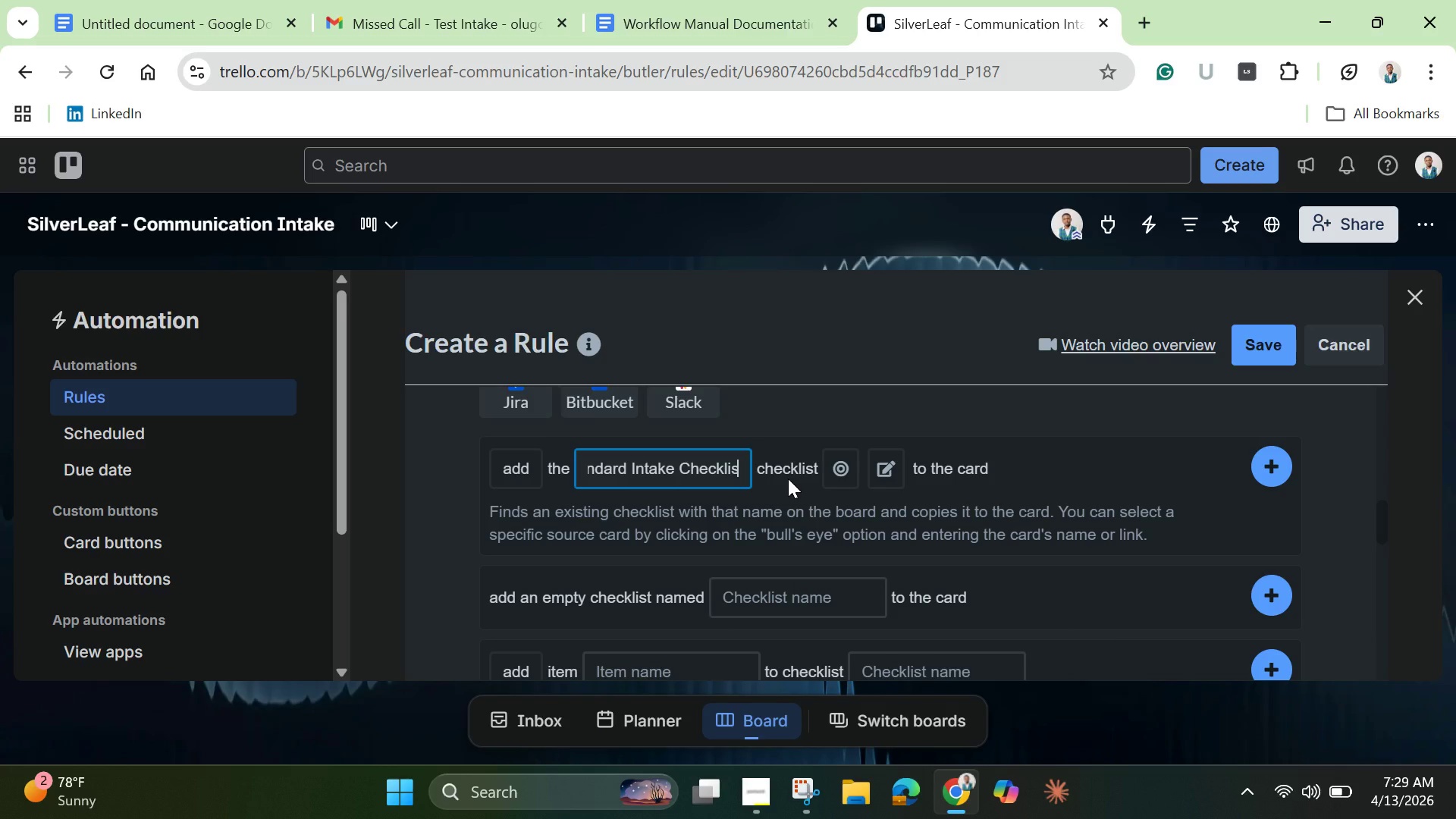 
wait(11.92)
 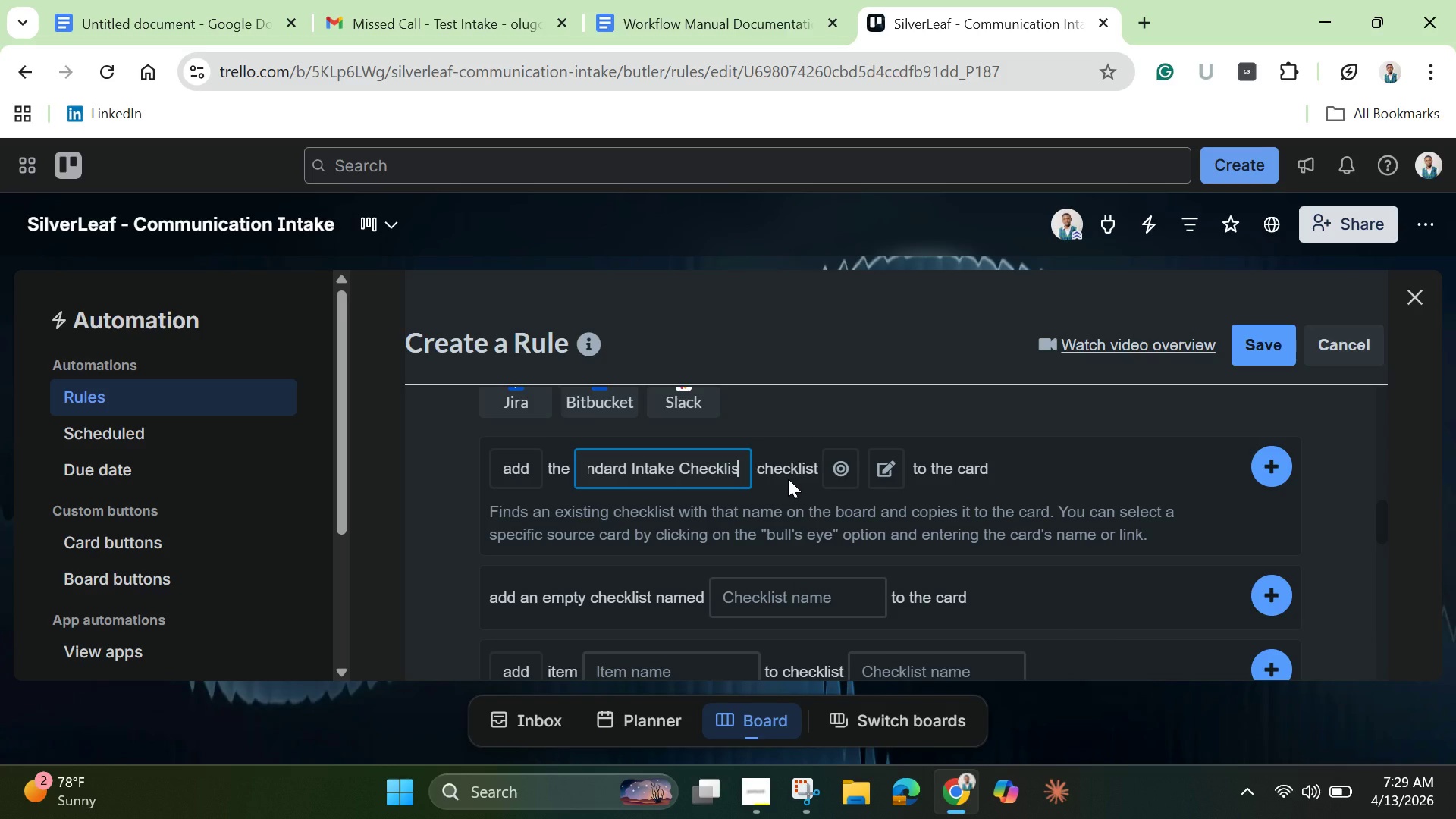 
left_click([1360, 353])
 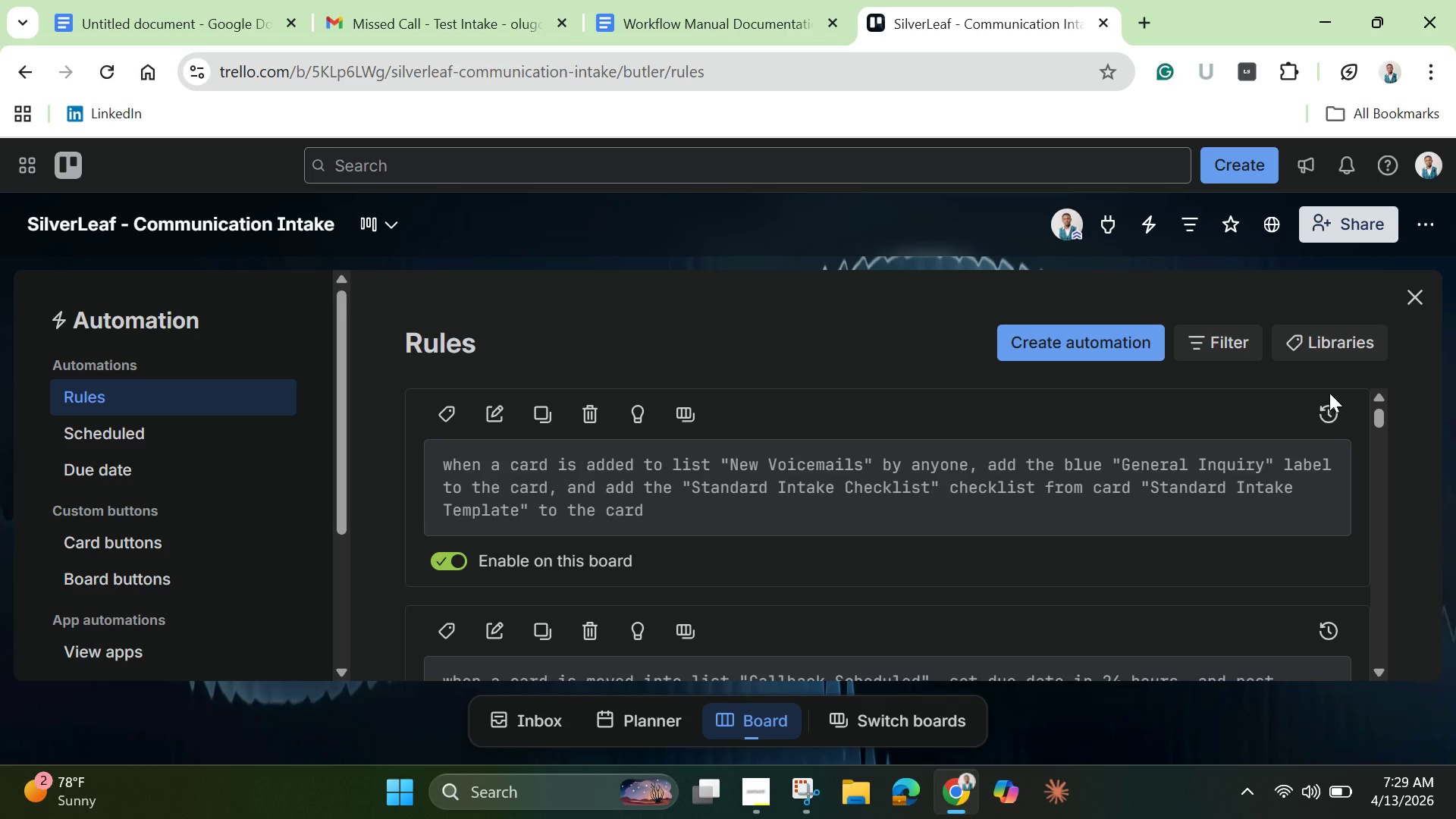 
wait(12.08)
 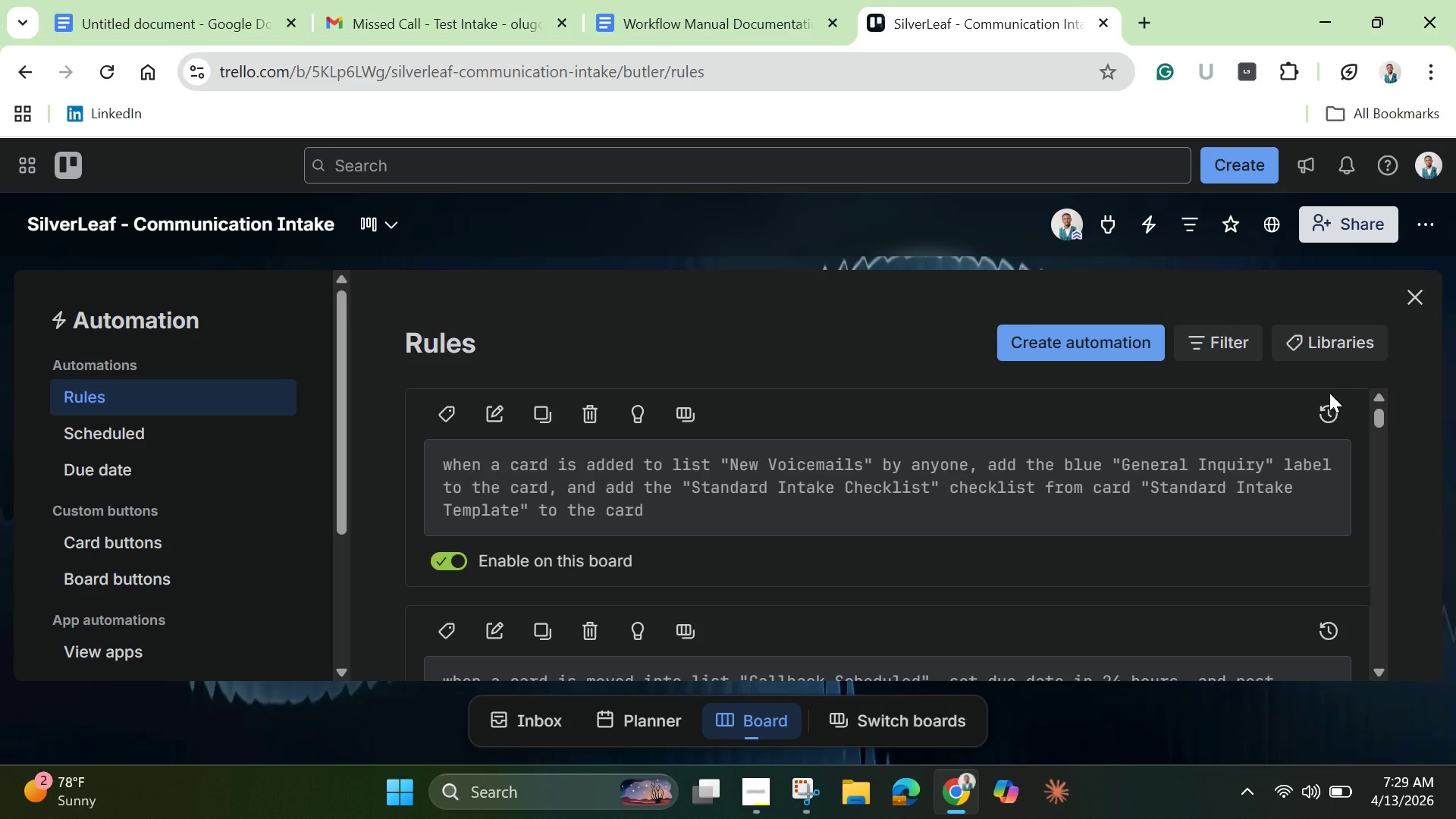 
left_click([1421, 306])
 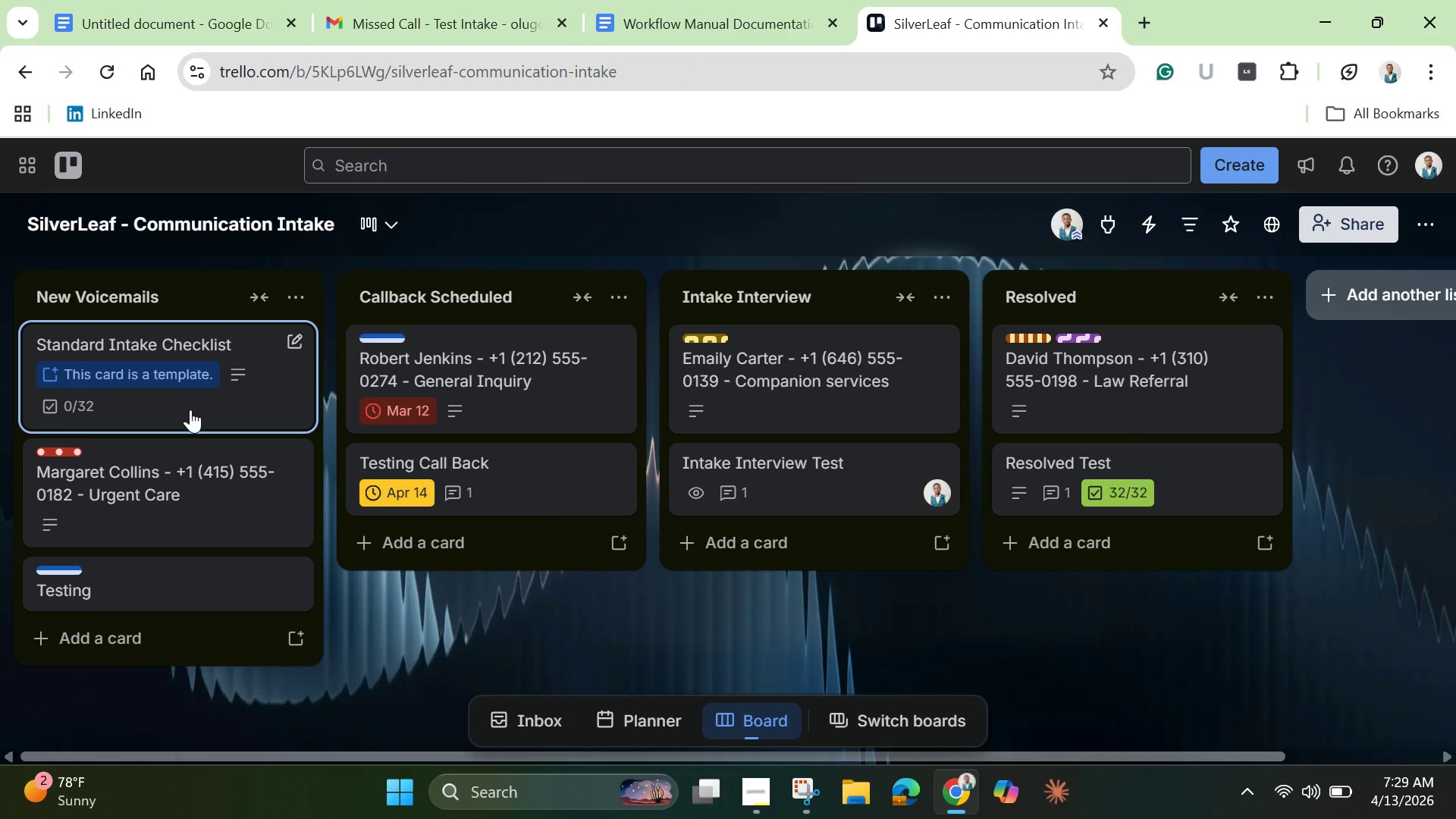 
left_click([190, 410])
 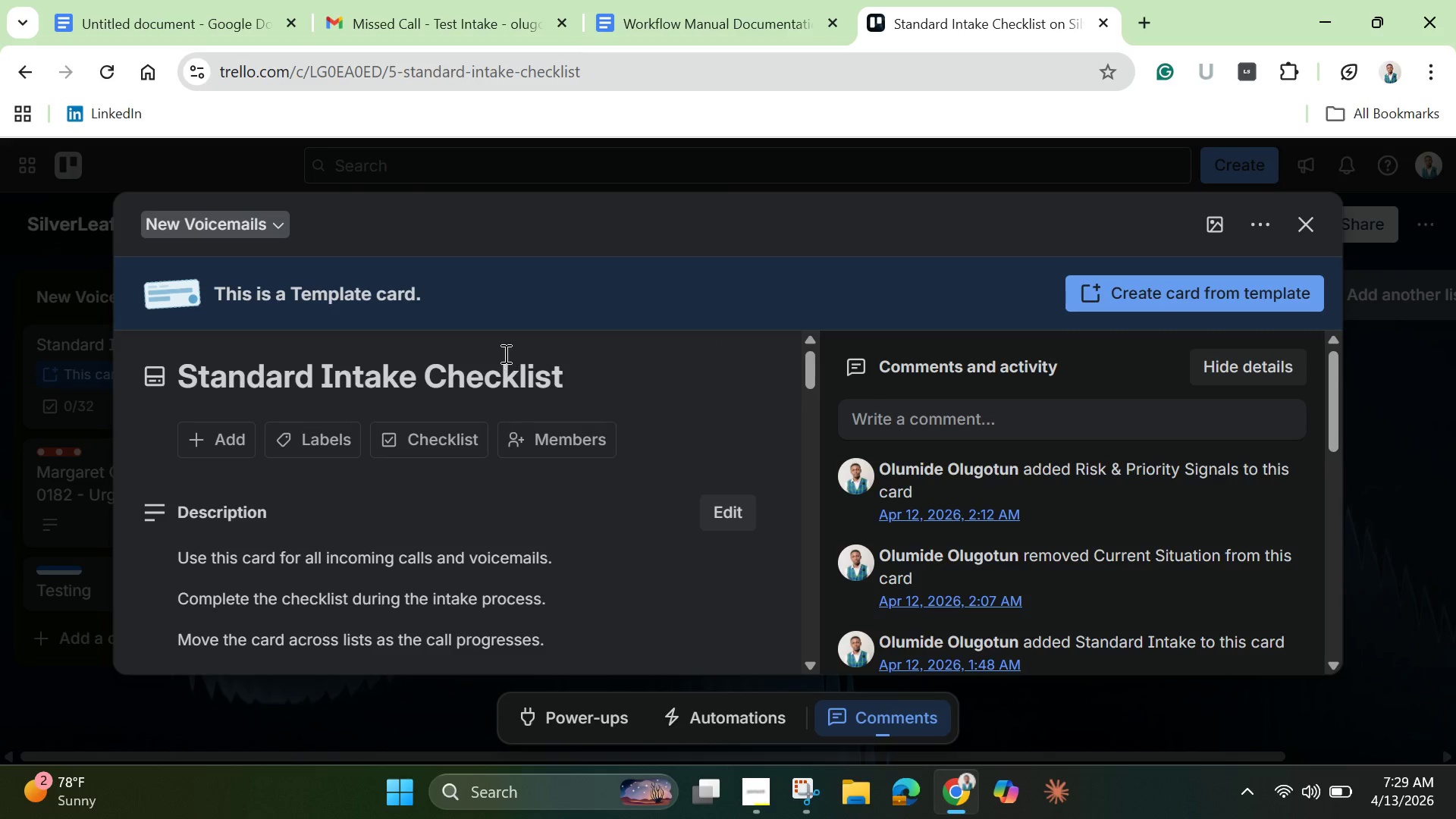 
left_click([498, 369])
 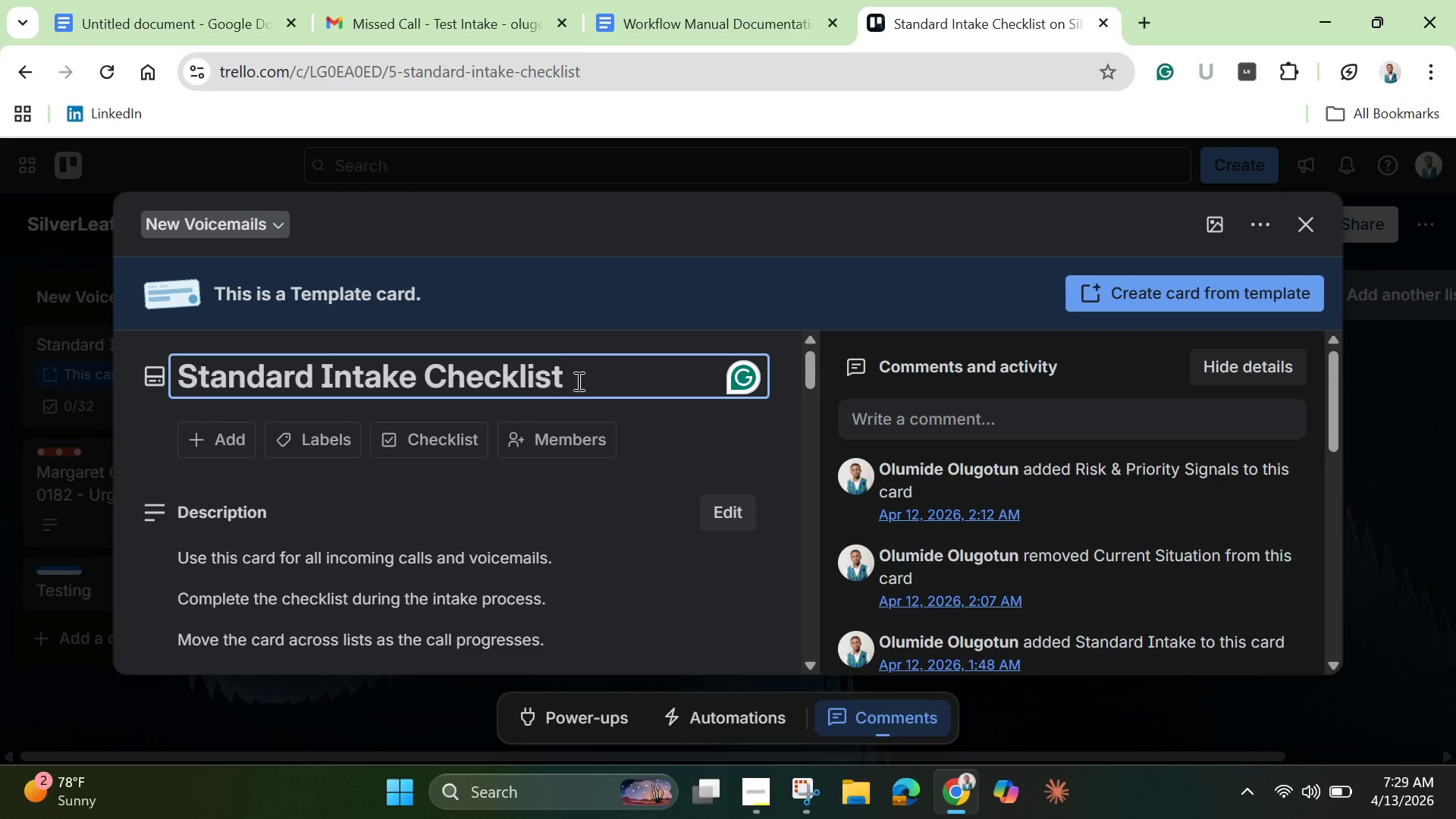 
left_click([577, 380])
 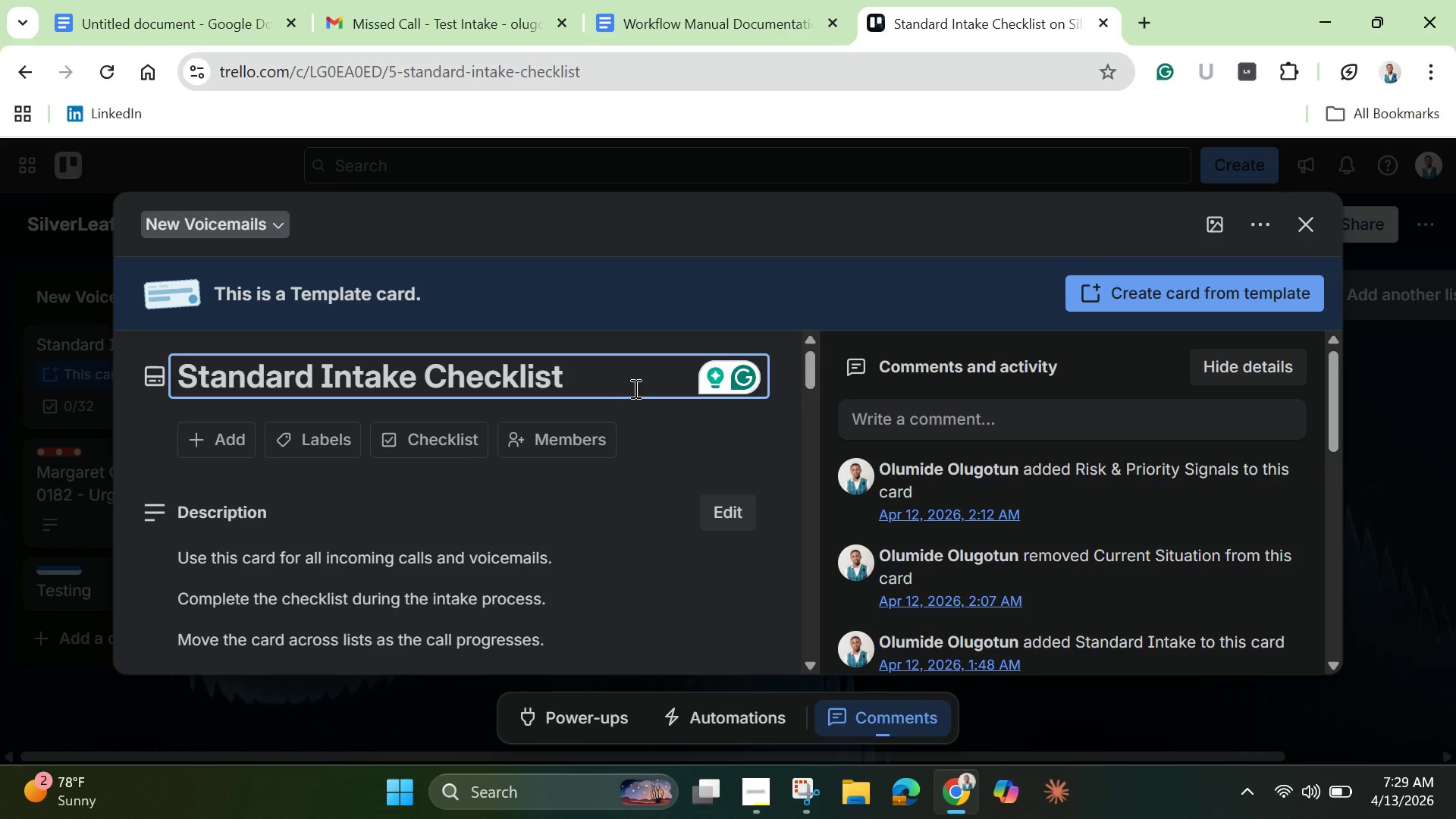 
key(Backspace)
key(Backspace)
key(Backspace)
key(Backspace)
key(Backspace)
key(Backspace)
key(Backspace)
key(Backspace)
key(Backspace)
type(Template)
 